 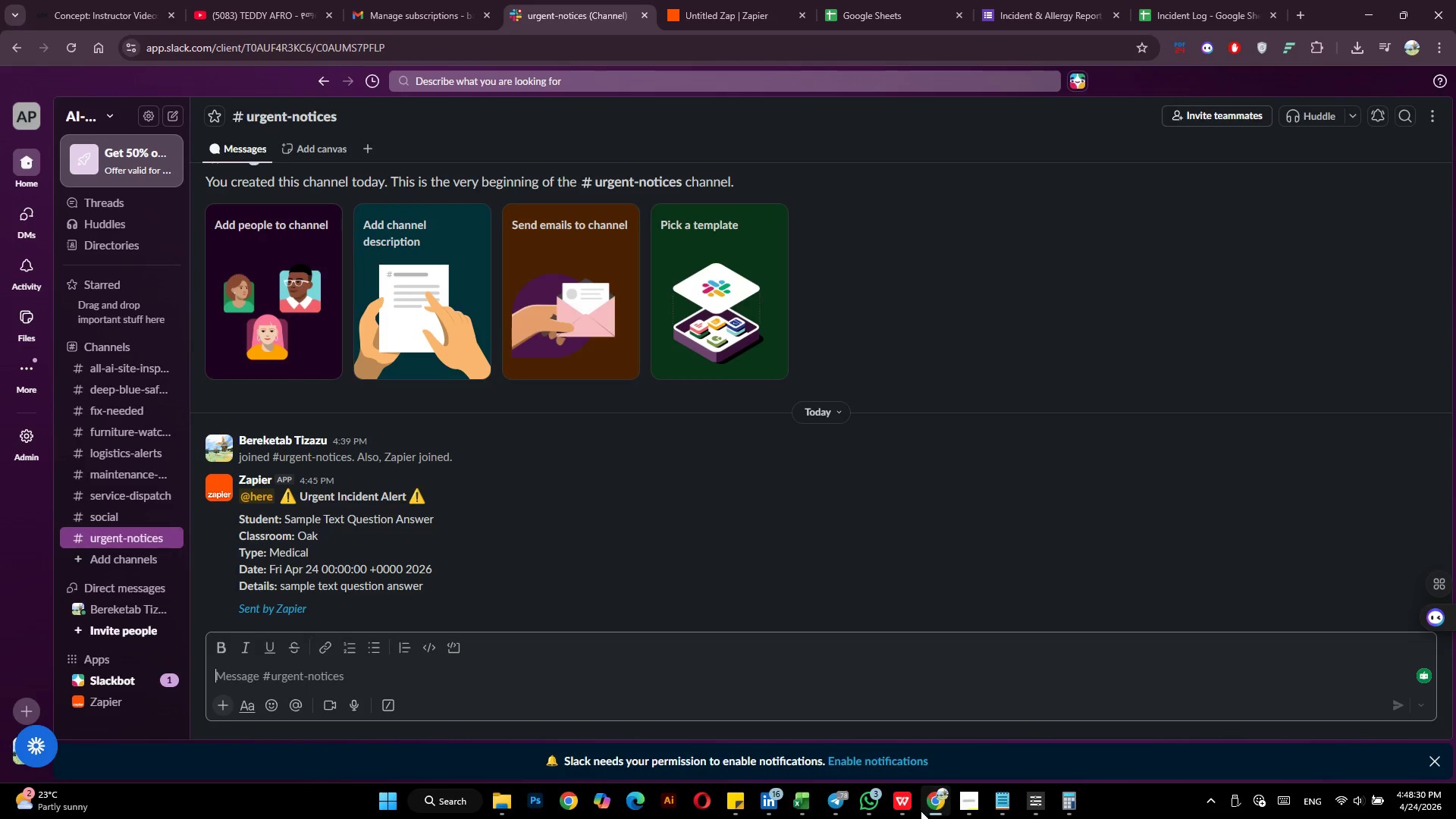 
left_click([698, 0])
 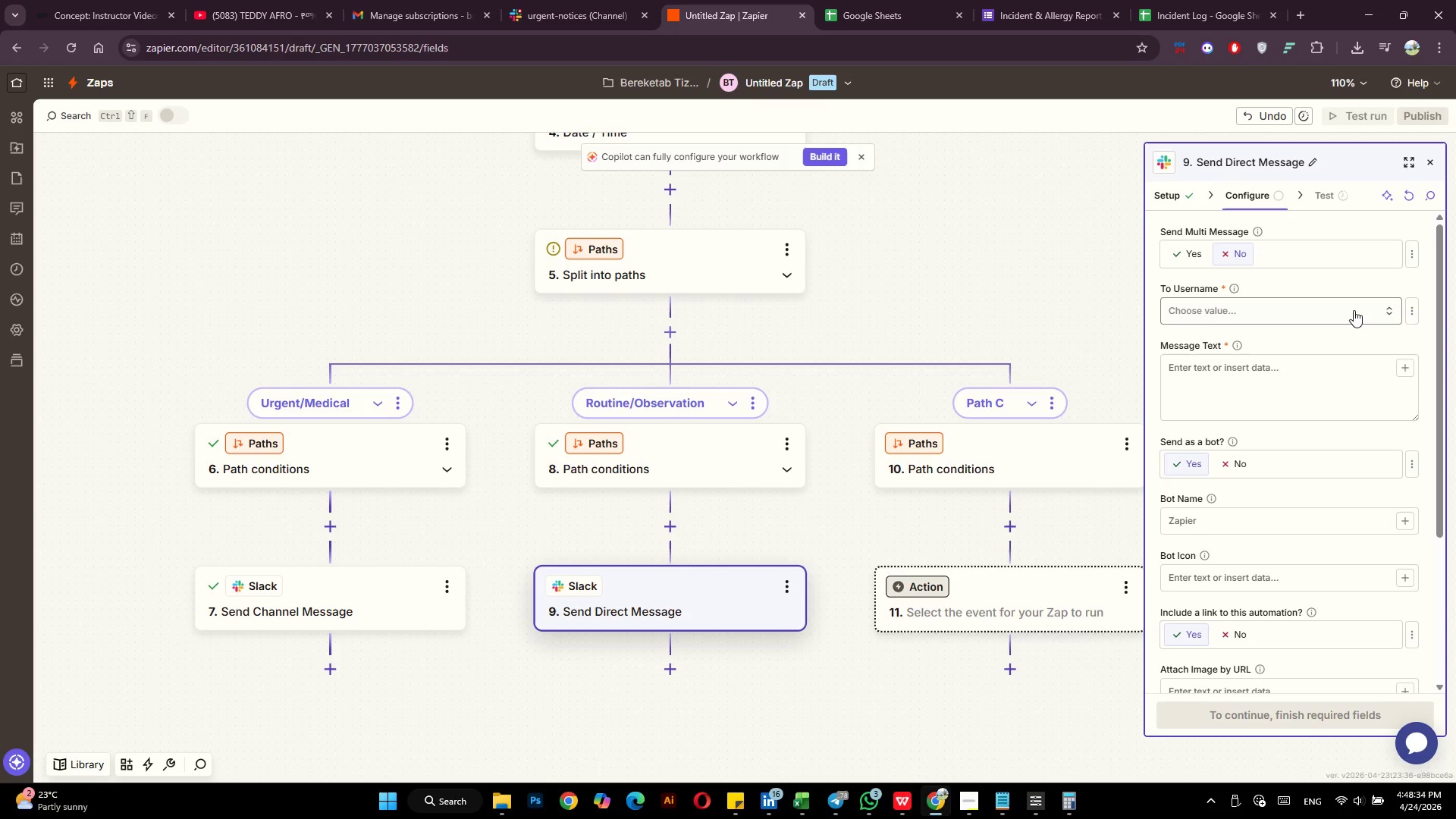 
left_click([1354, 310])
 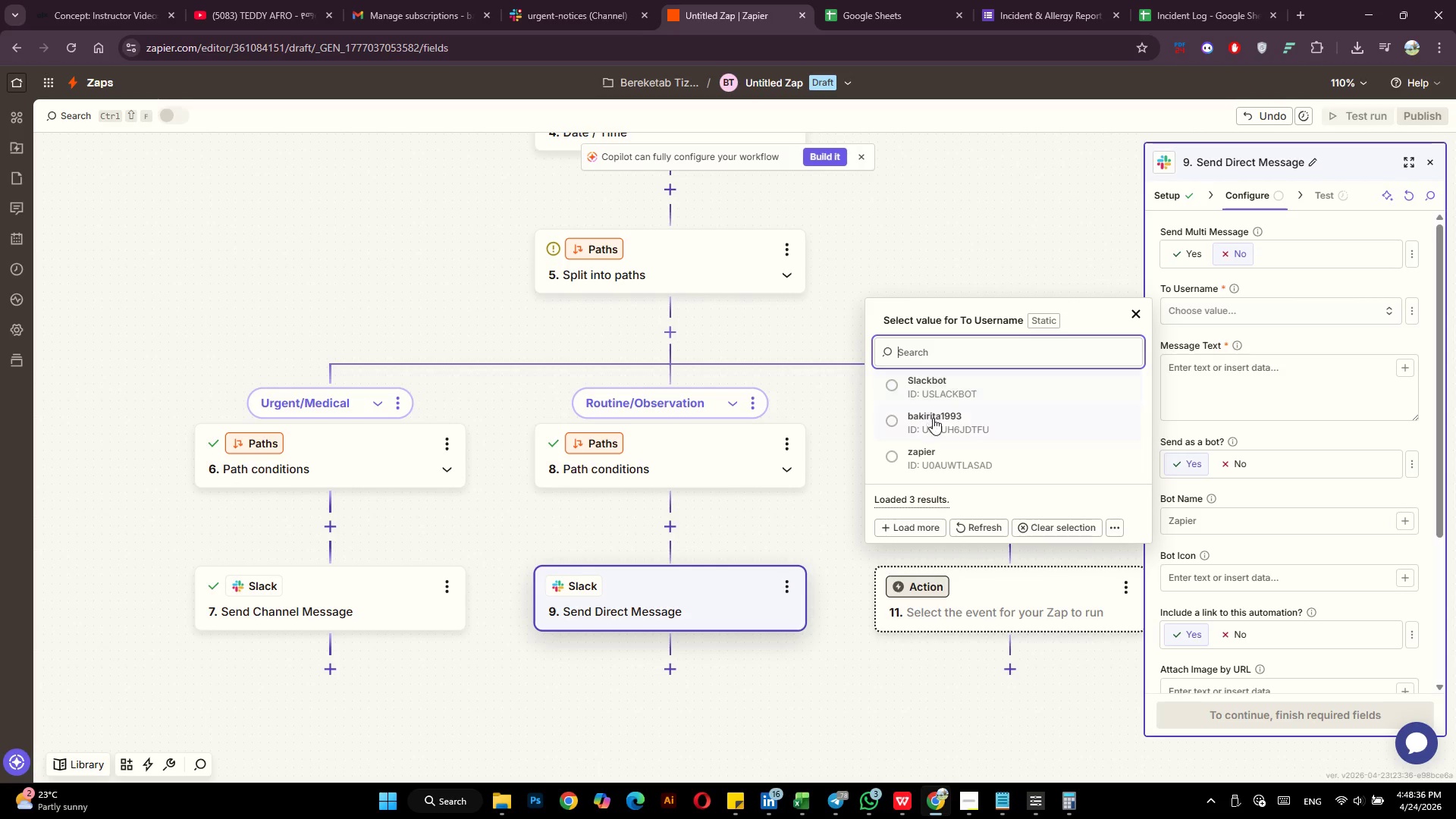 
left_click([933, 418])
 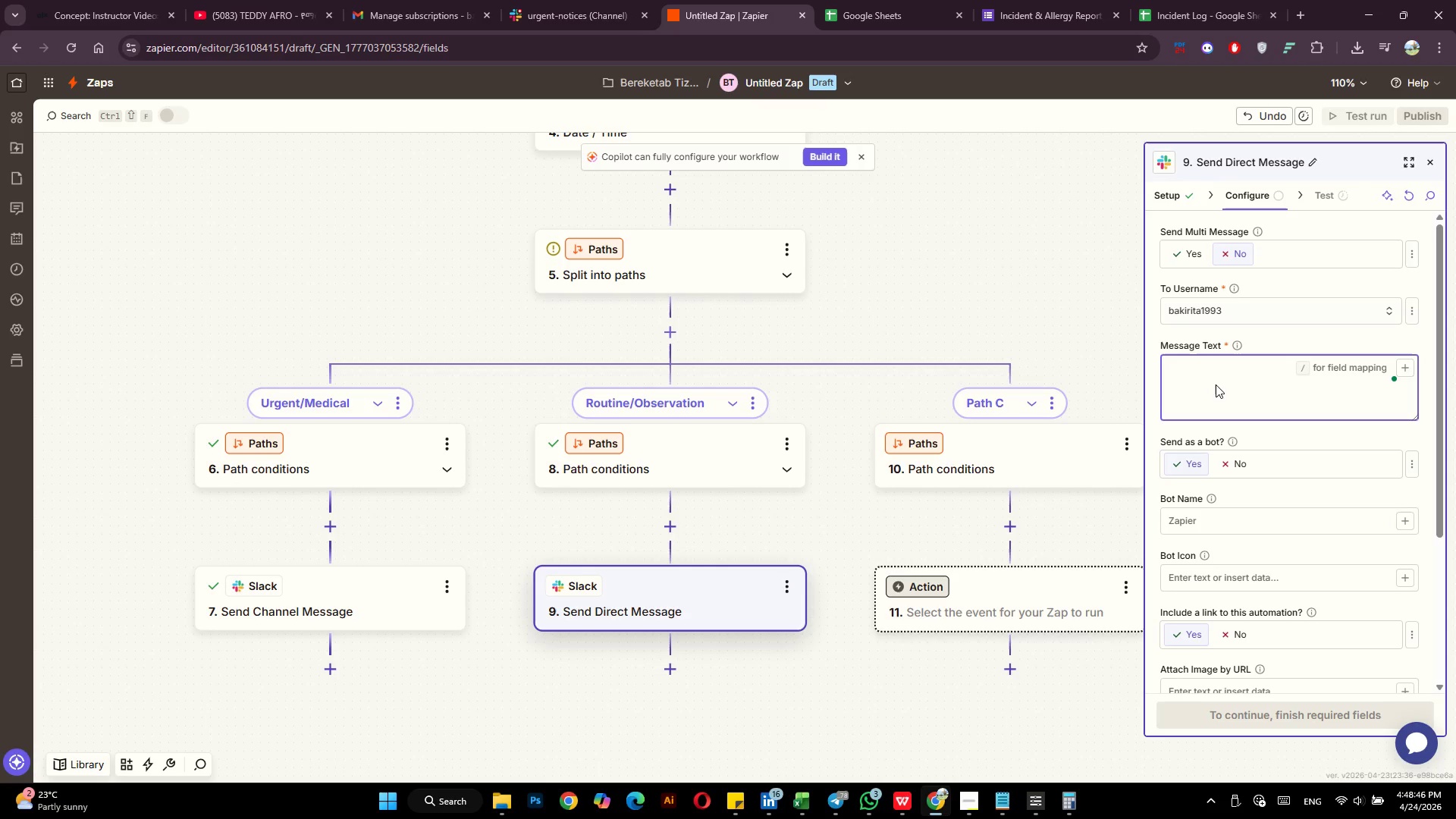 
wait(14.47)
 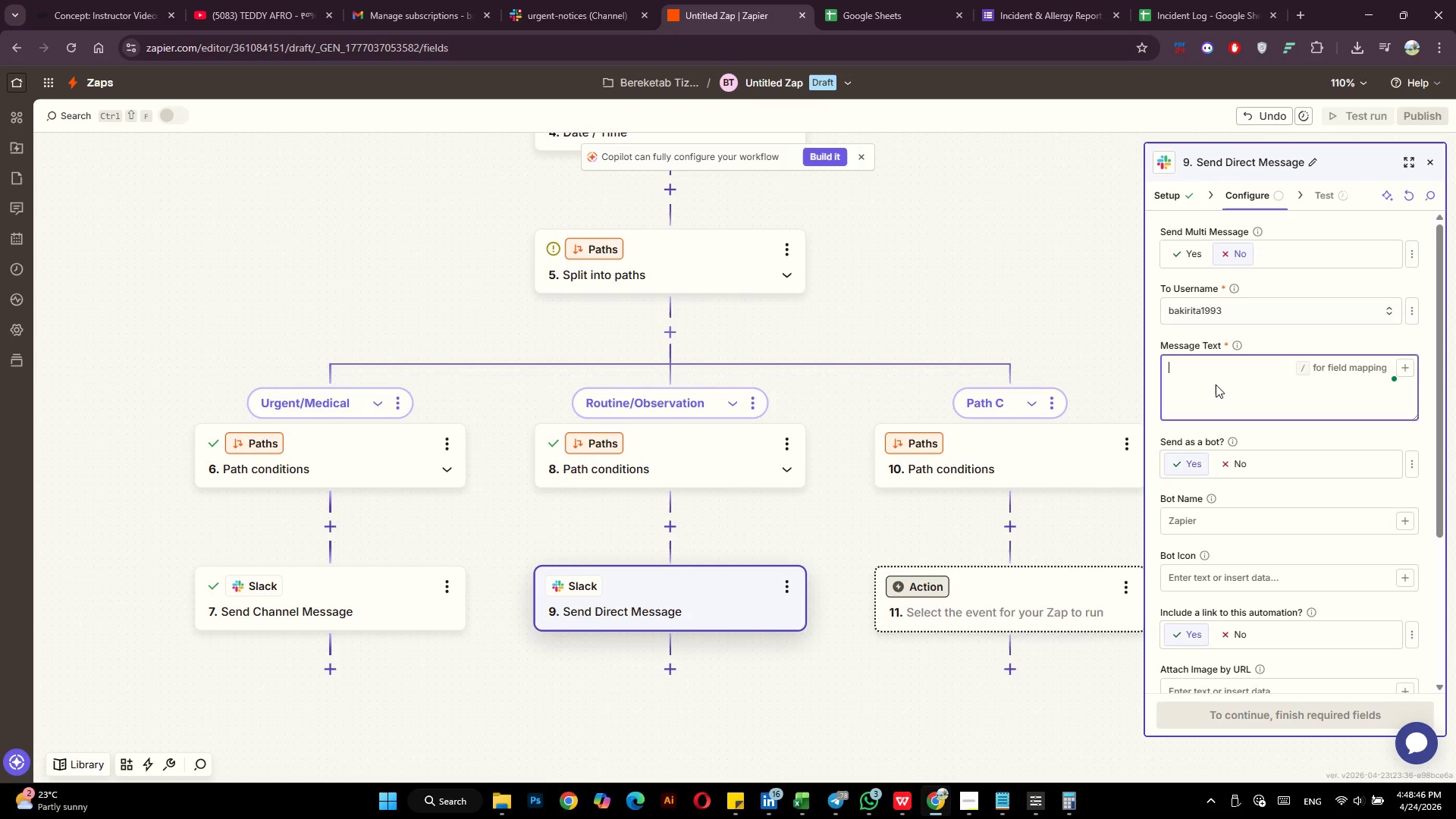 
type(*Routine Observation Logged*)
 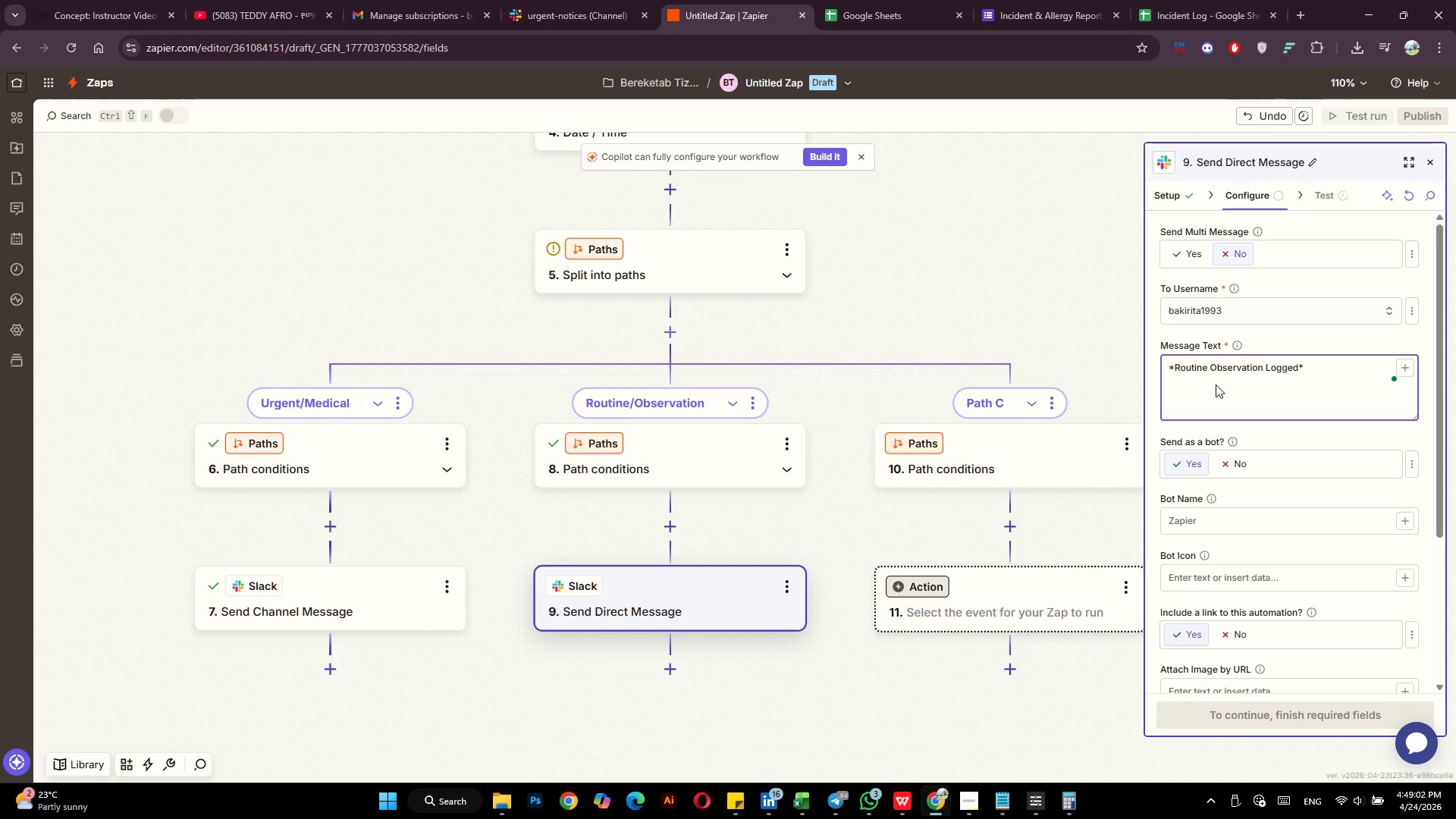 
key(Enter)
 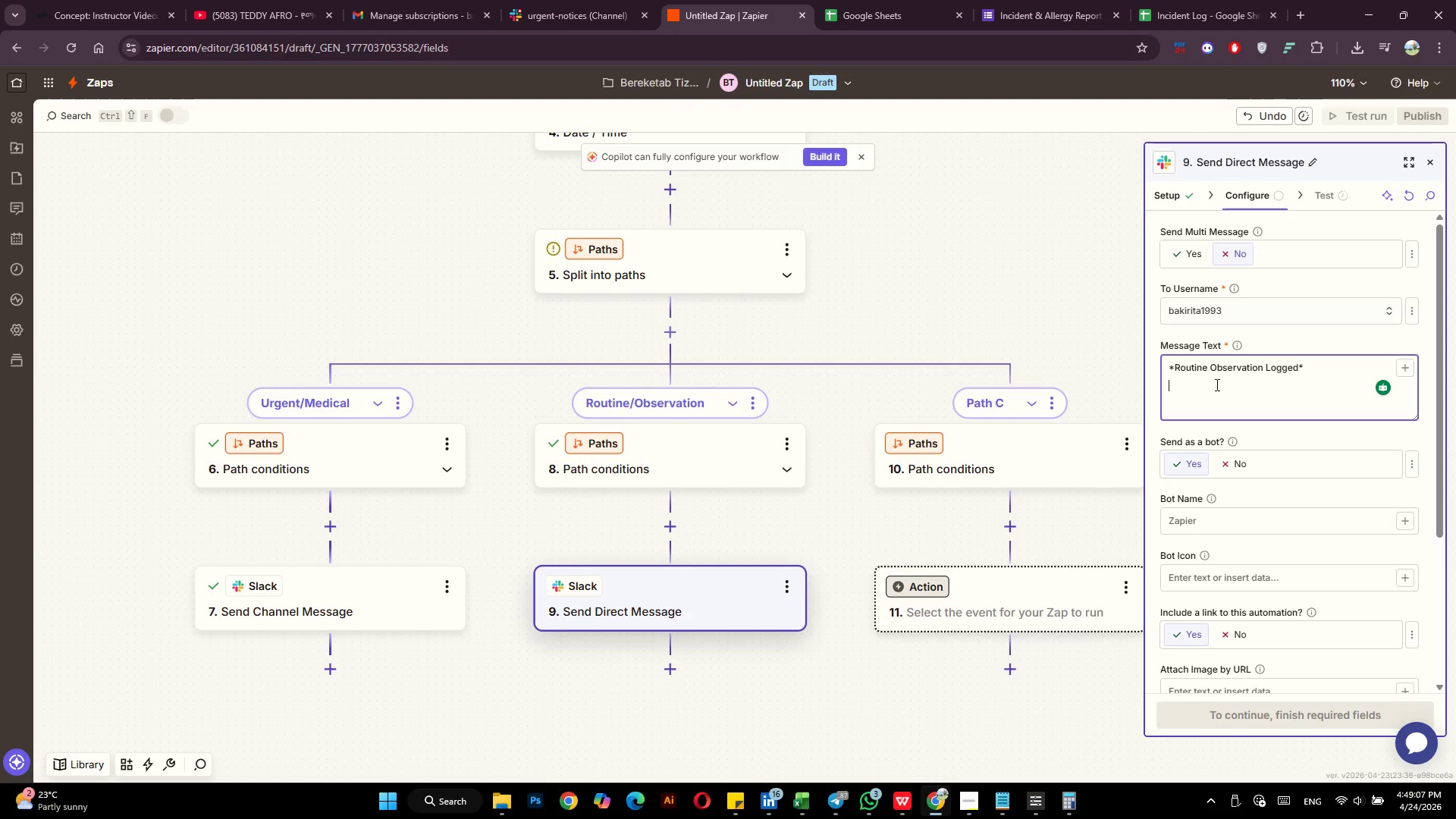 
key(Enter)
 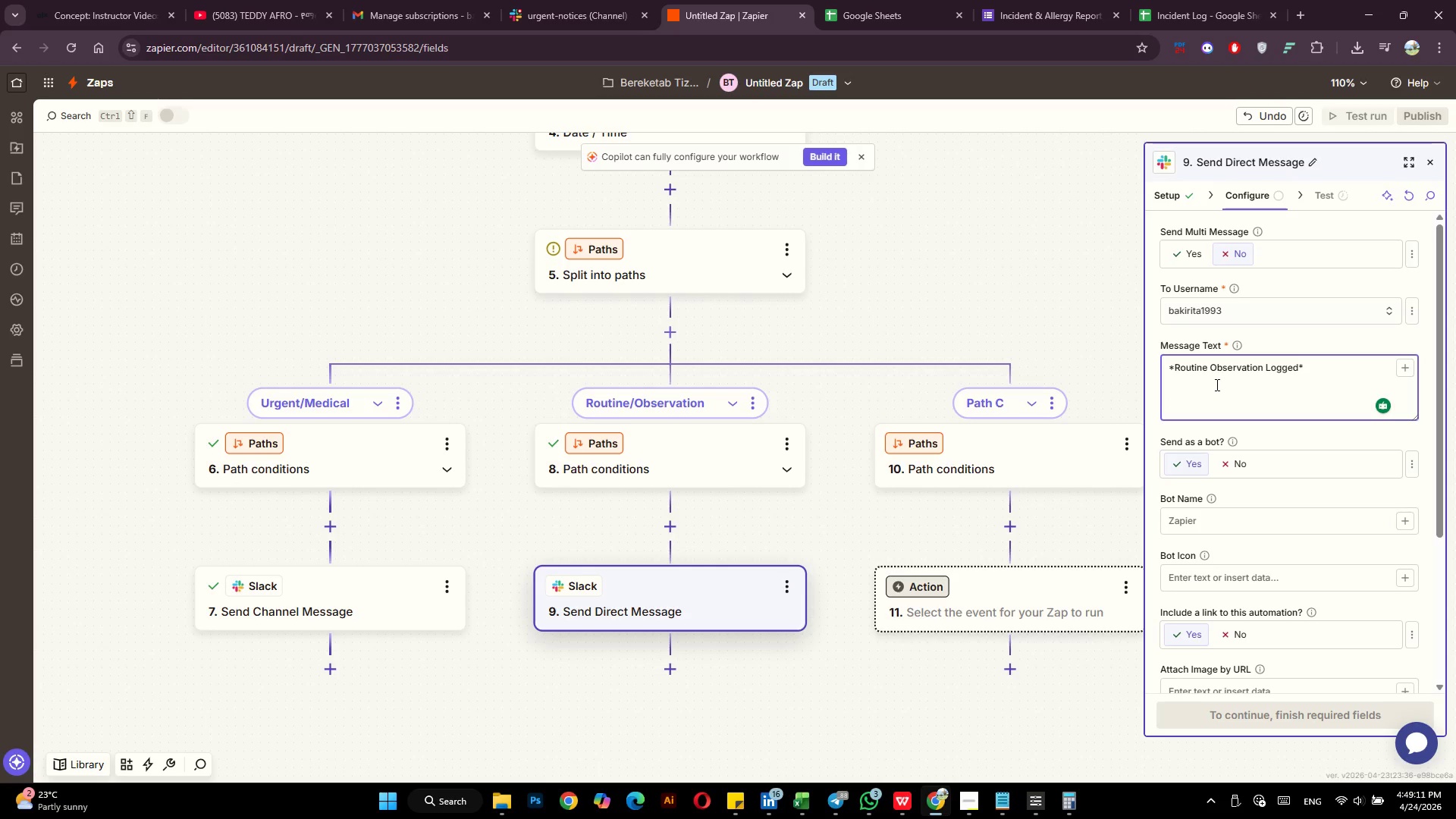 
wait(6.17)
 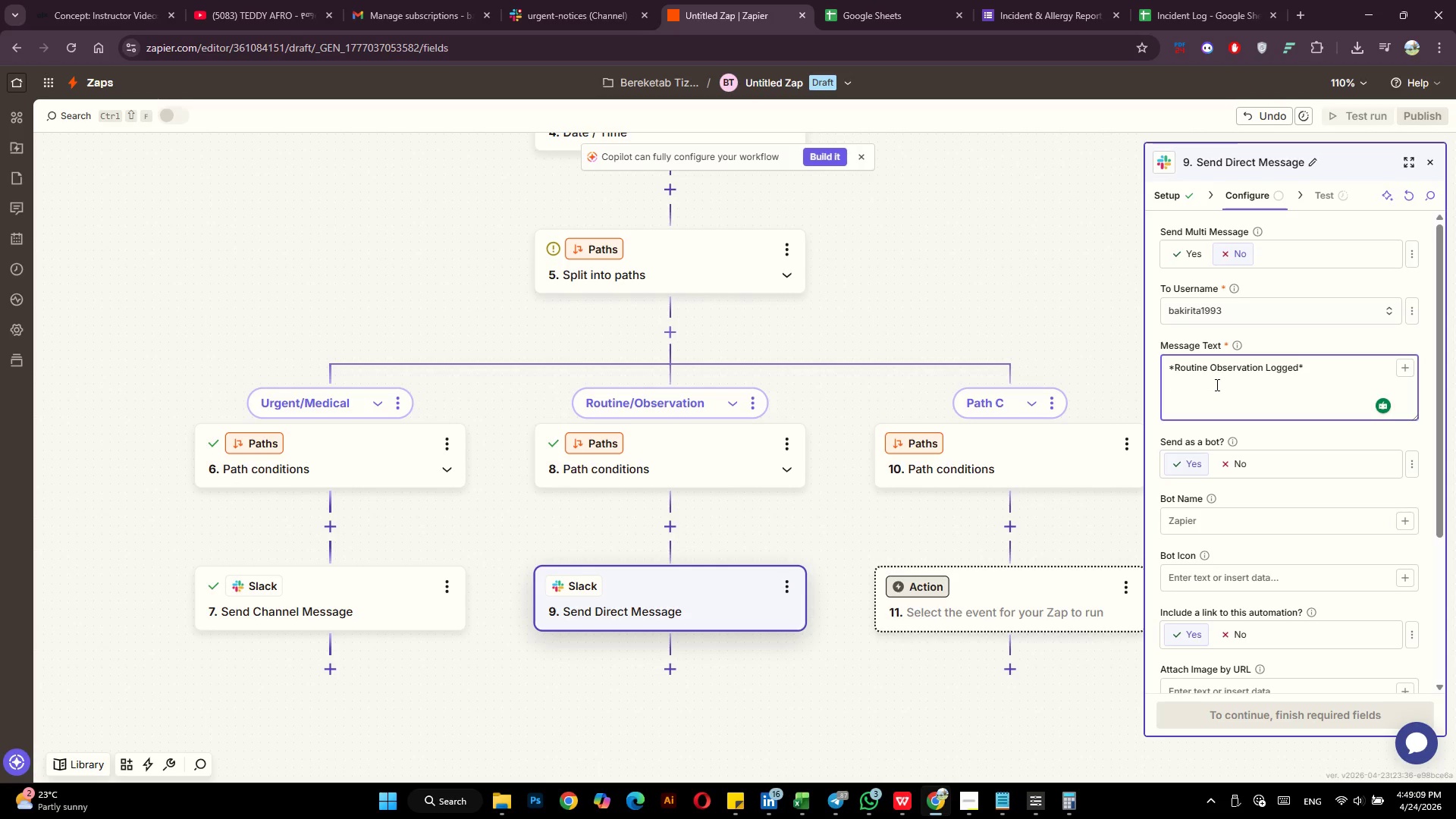 
type(*student*)
 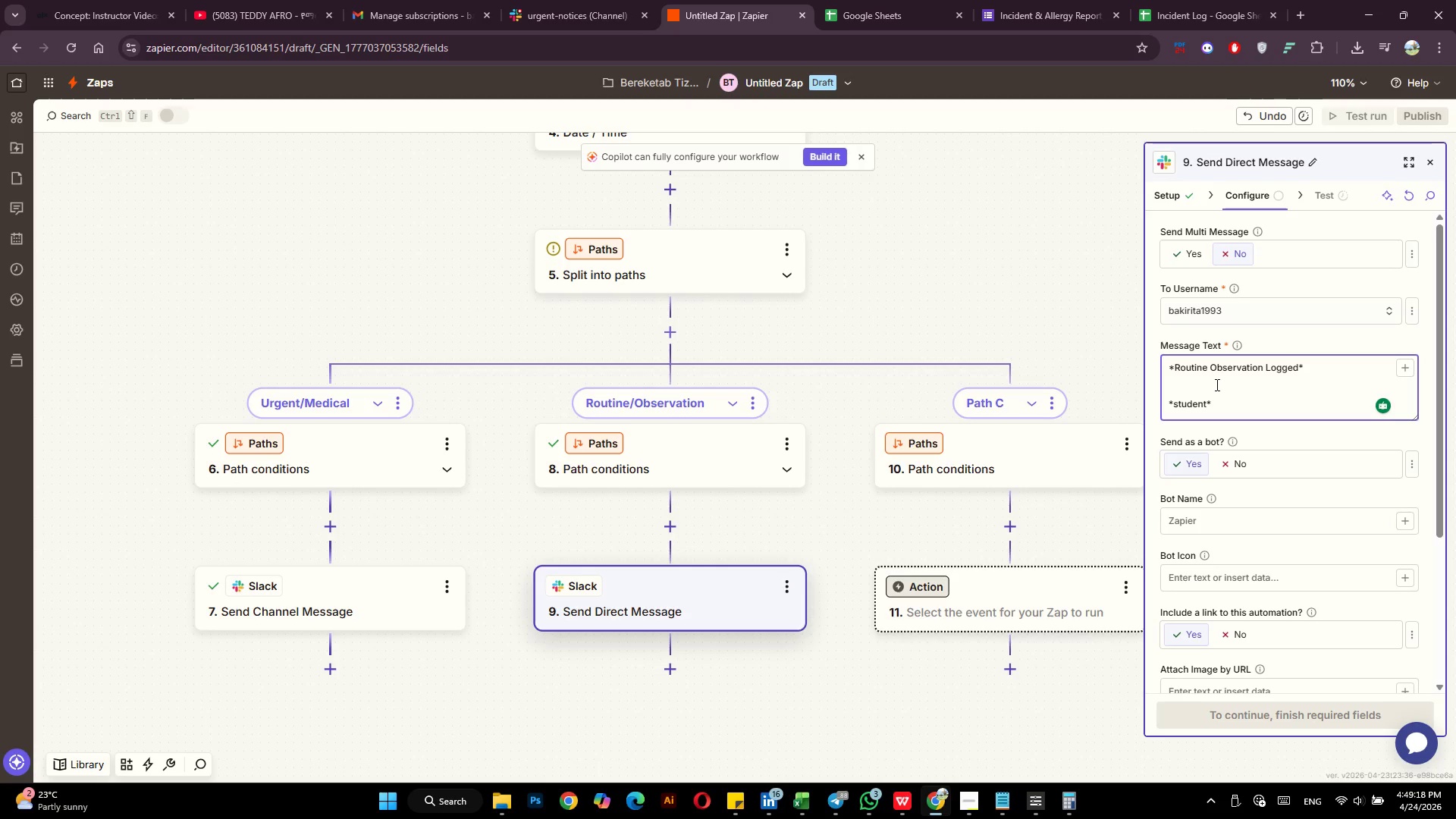 
key(ArrowLeft)
 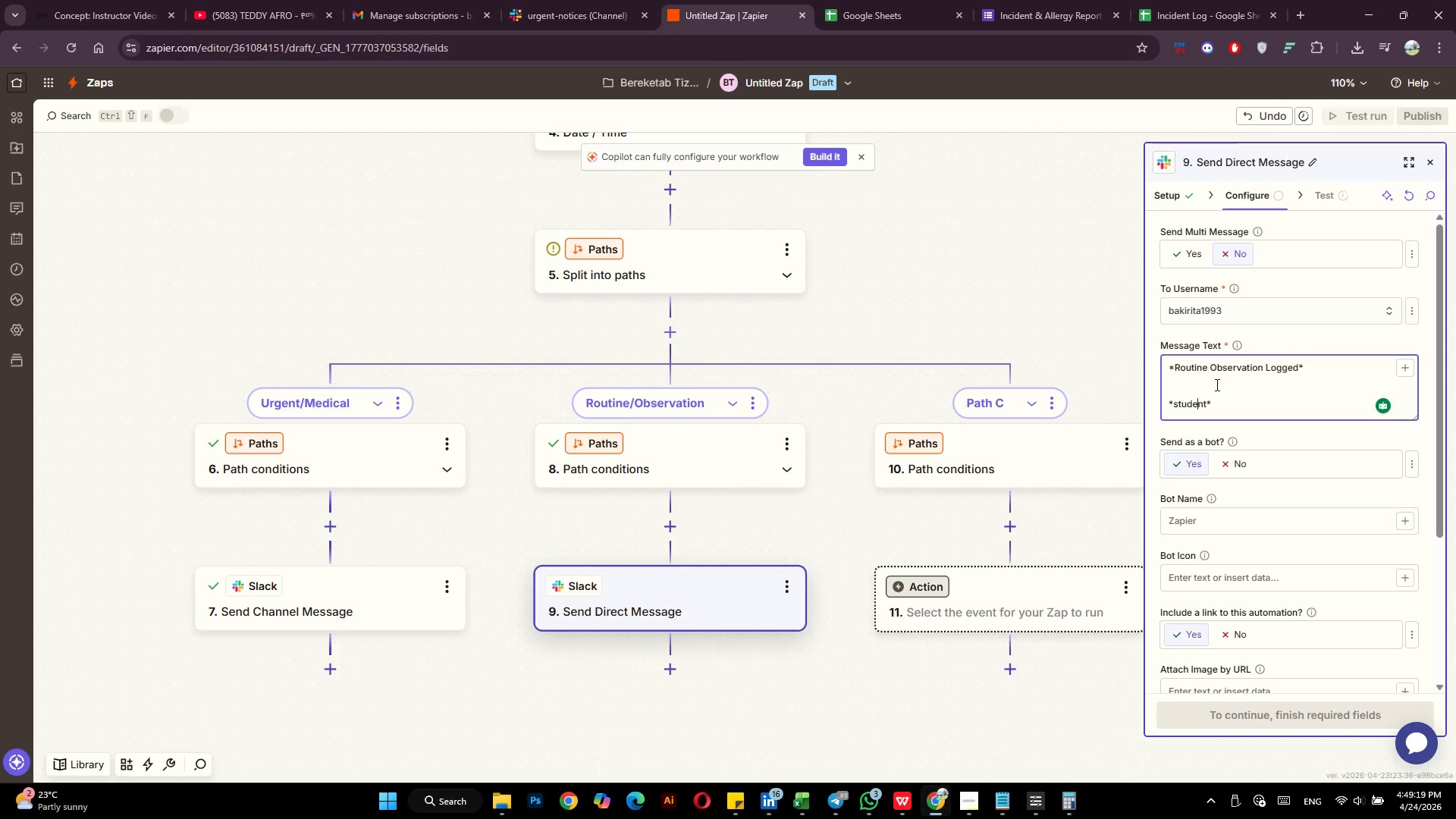 
key(ArrowLeft)
 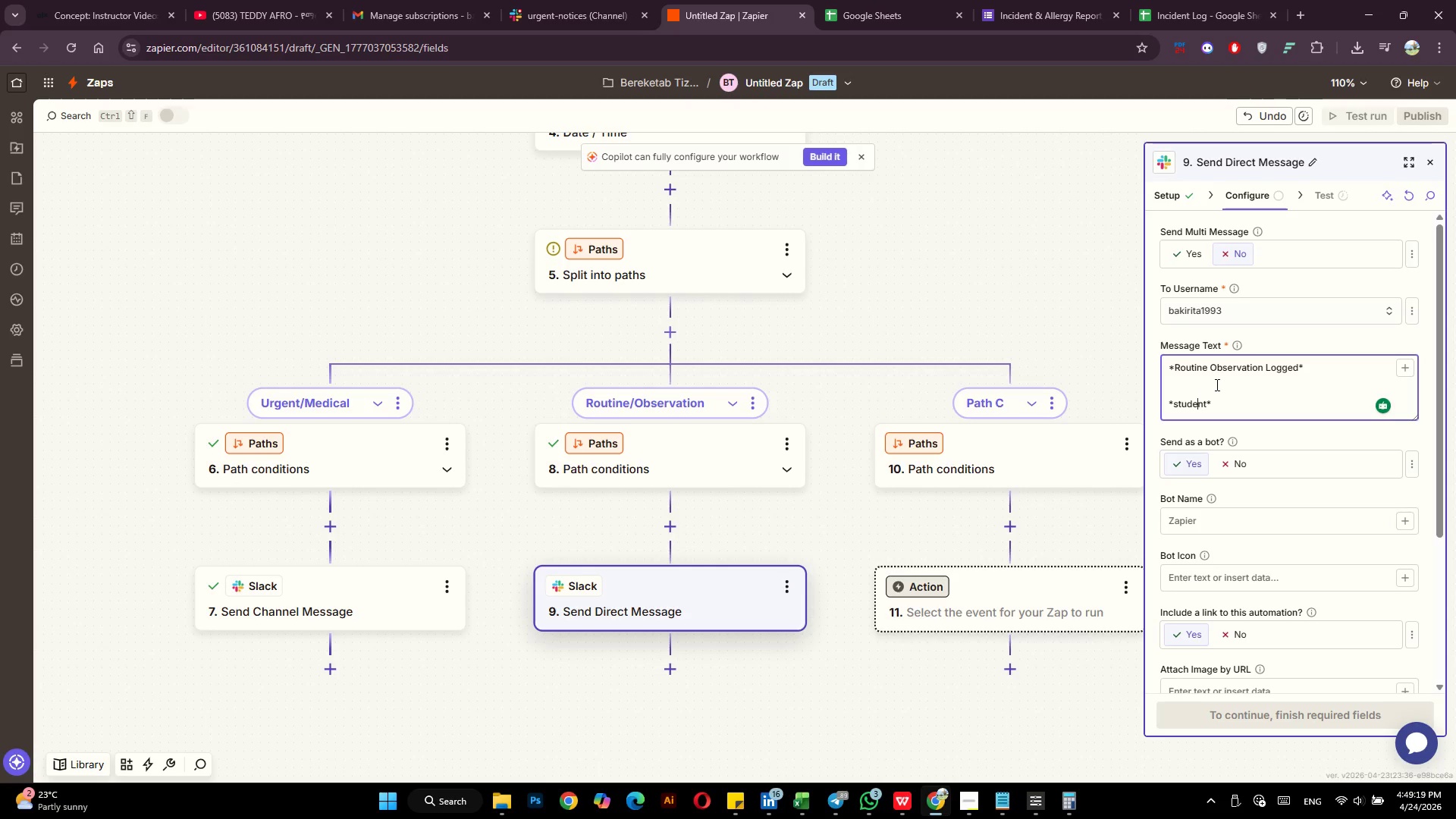 
key(ArrowLeft)
 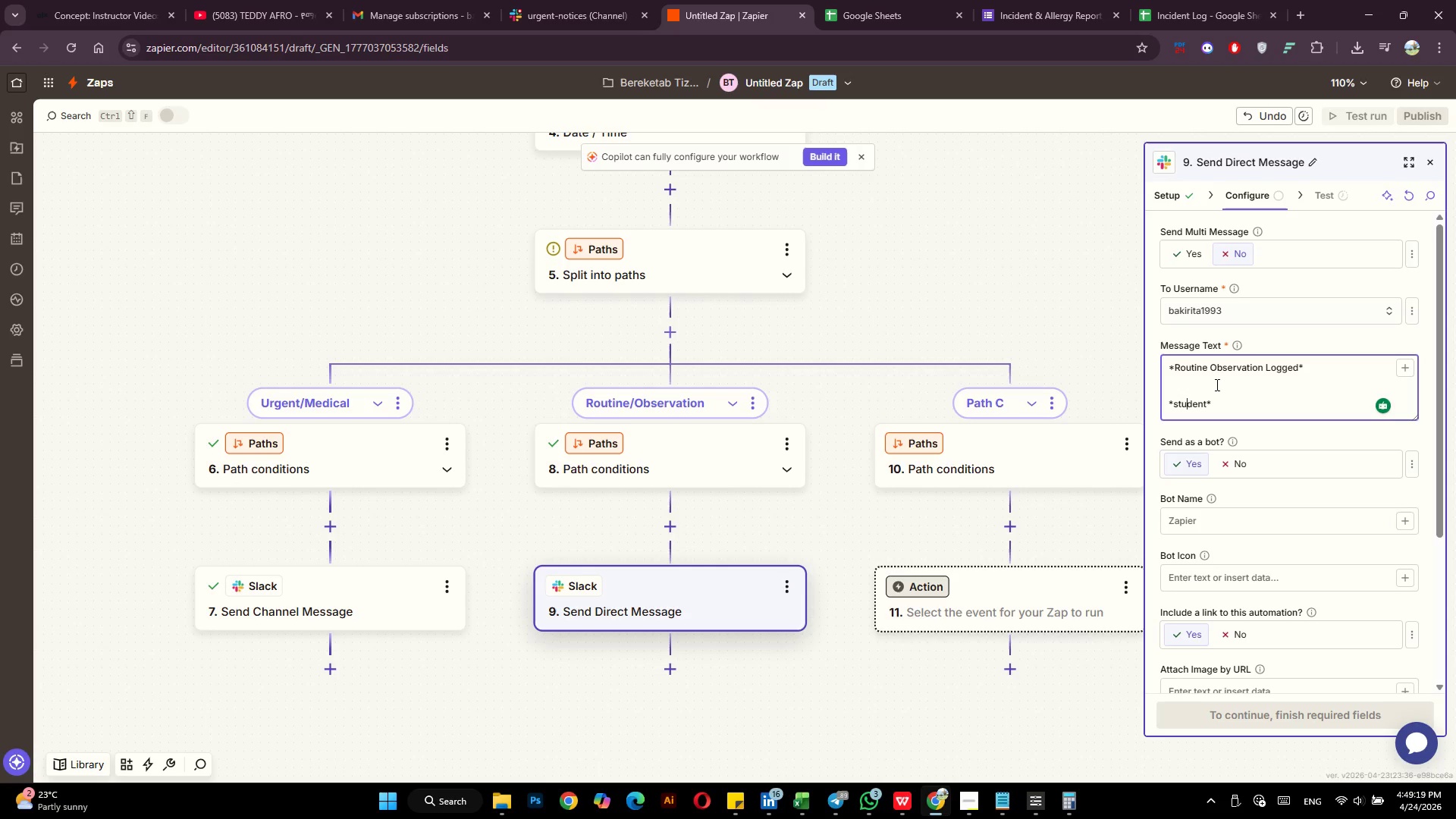 
key(ArrowLeft)
 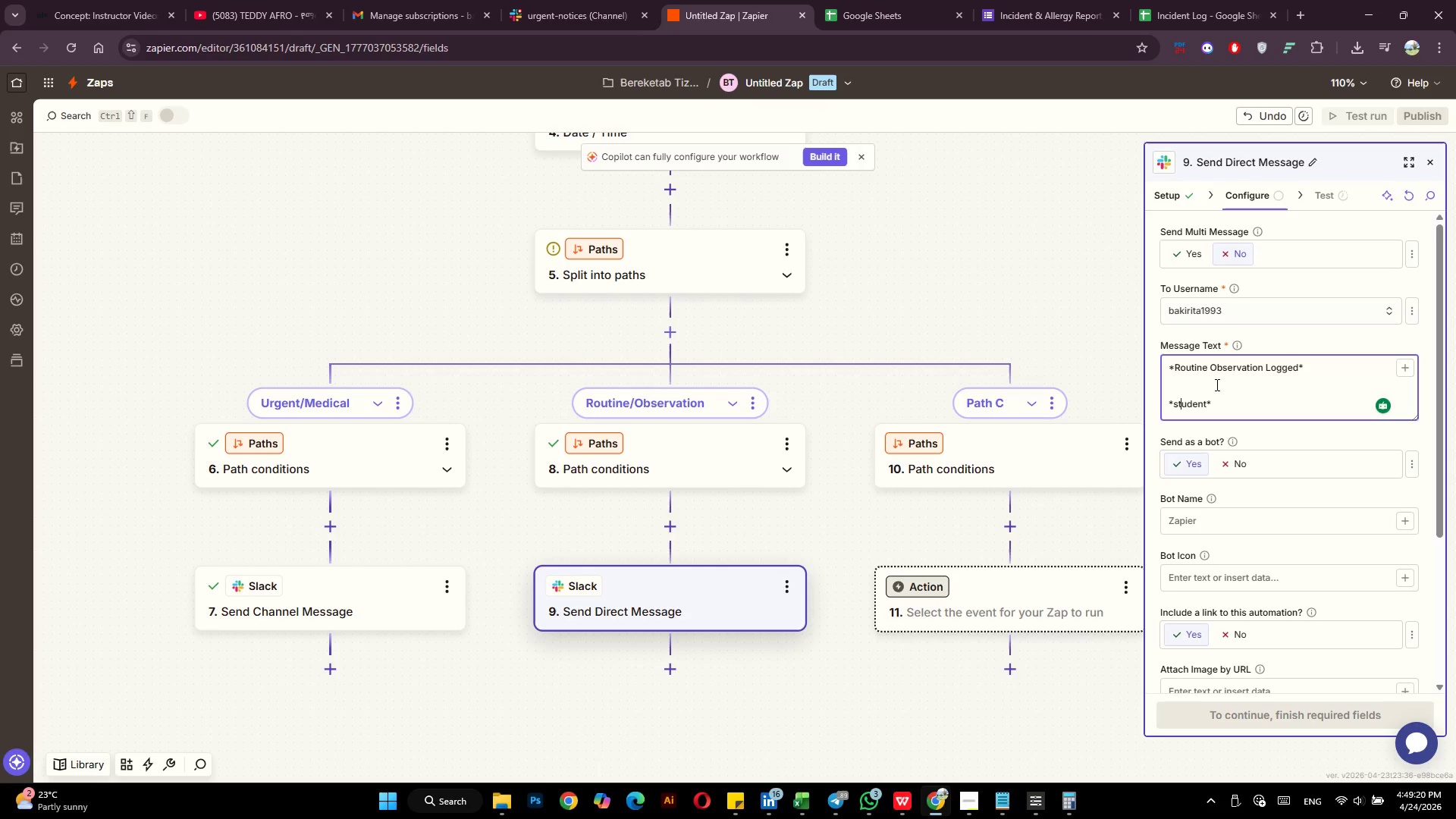 
key(ArrowLeft)
 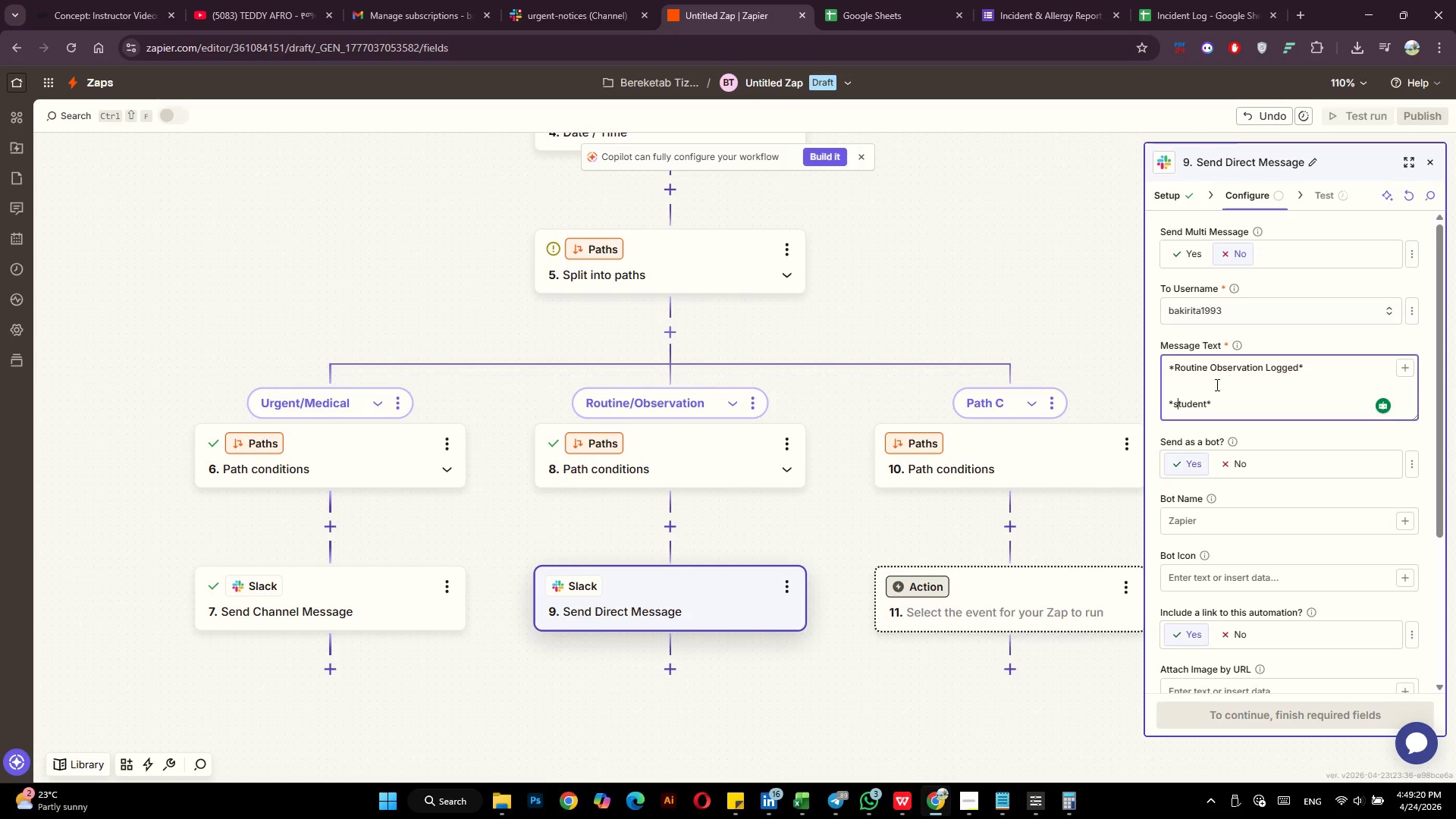 
key(ArrowLeft)
 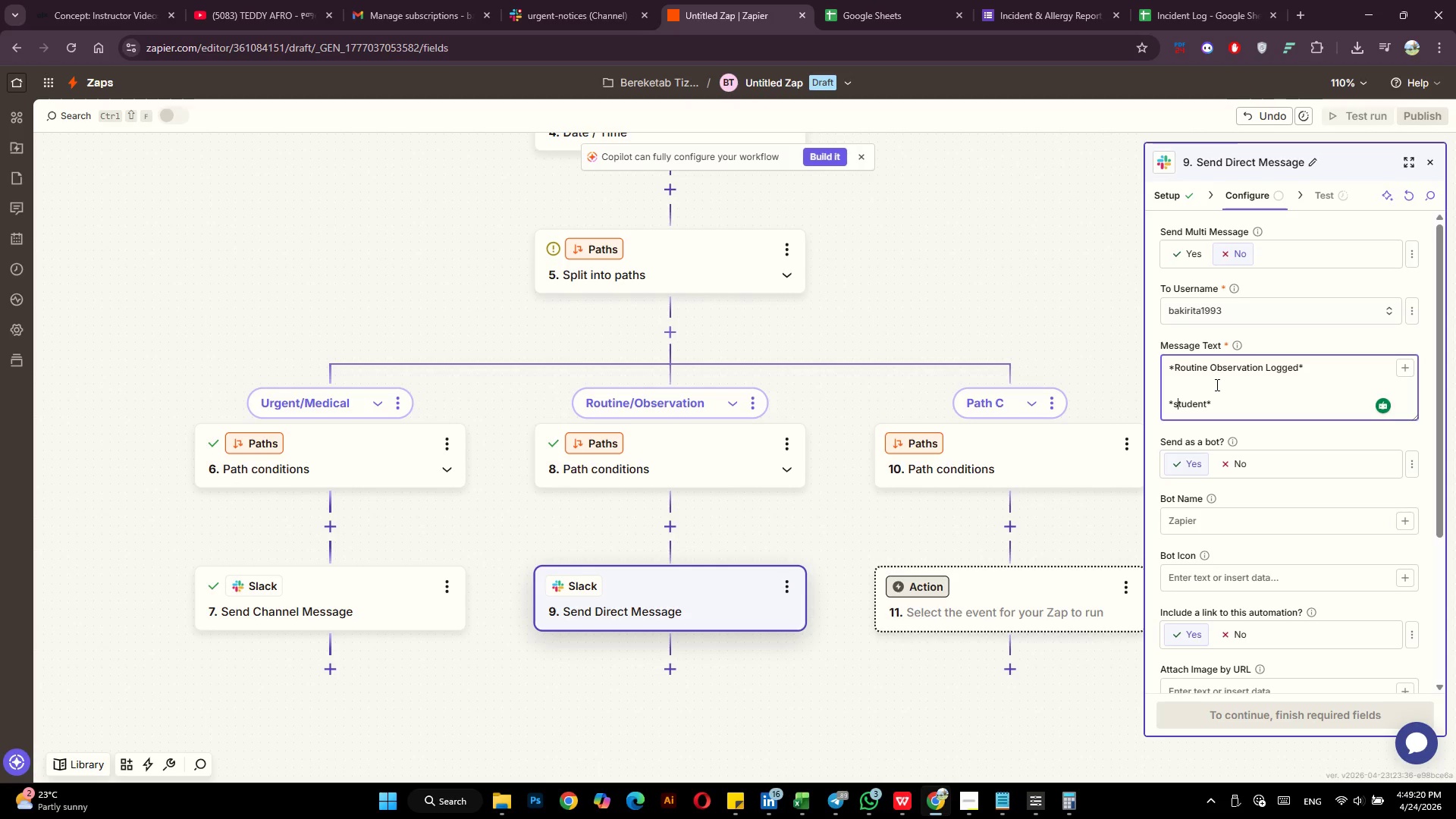 
key(ArrowLeft)
 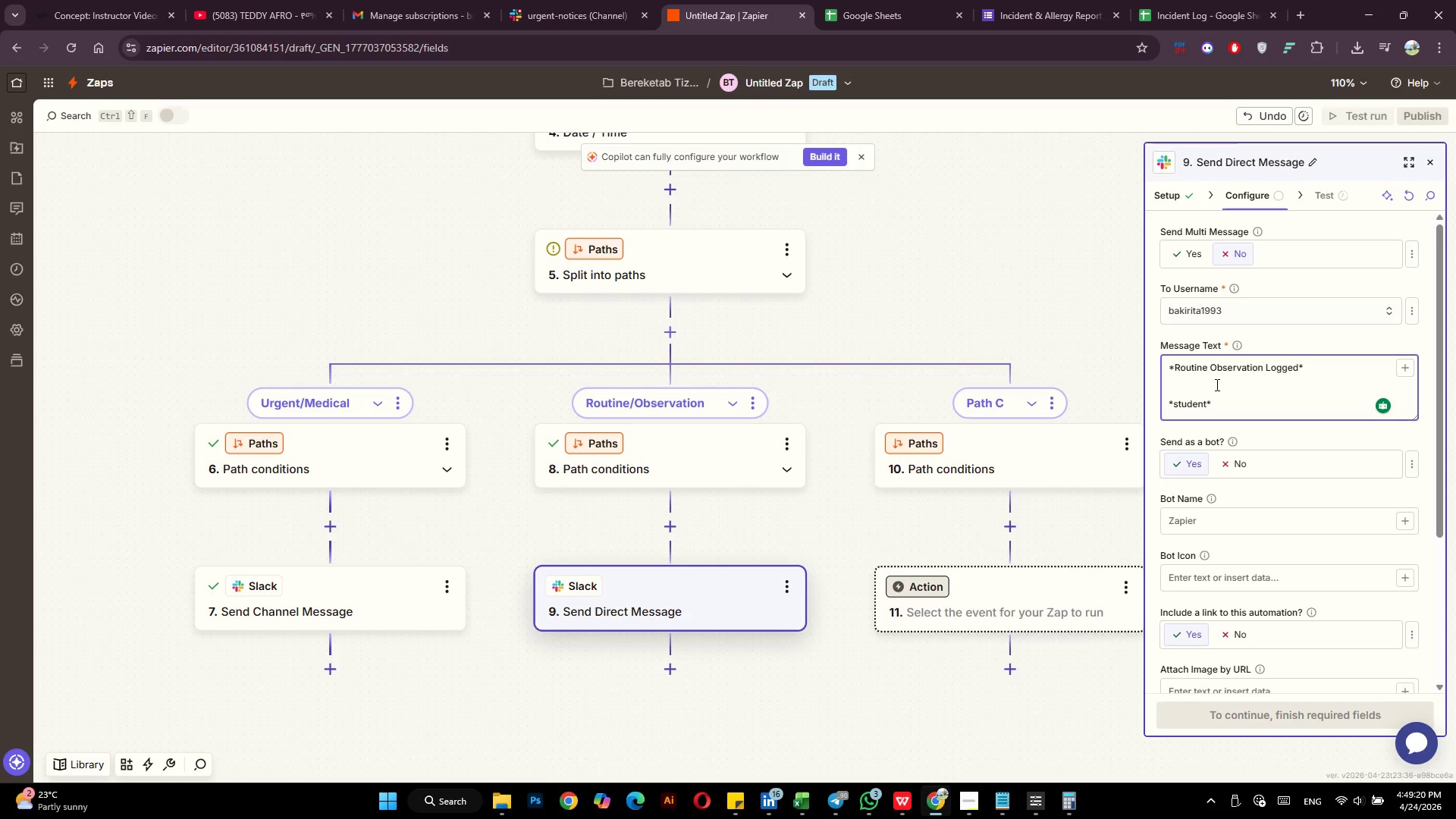 
key(Backspace)
 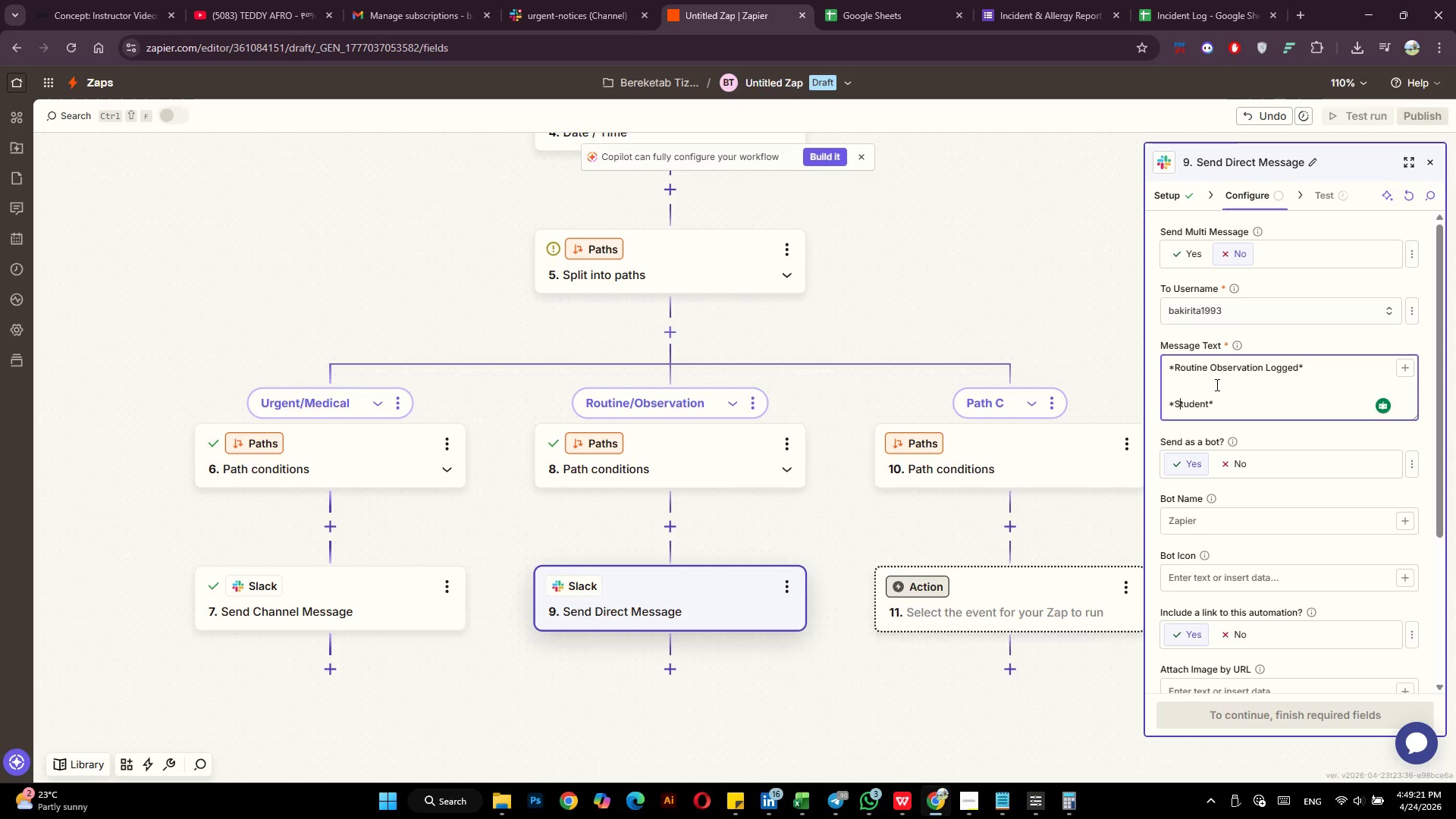 
key(Shift+ShiftLeft)
 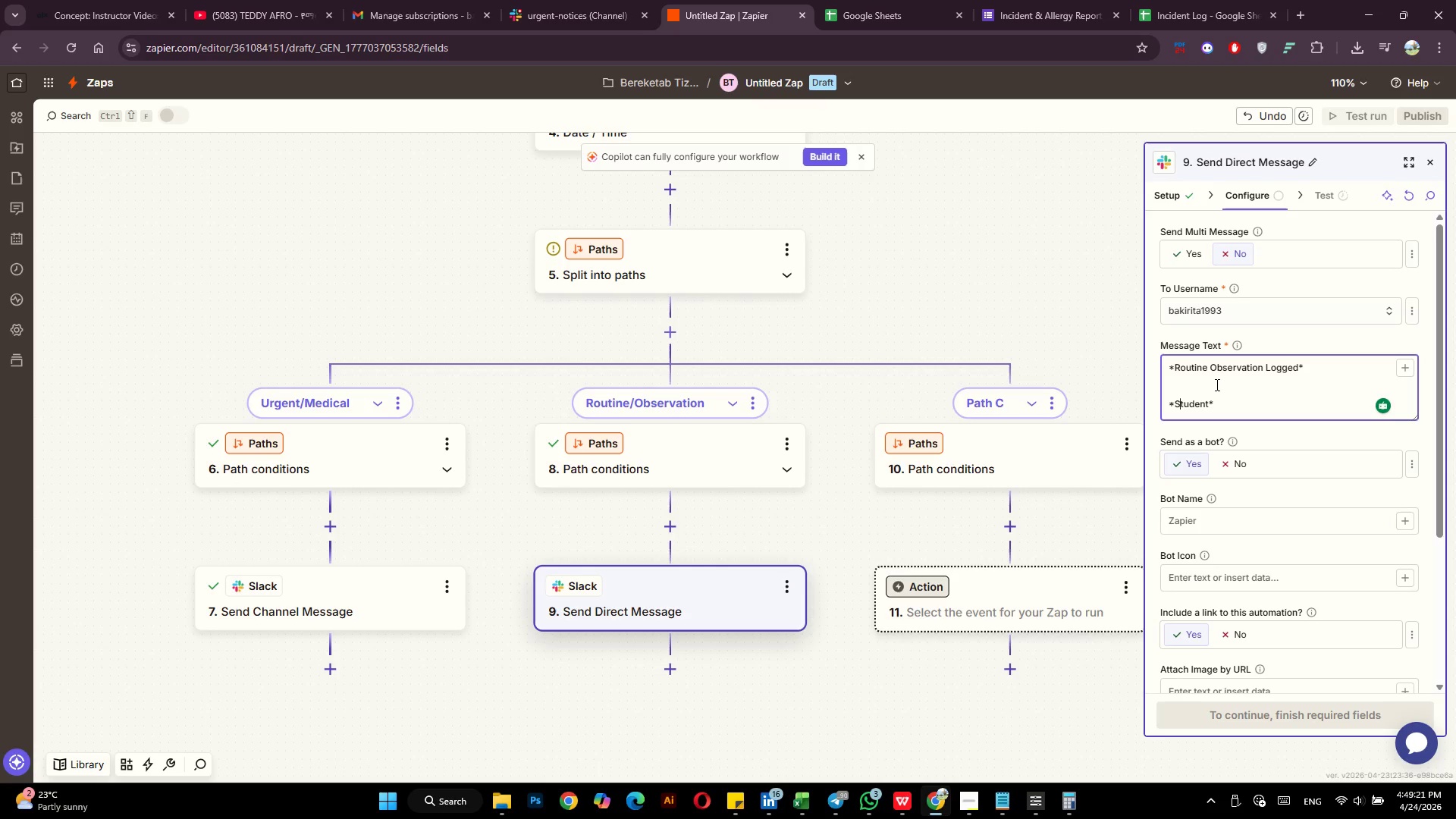 
key(Shift+S)
 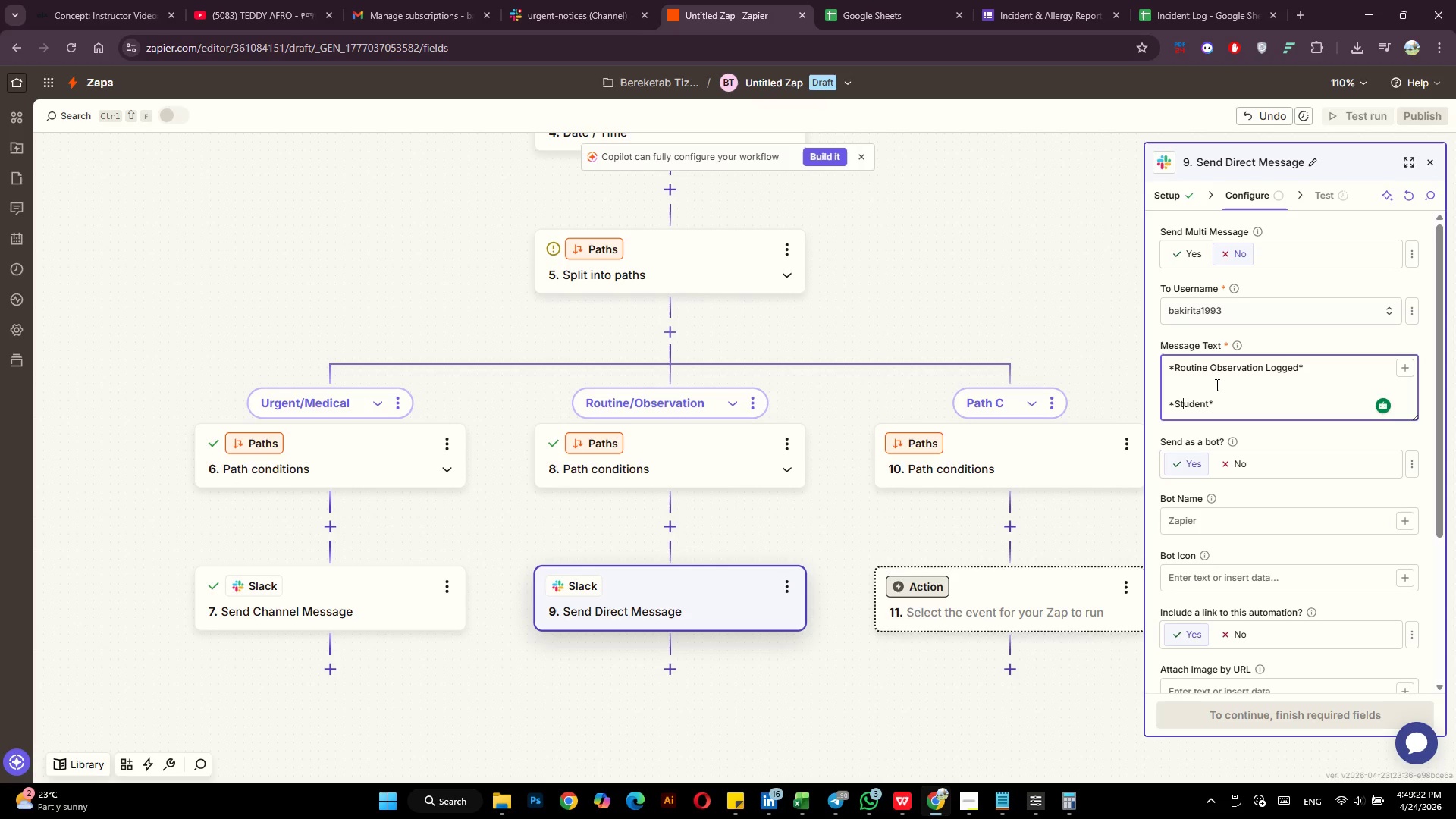 
hold_key(key=ArrowRight, duration=0.72)
 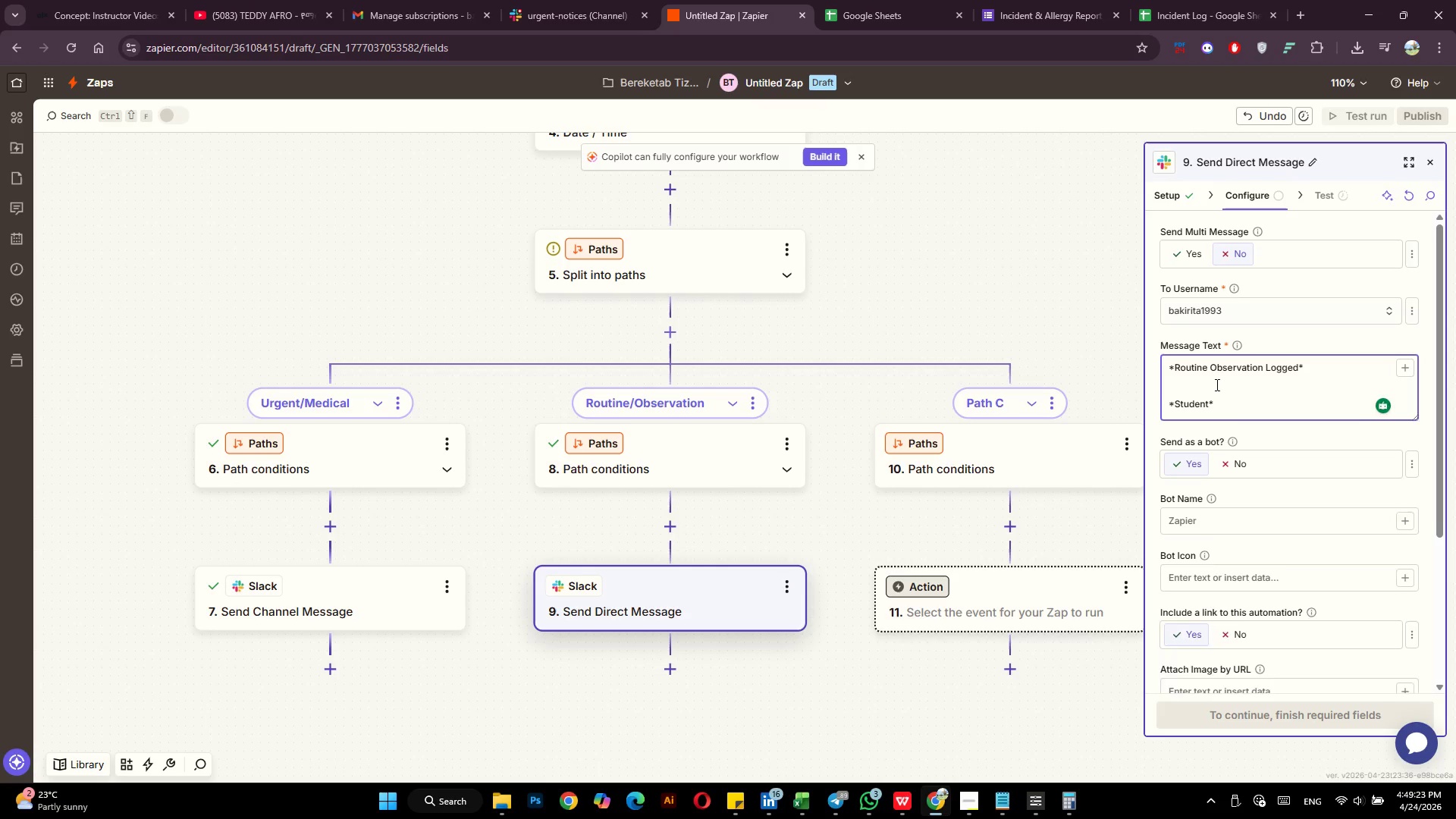 
hold_key(key=ArrowRight, duration=8.61)
 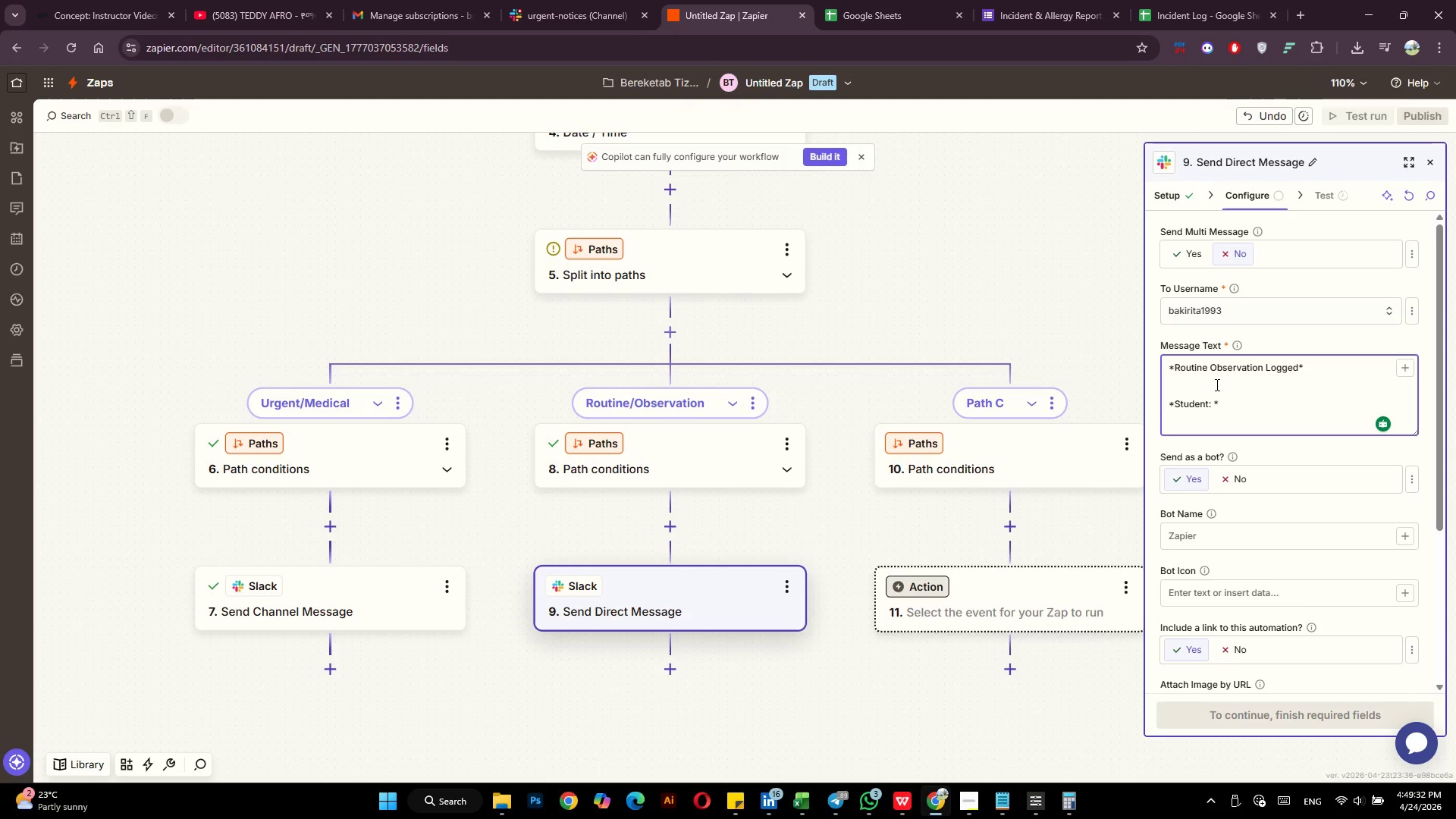 
key(Enter)
 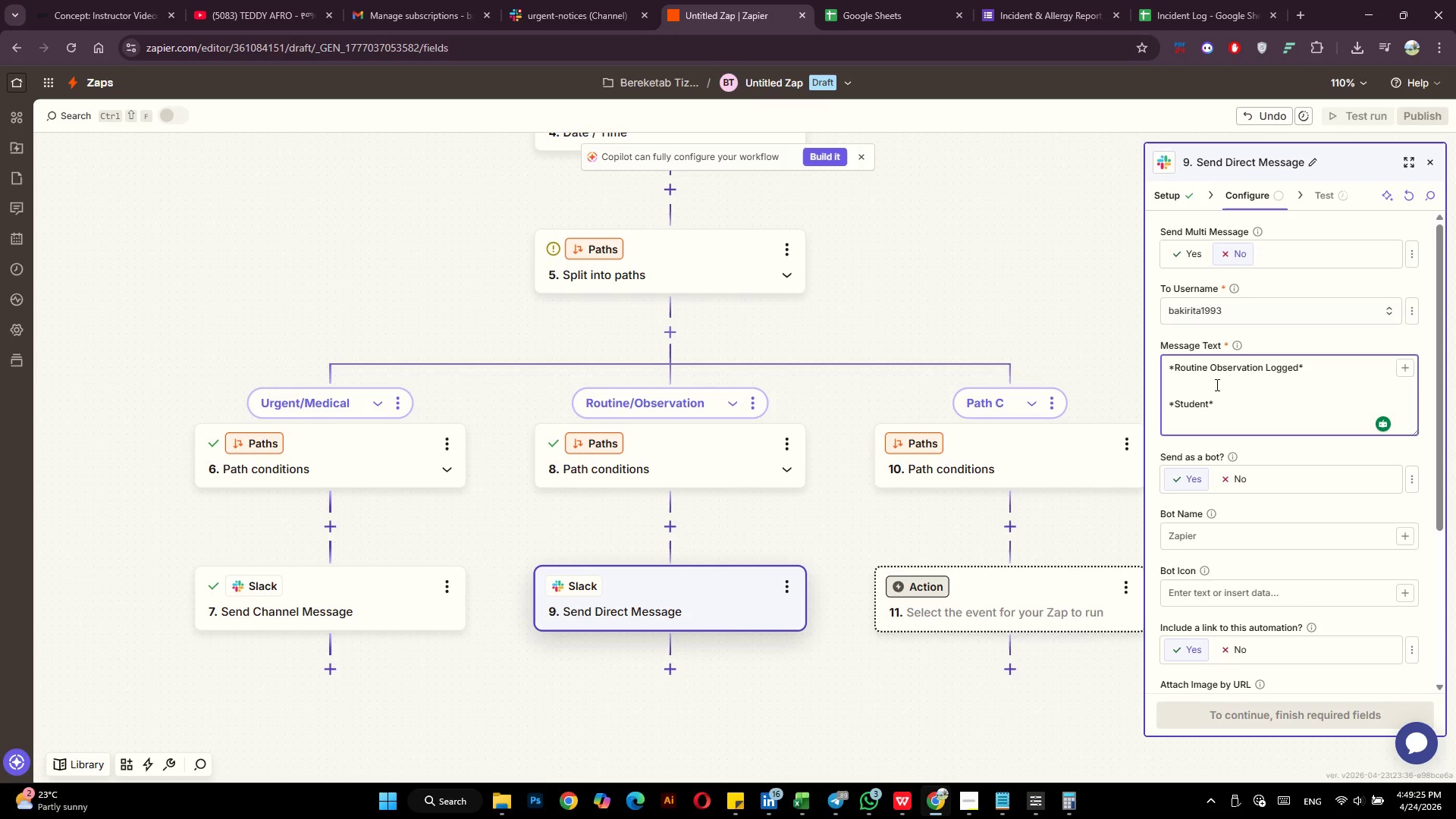 
key(ArrowLeft)
 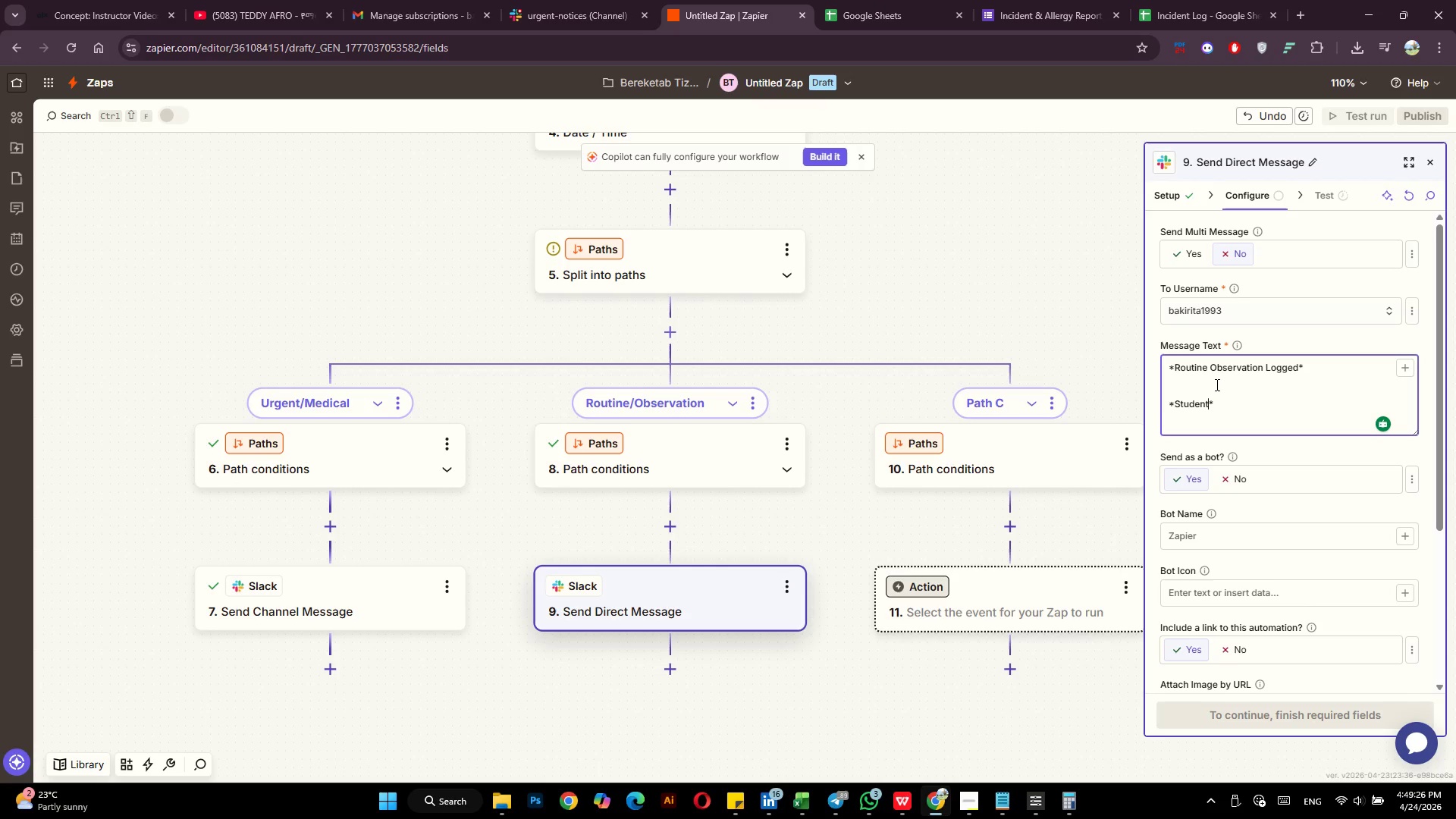 
key(ArrowLeft)
 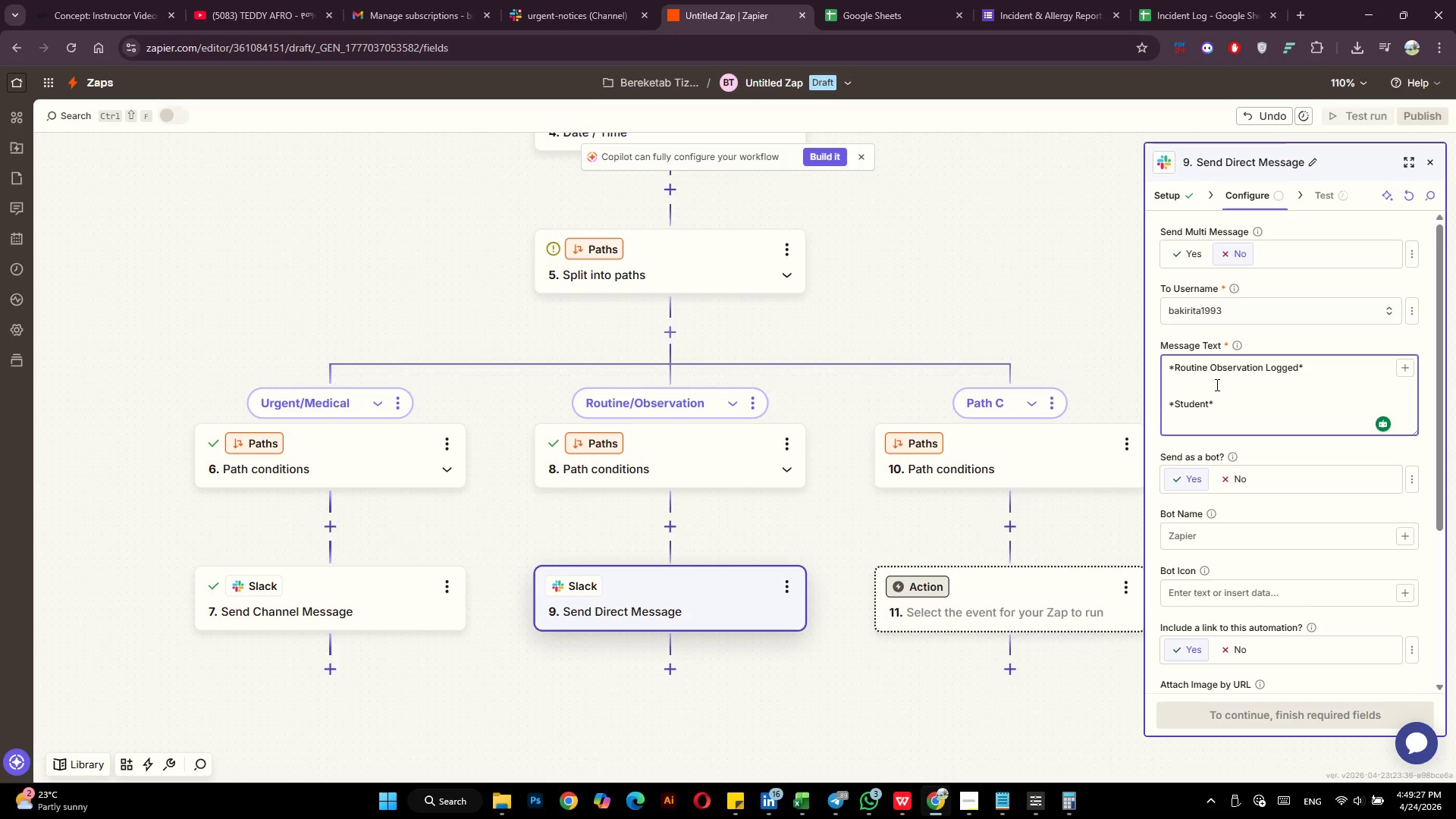 
key(Shift+Semicolon)
 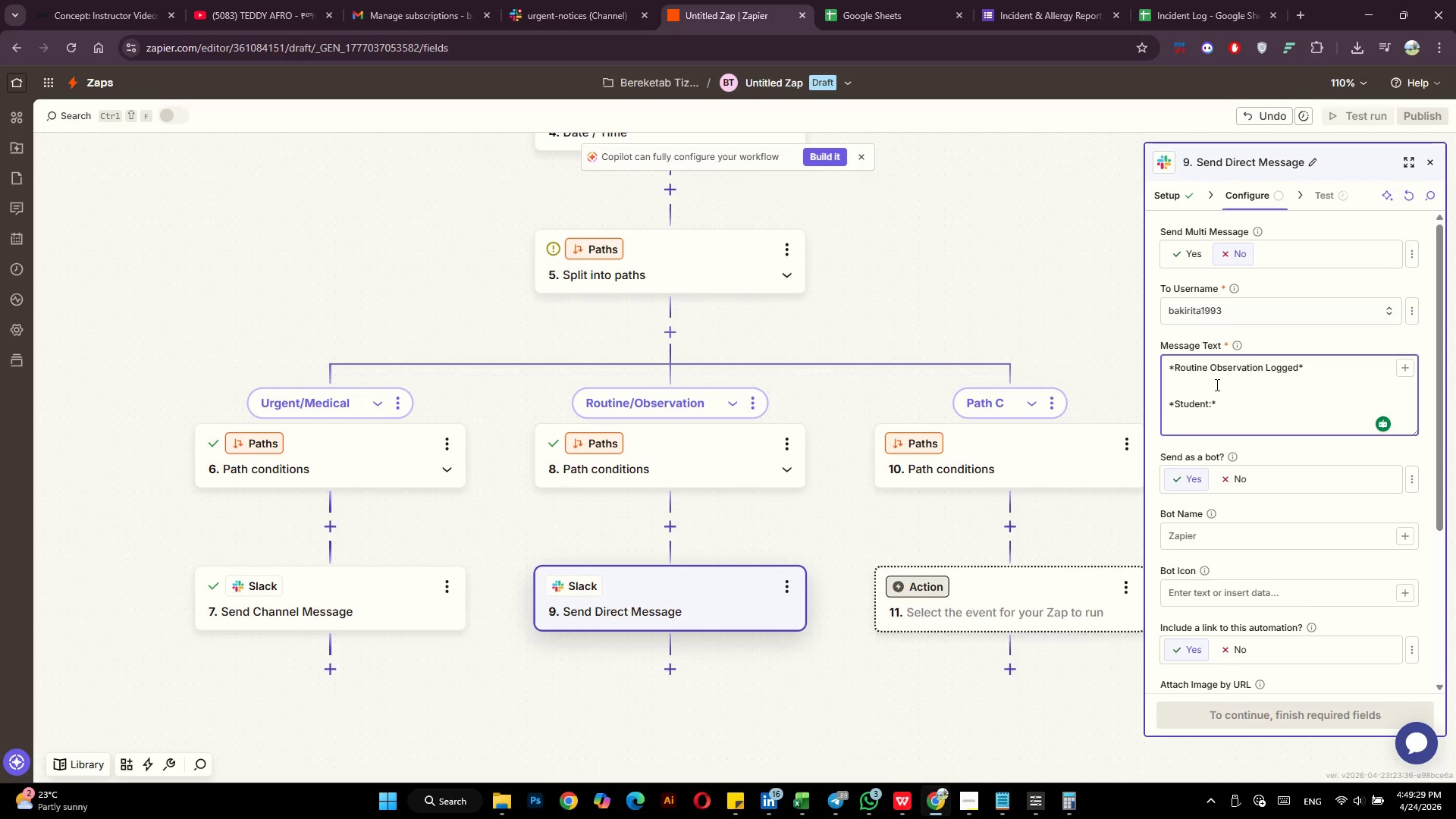 
key(Space)
 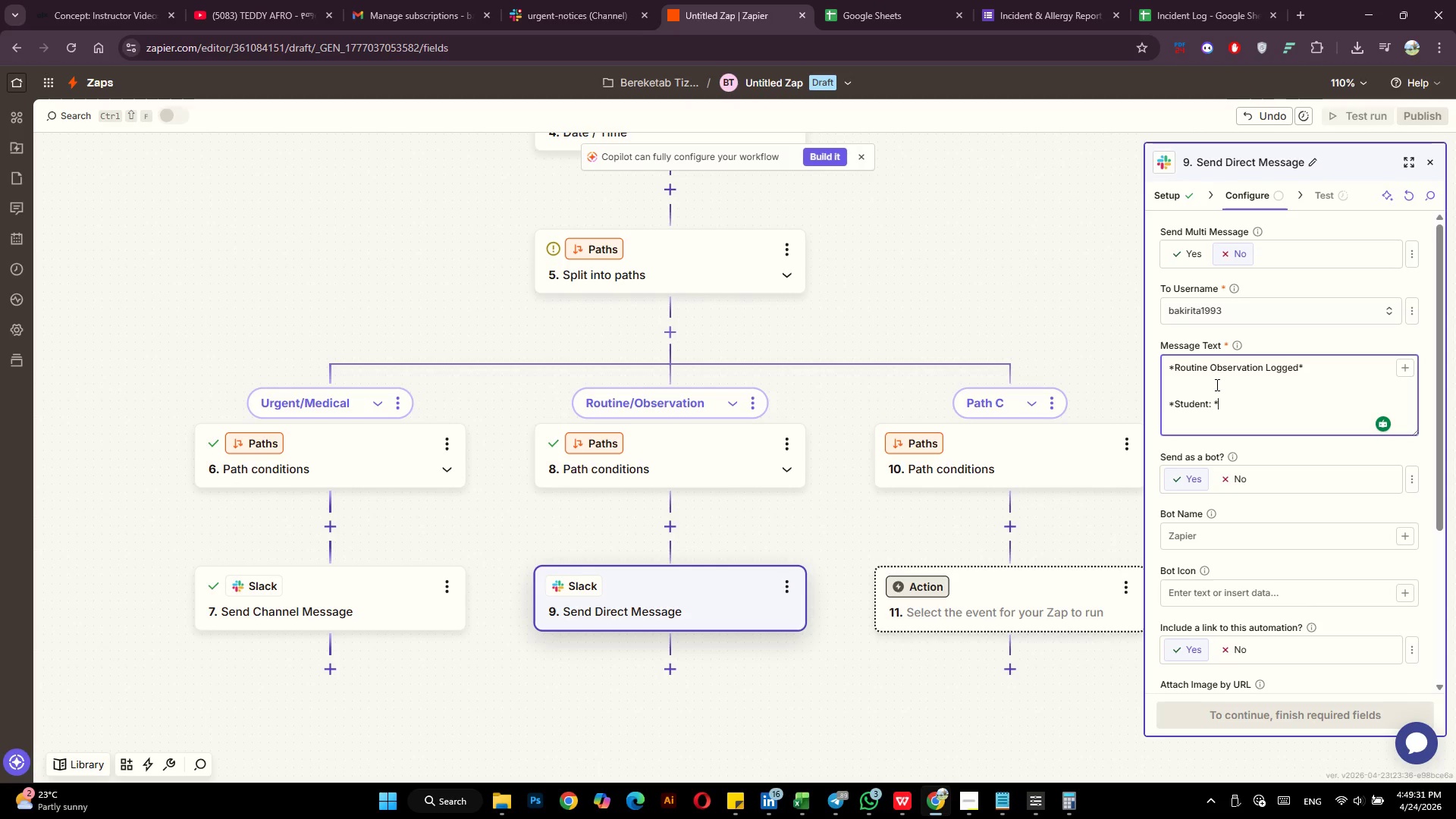 
key(Enter)
 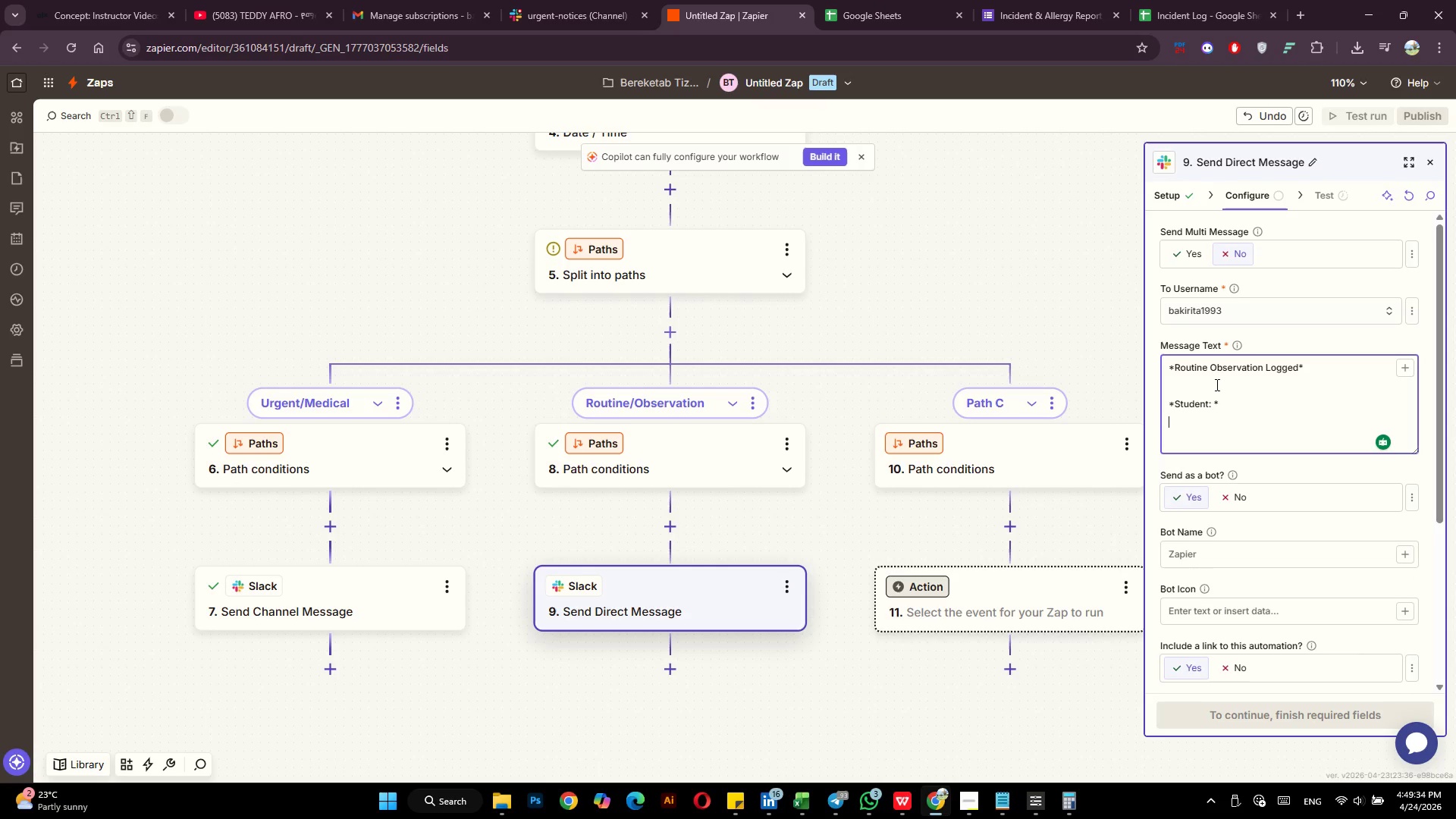 
key(Shift+8)
 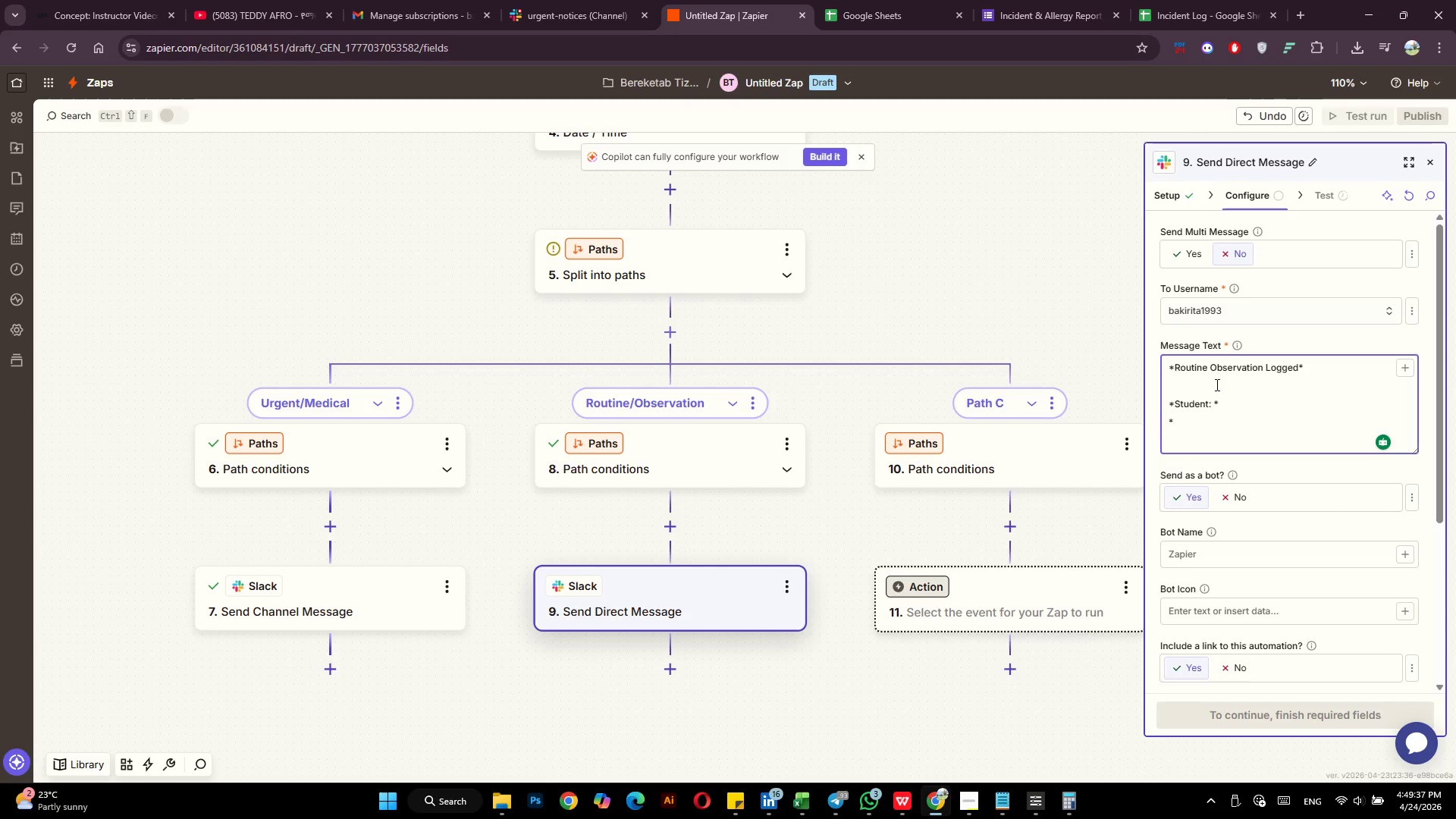 
type(*Classroom: *)
 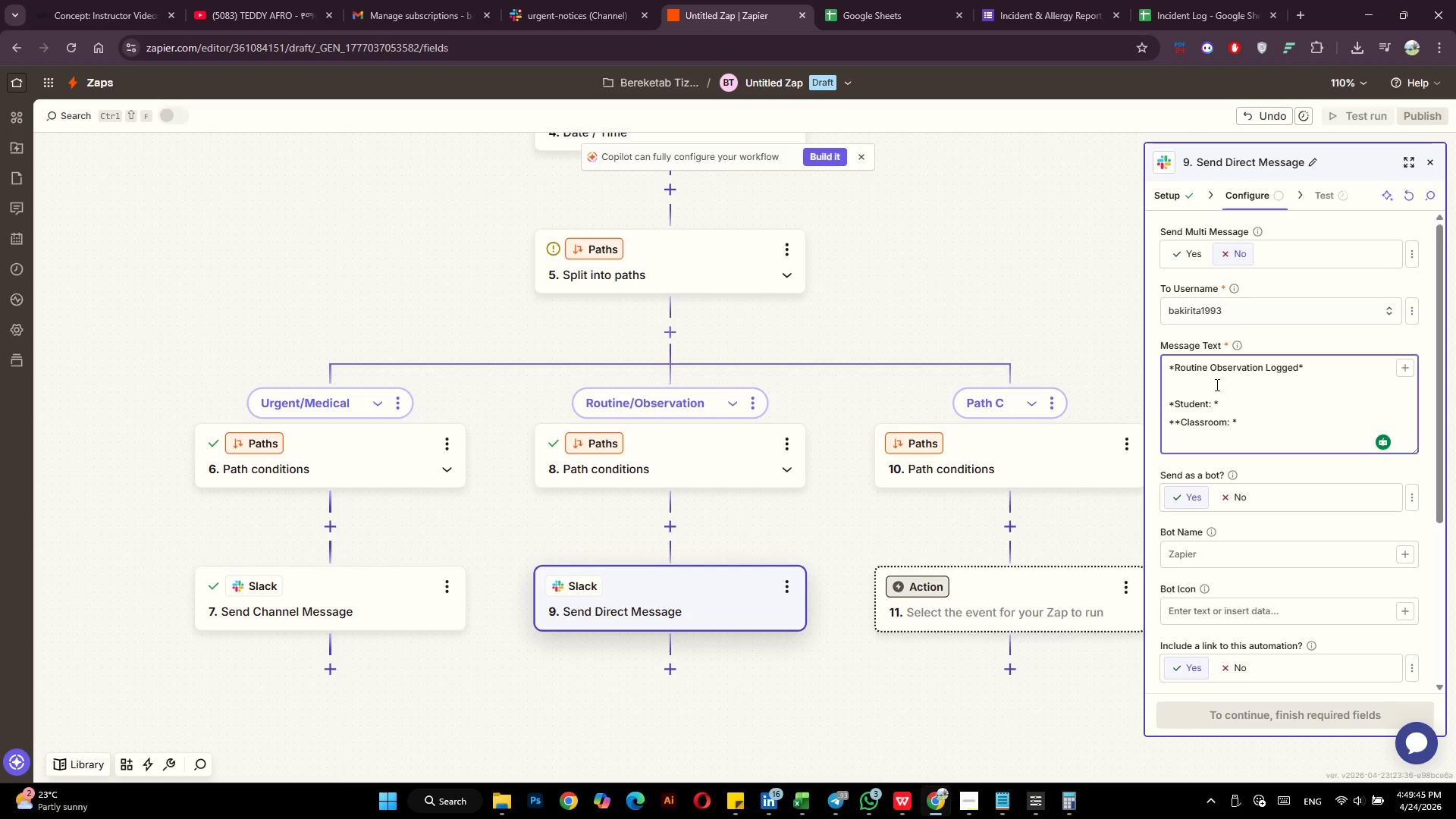 
key(Enter)
 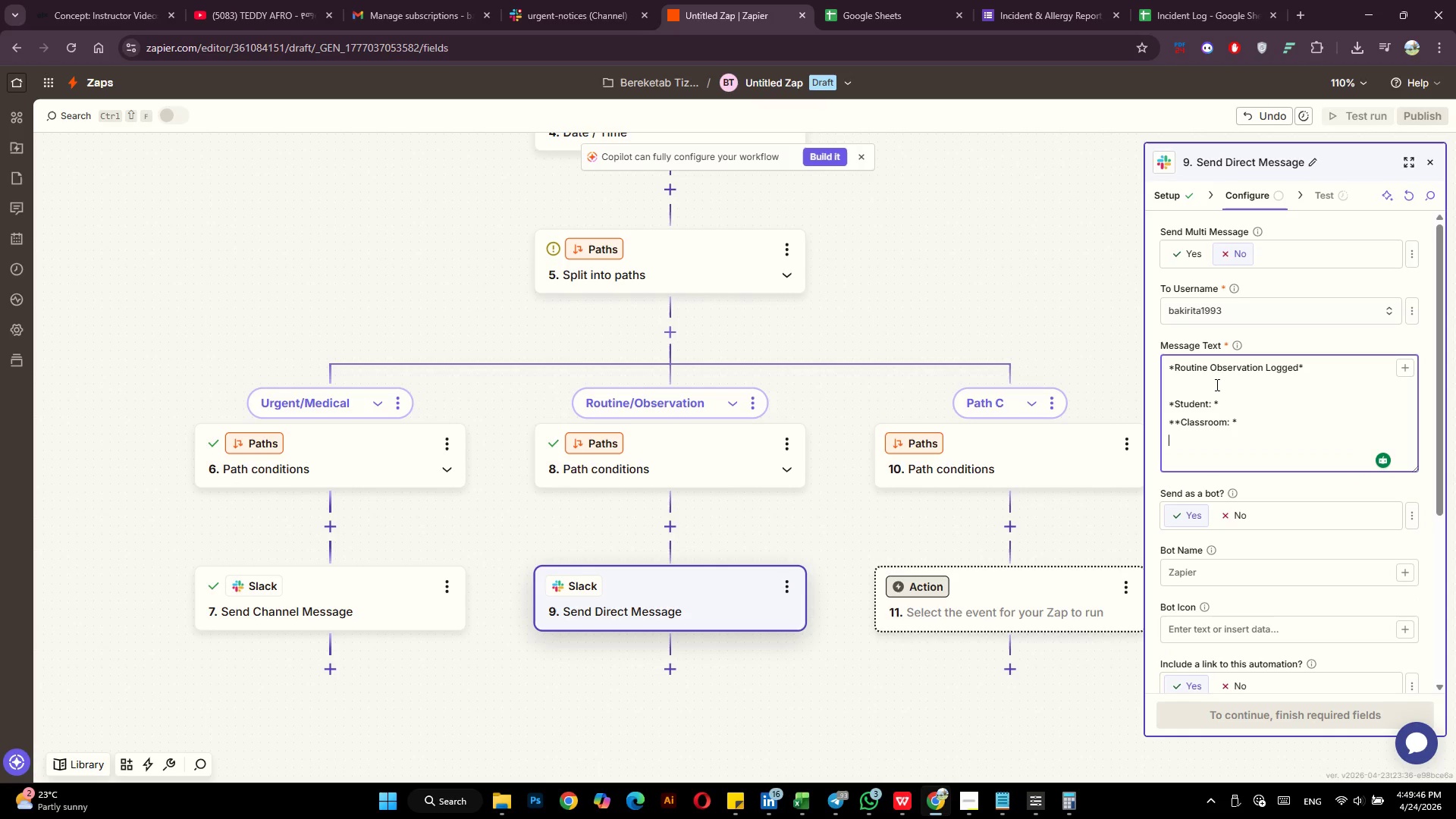 
key(ArrowUp)
 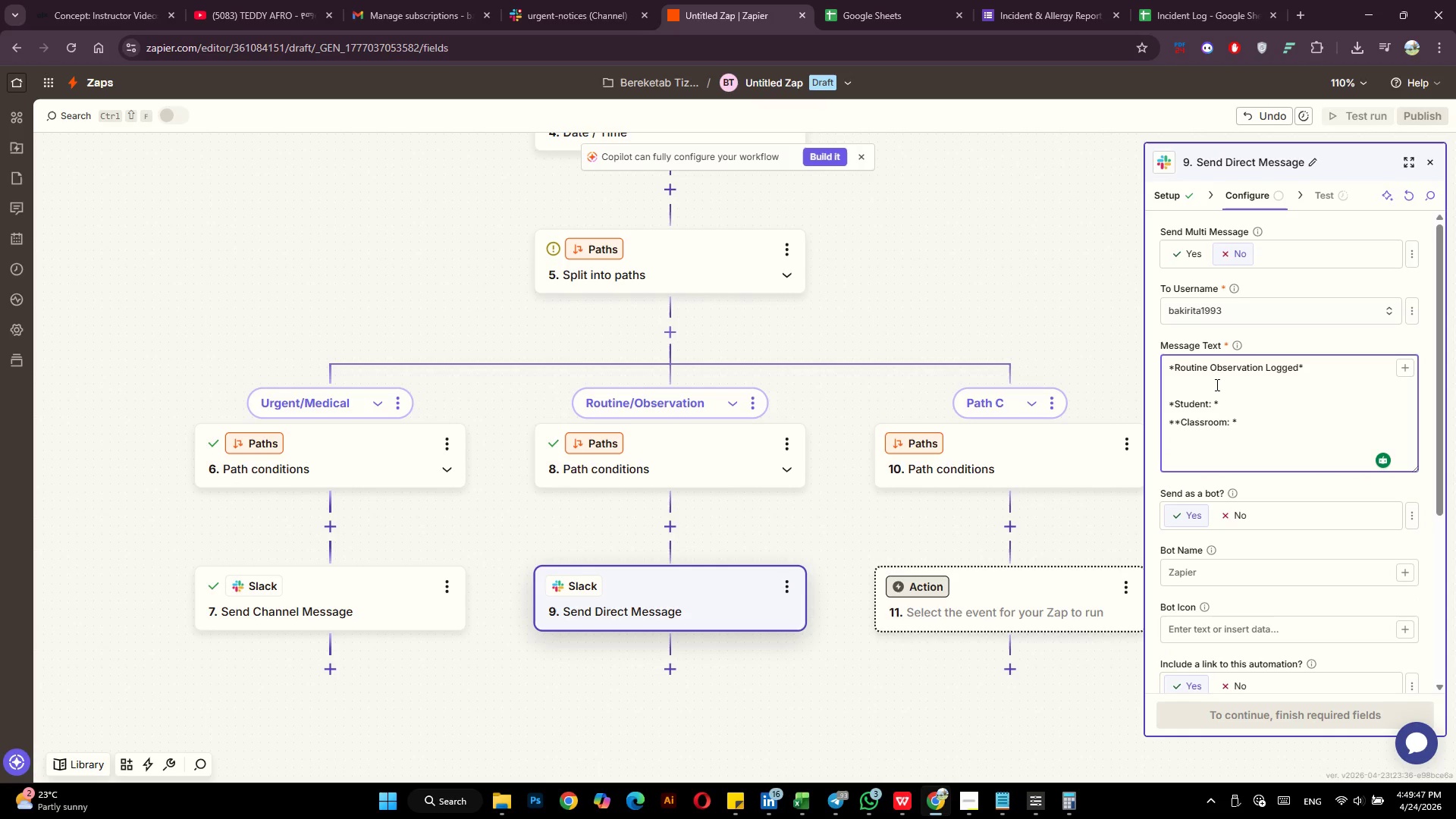 
key(Delete)
 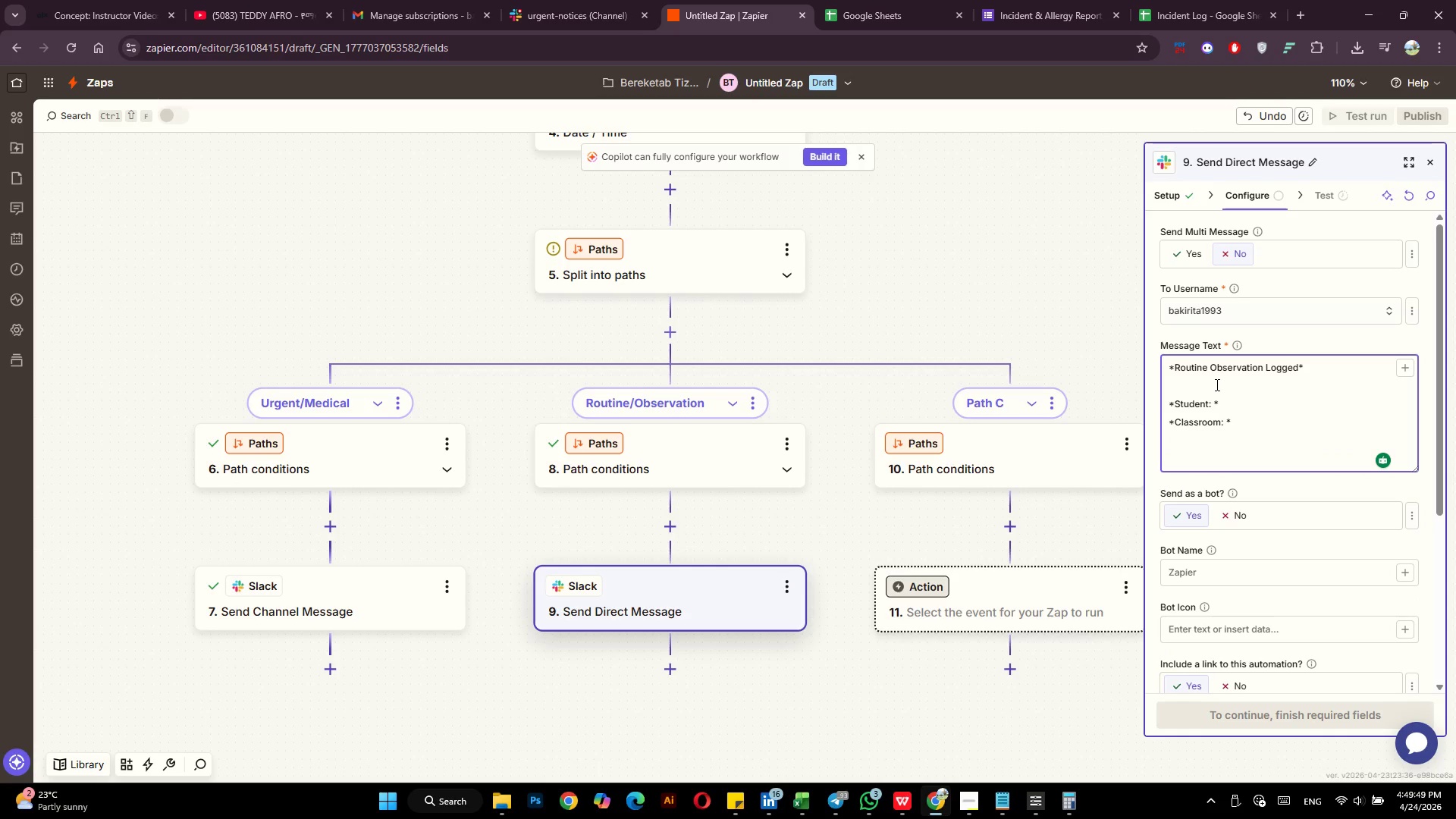 
key(ArrowDown)
 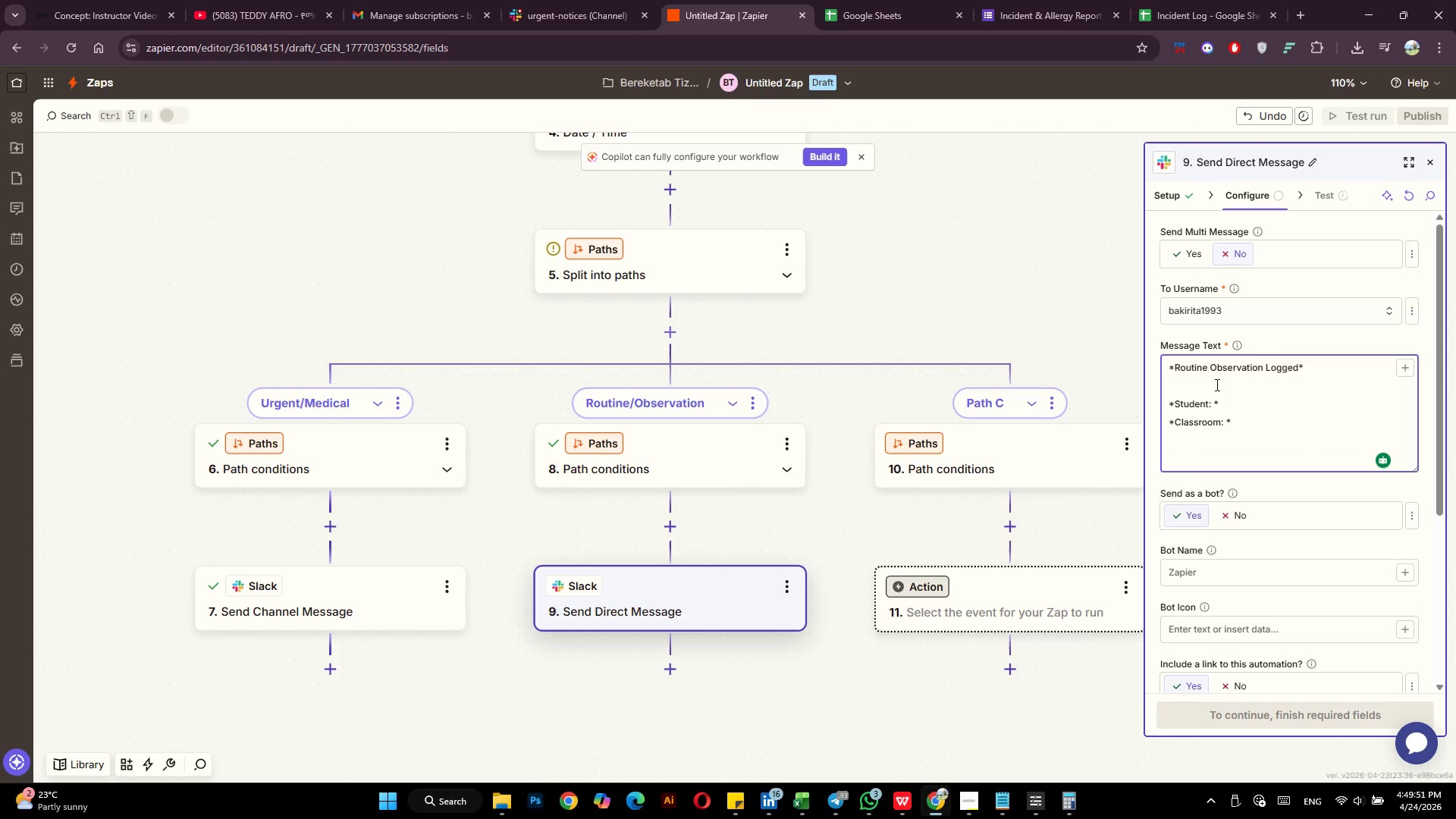 
type(*Type: *)
 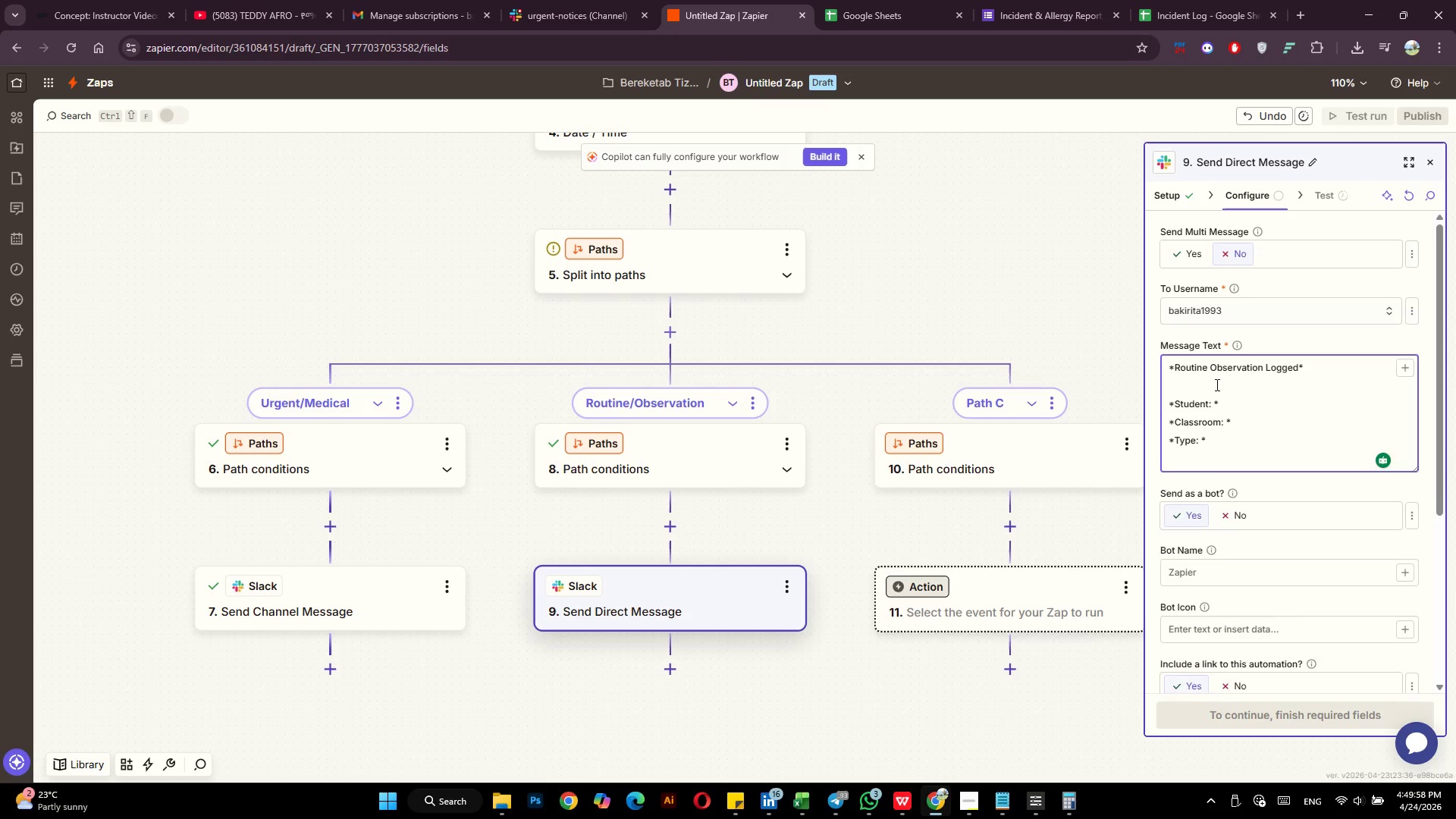 
key(Enter)
 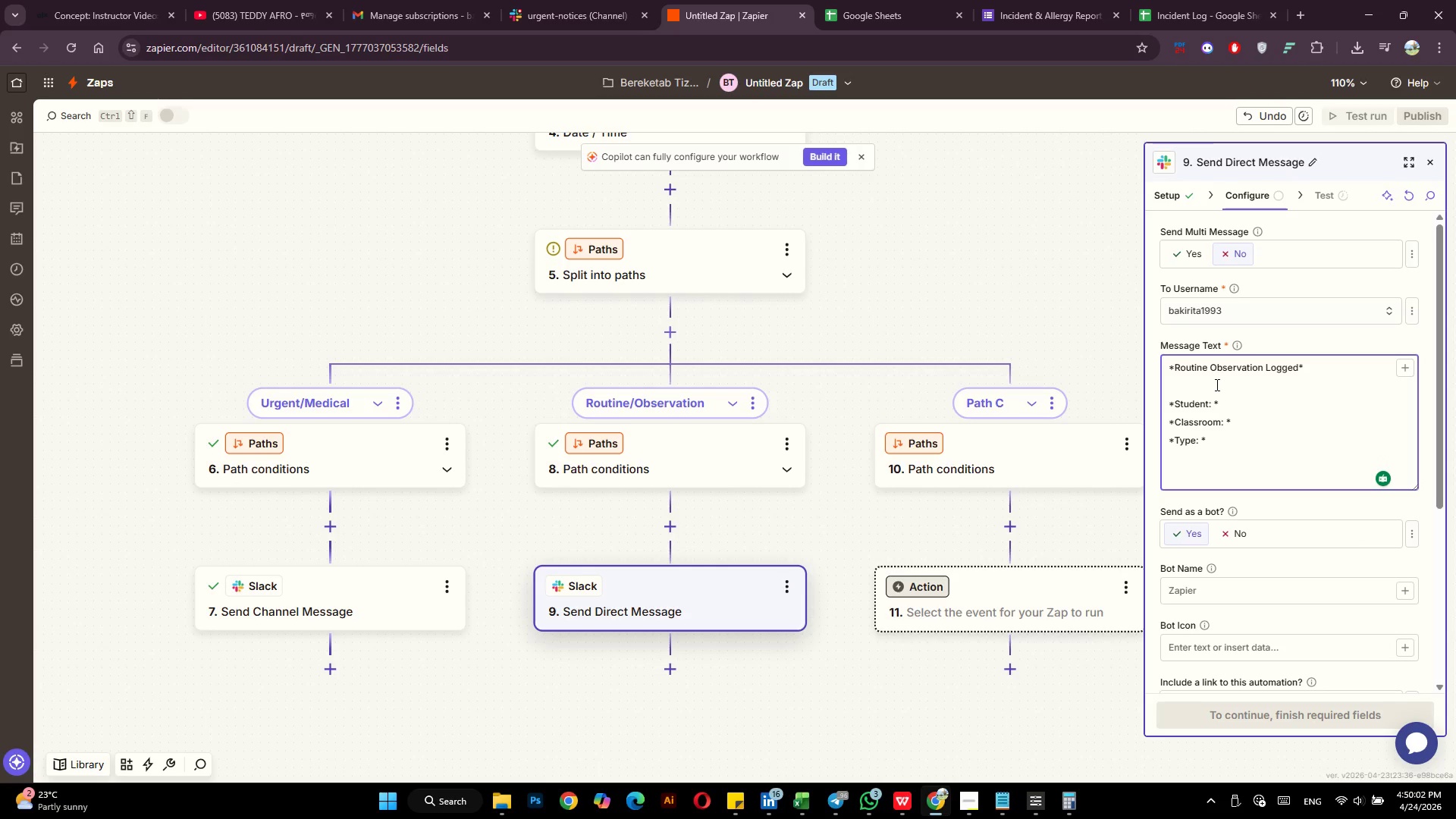 
wait(5.05)
 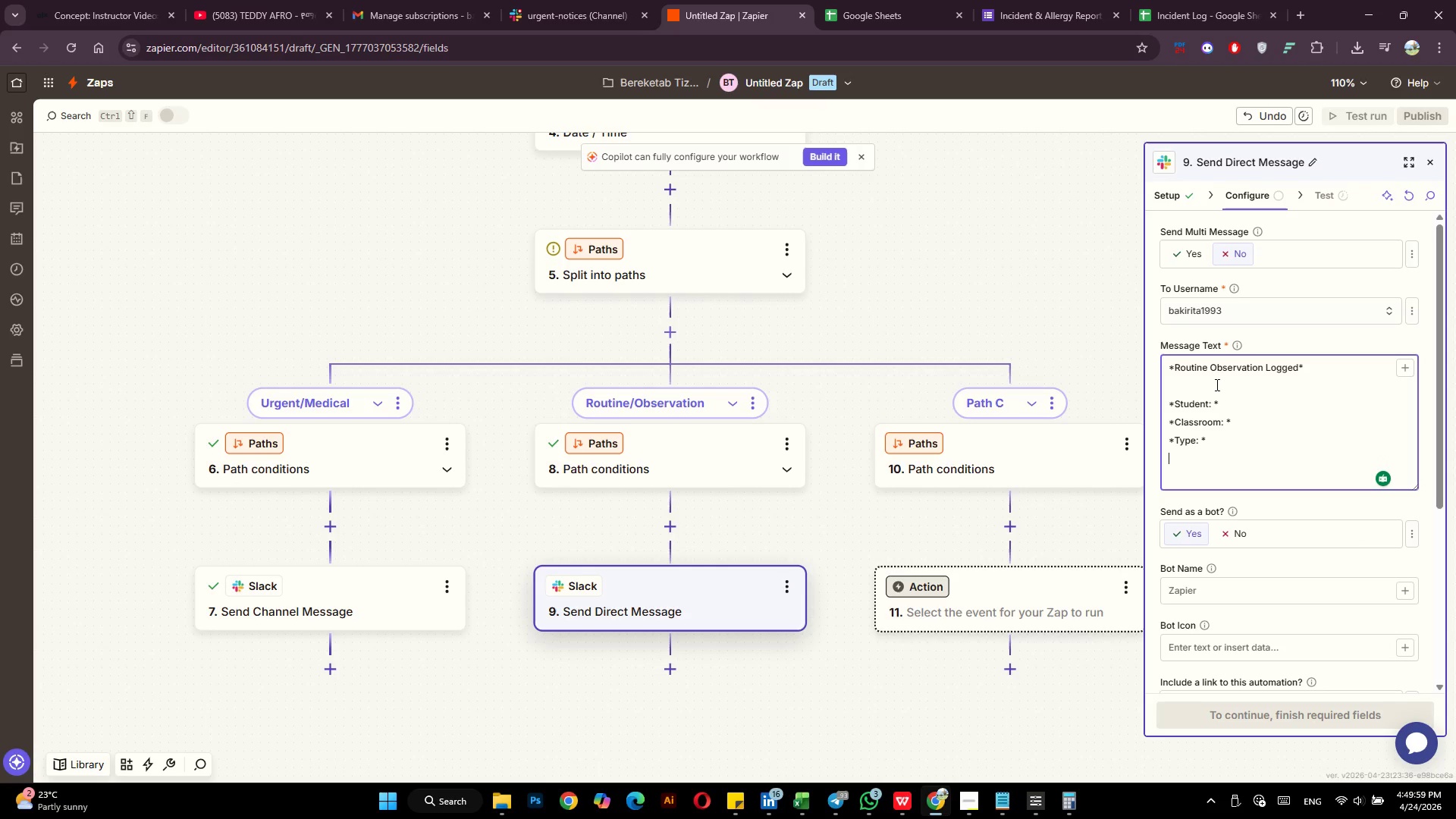 
key(ArrowUp)
 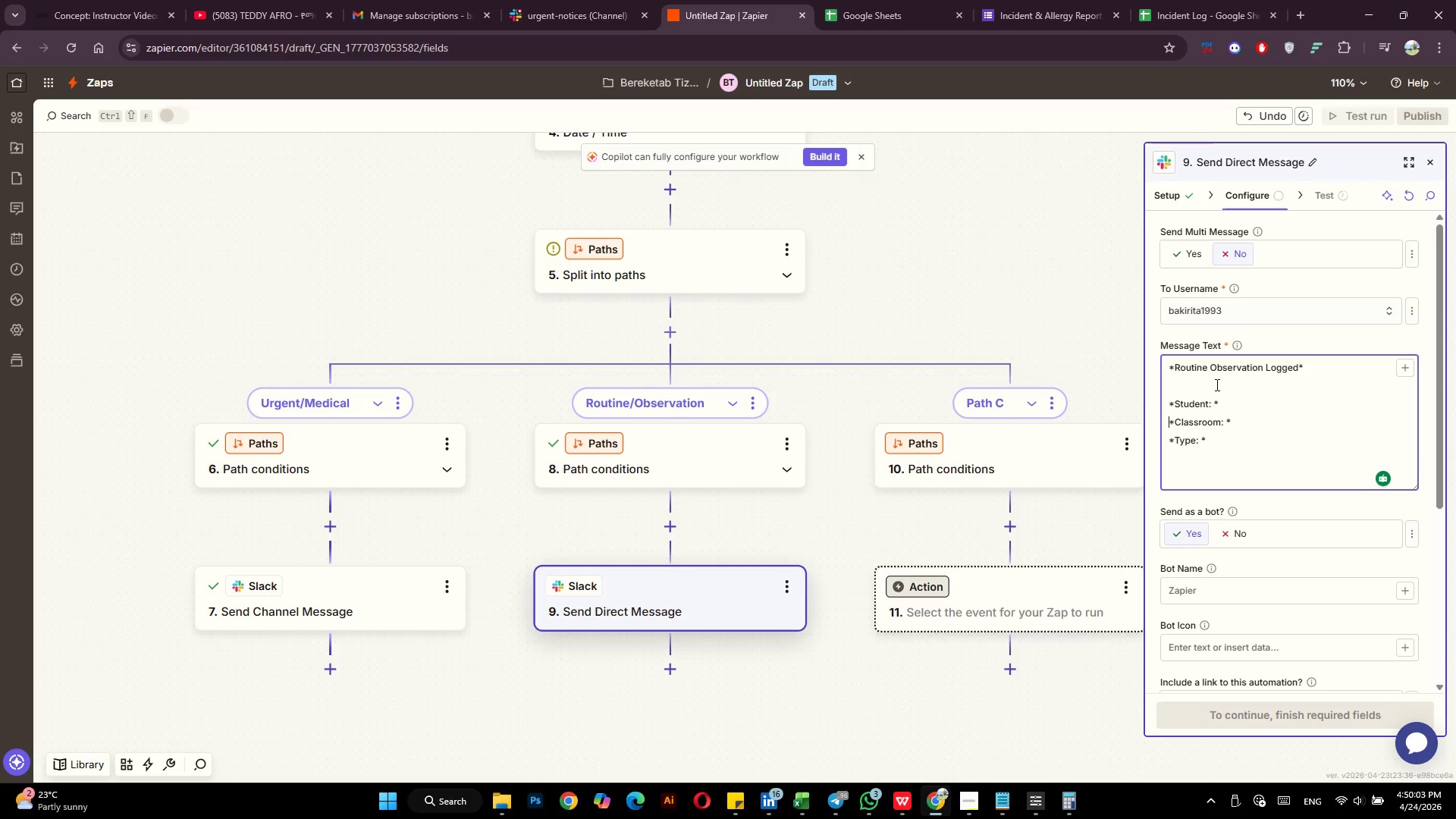 
key(ArrowUp)
 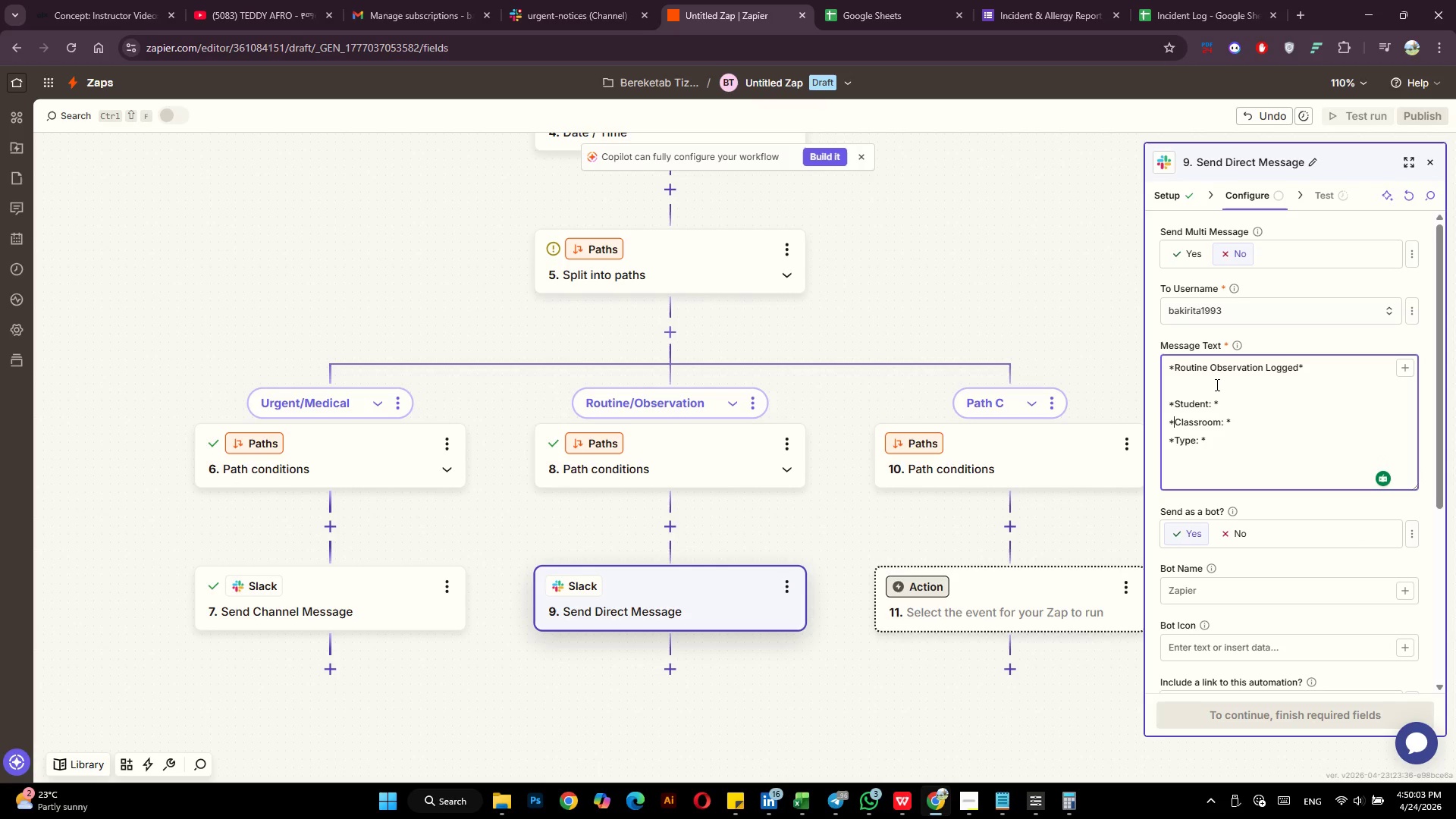 
key(ArrowRight)
 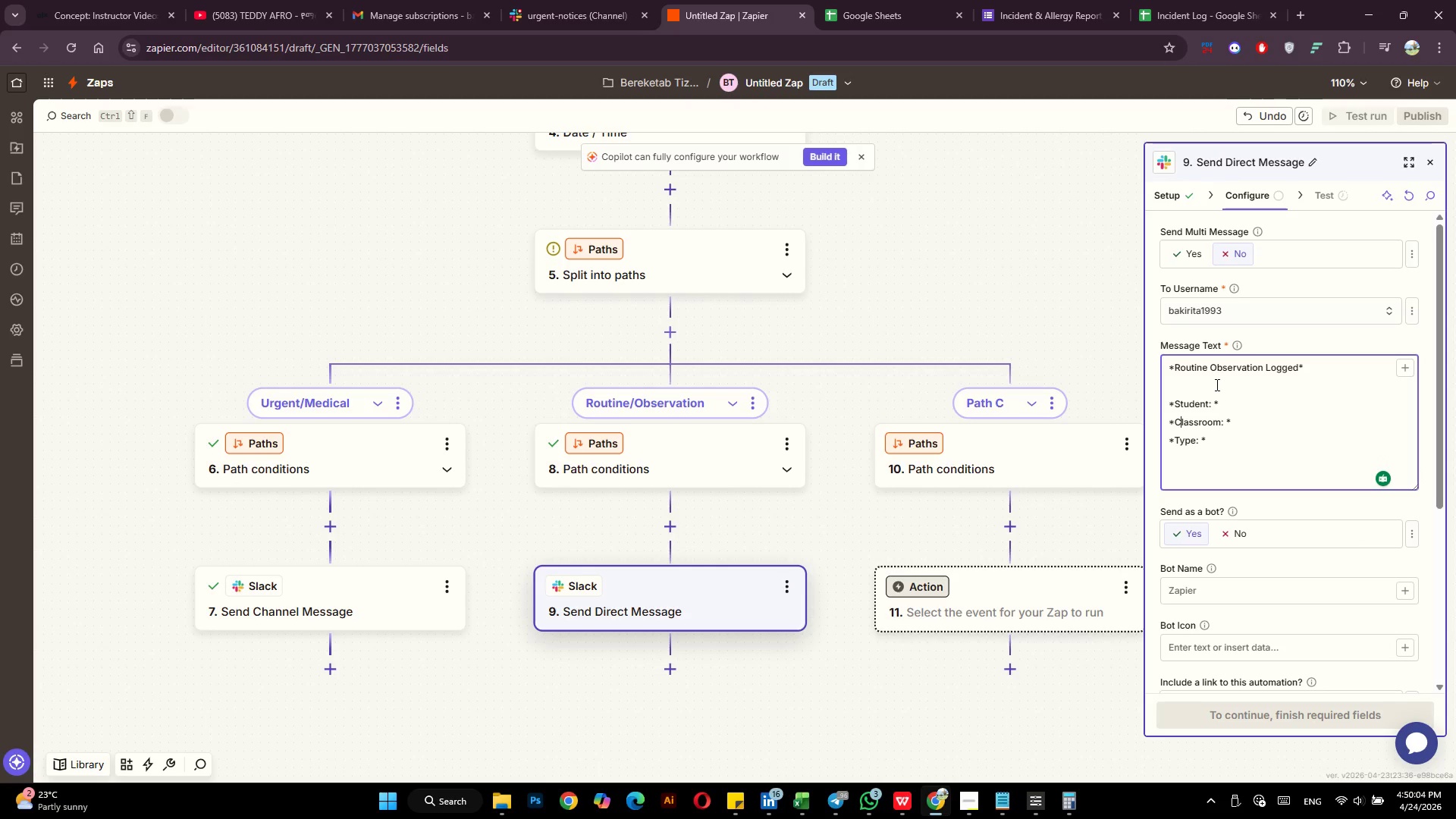 
hold_key(key=ArrowRight, duration=0.67)
 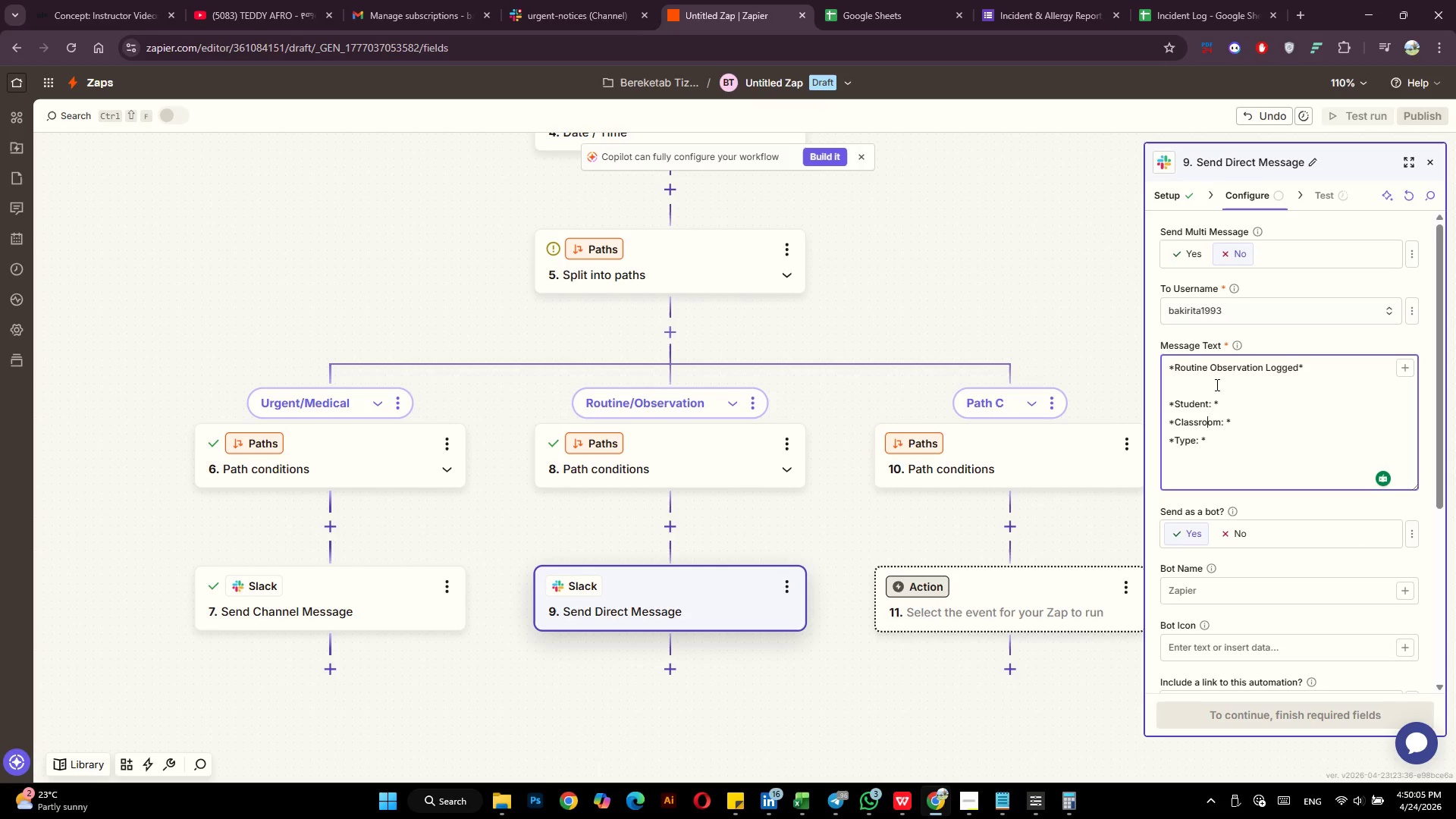 
key(ArrowRight)
 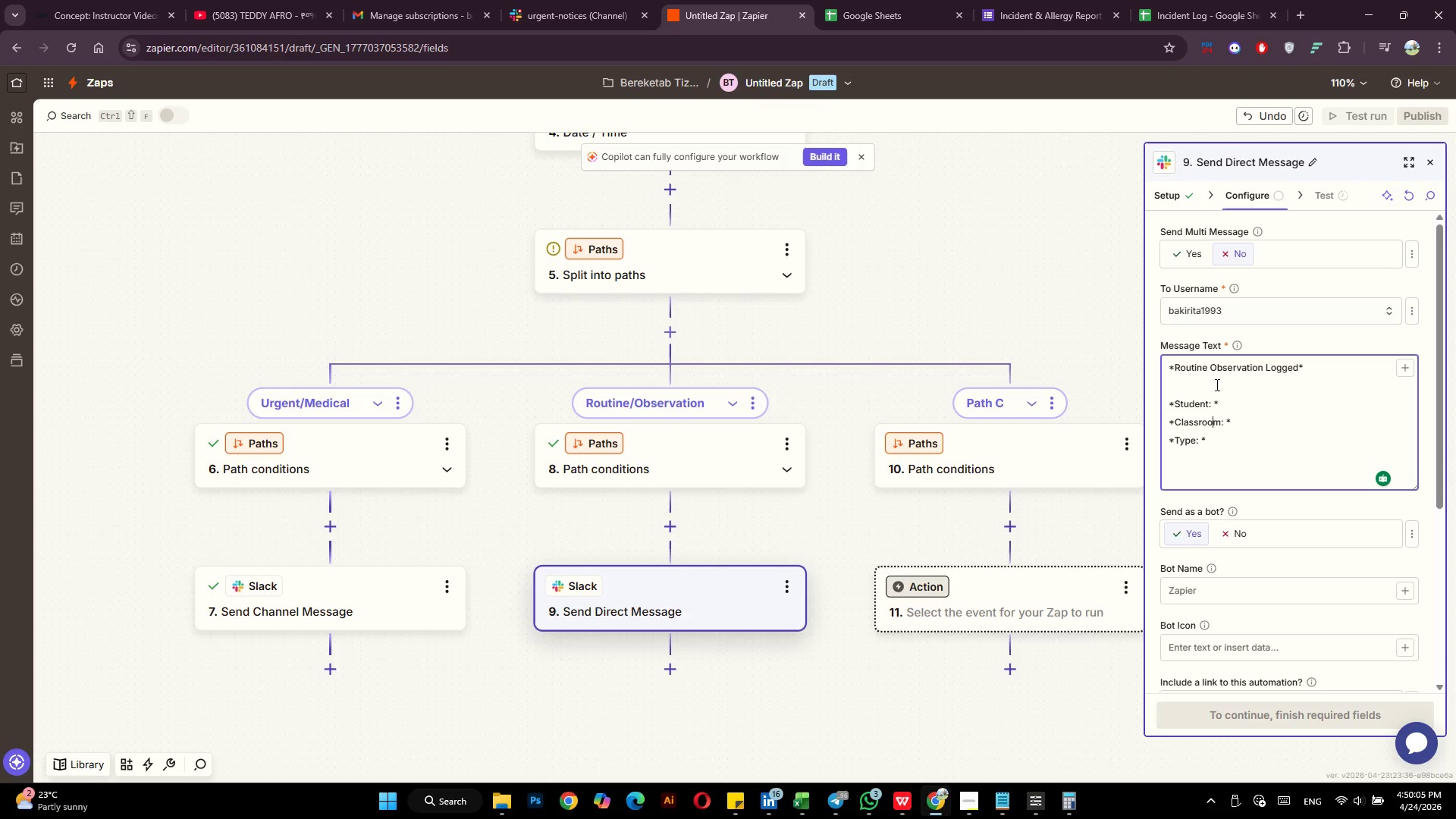 
key(ArrowRight)
 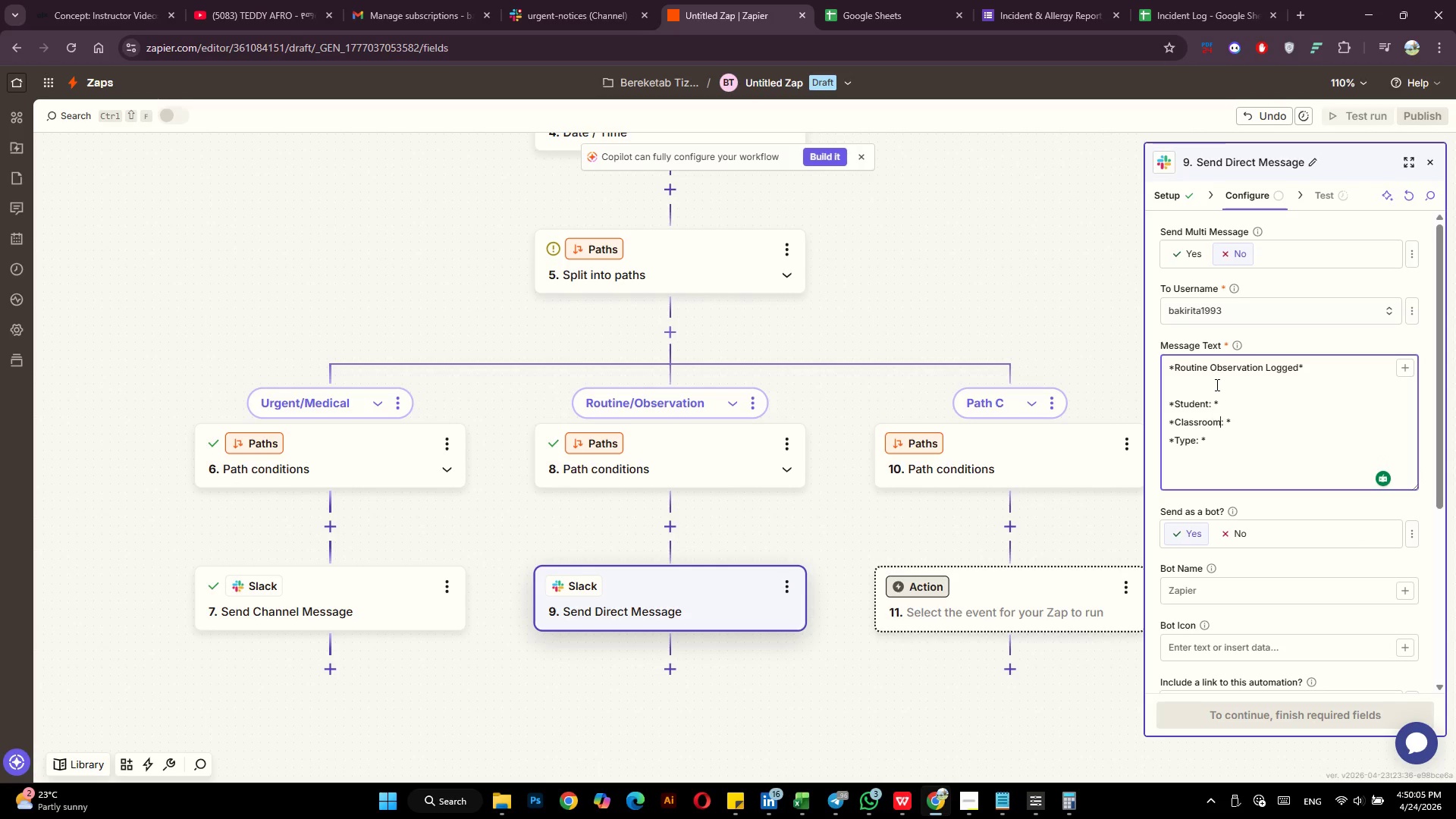 
key(ArrowRight)
 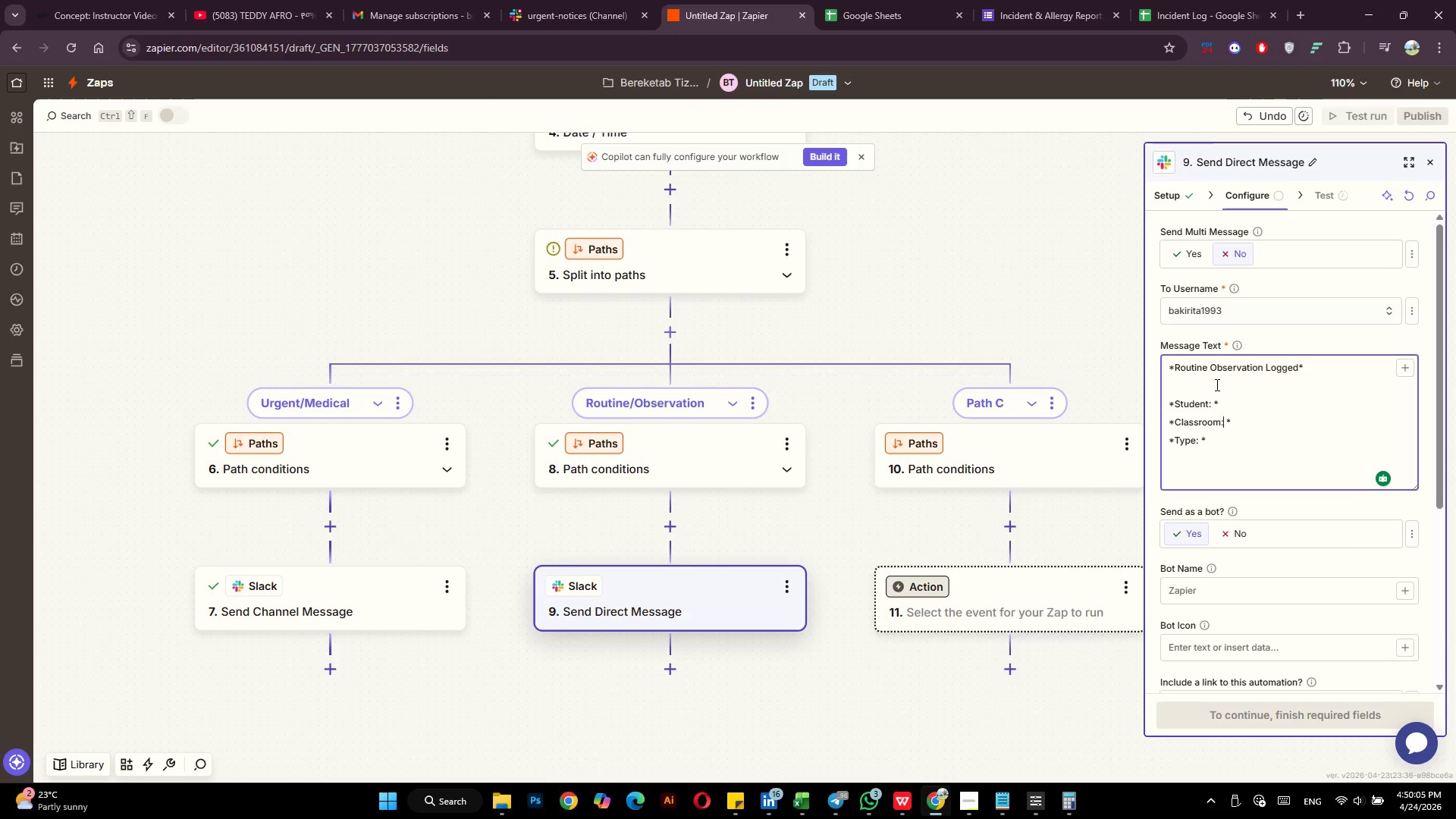 
key(ArrowRight)
 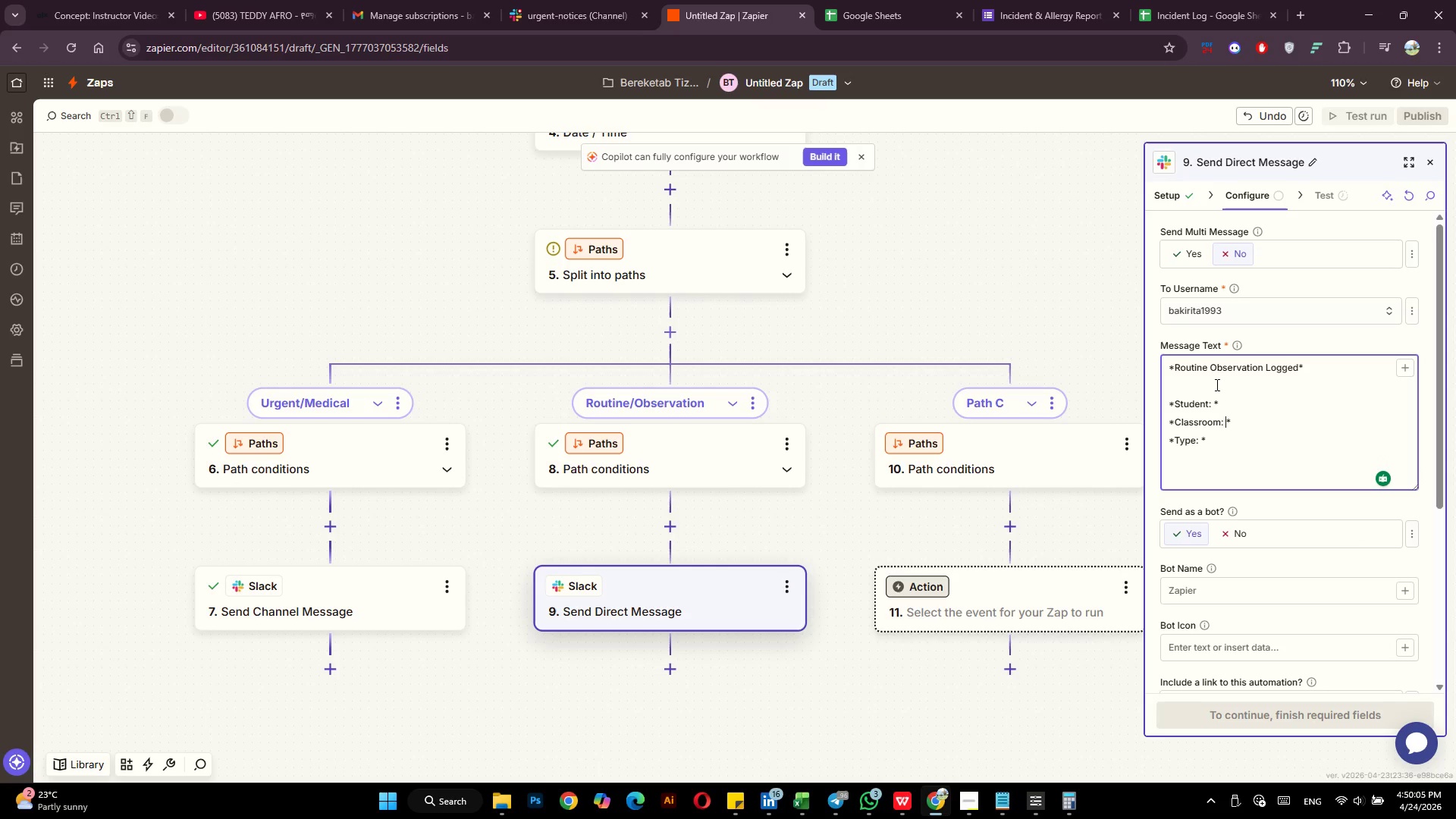 
key(ArrowRight)
 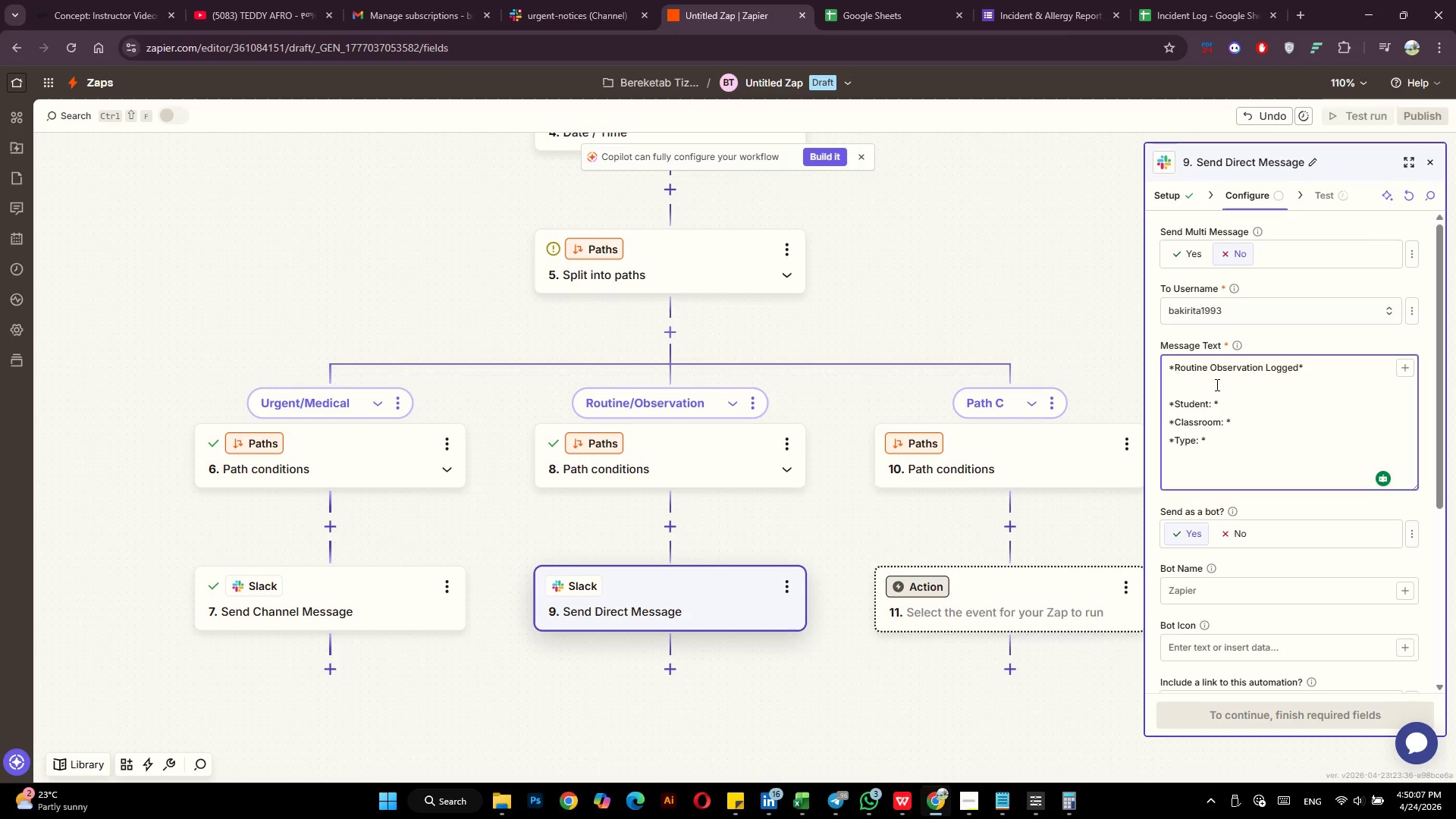 
key(Backslash)
 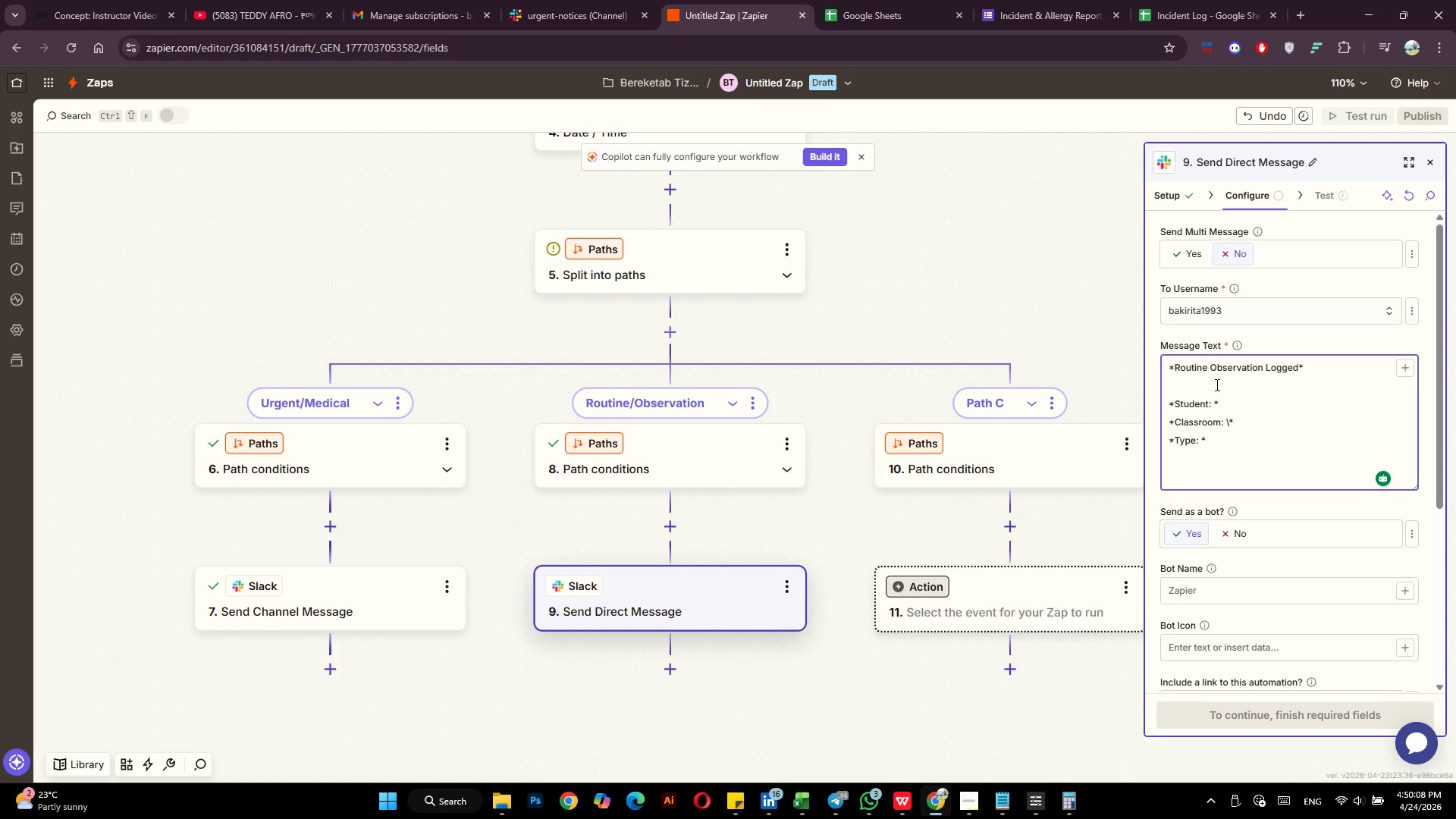 
key(Backspace)
 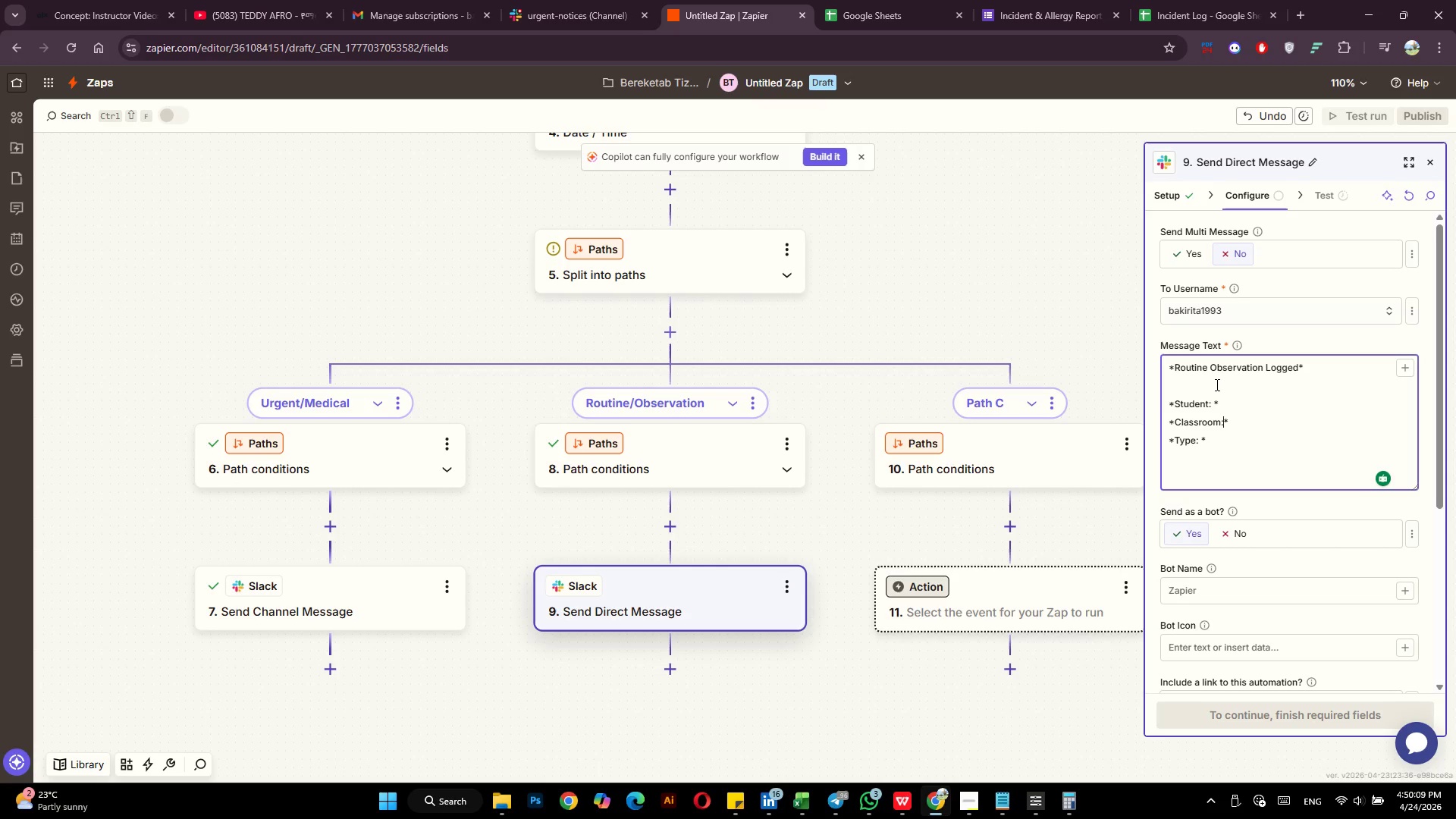 
key(Backspace)
 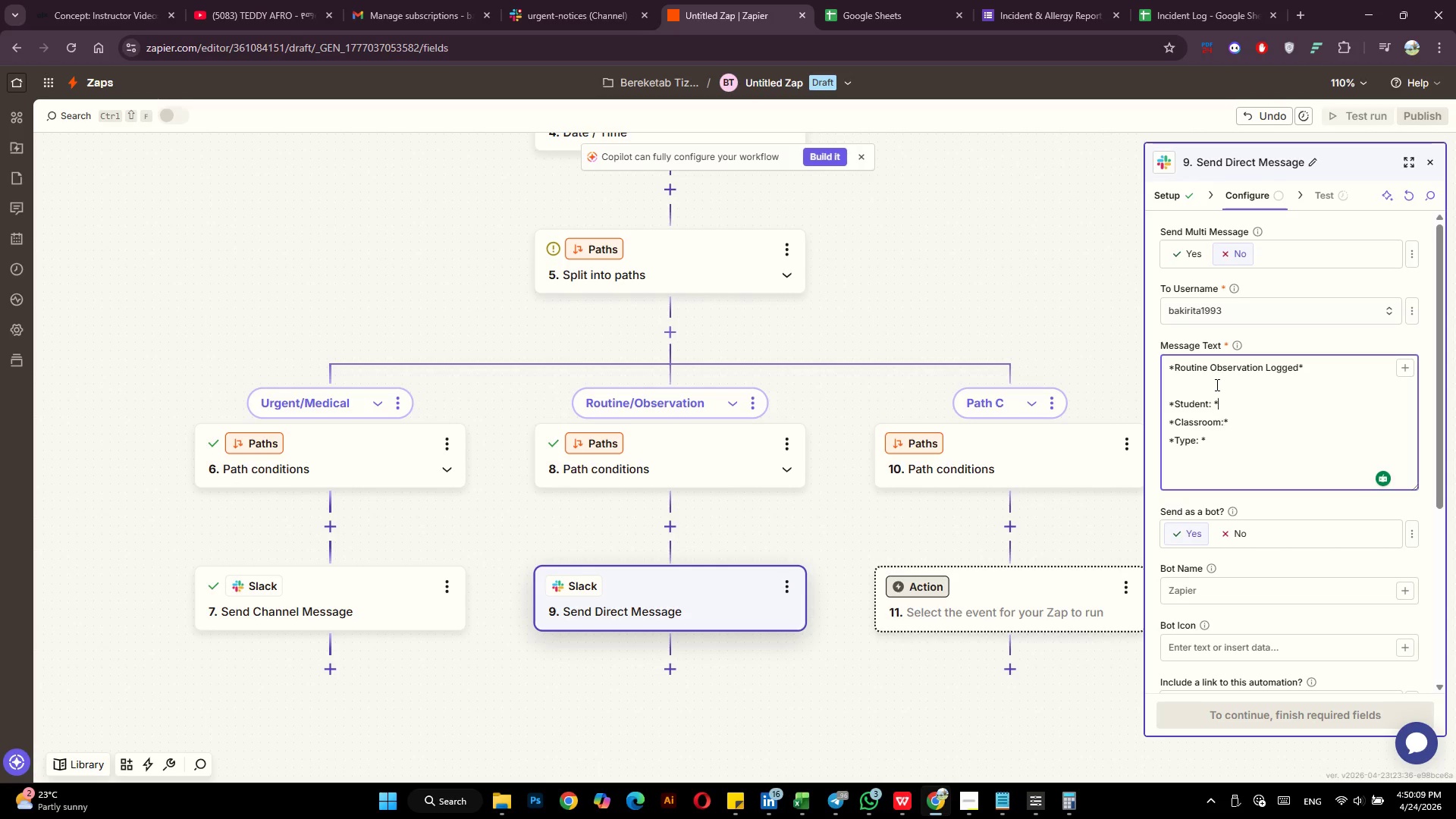 
key(ArrowUp)
 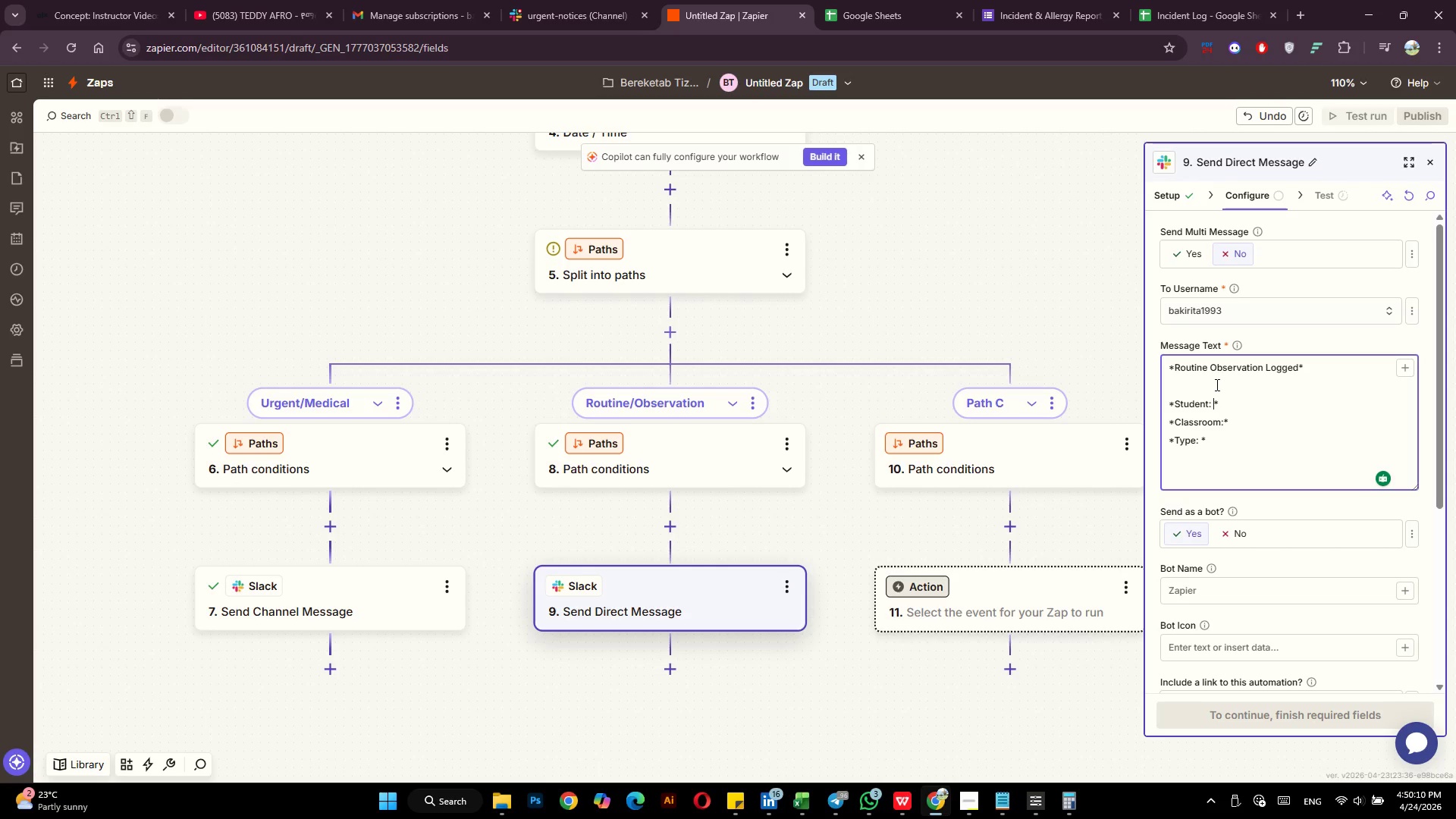 
key(ArrowLeft)
 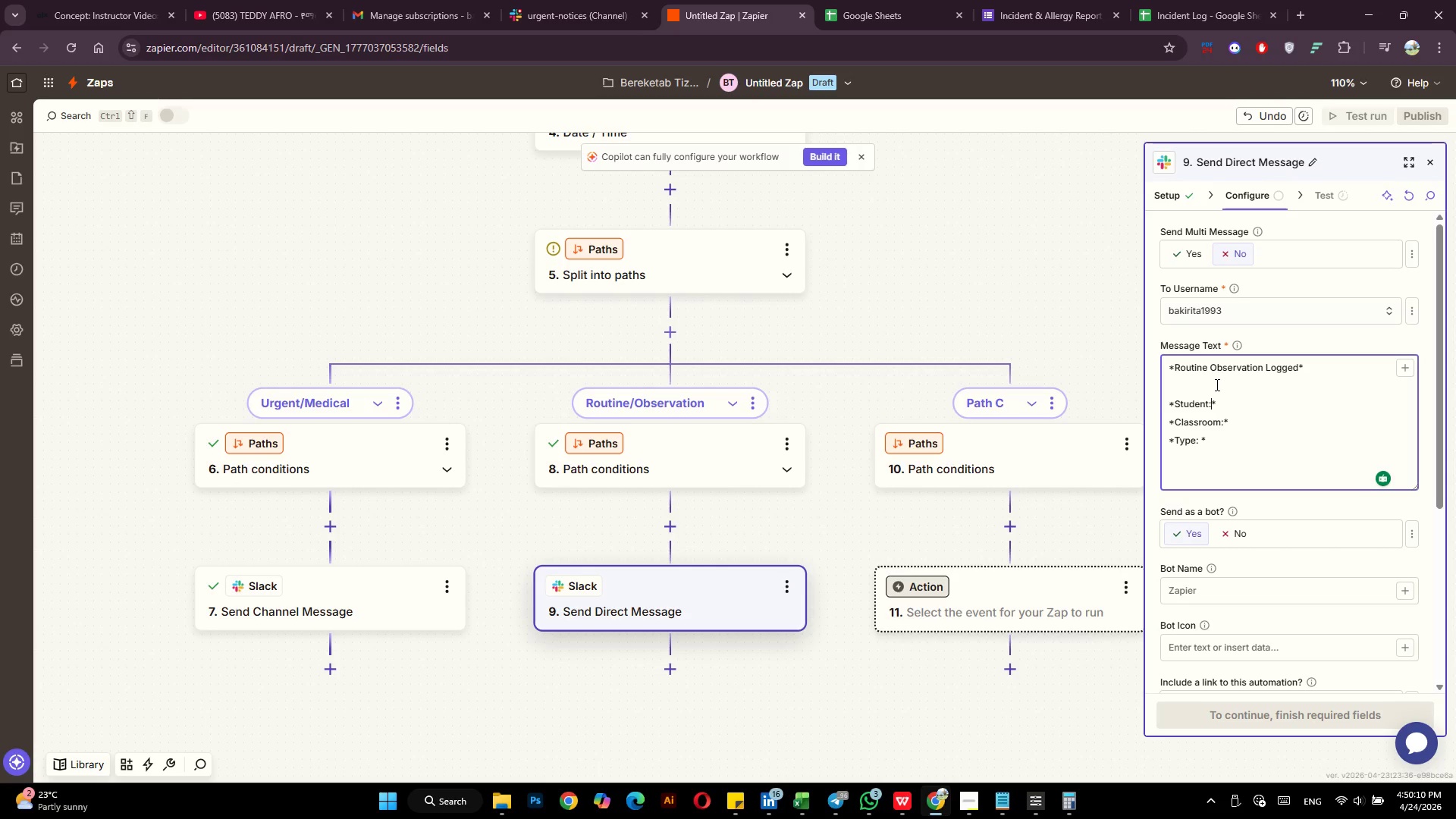 
key(Backspace)
 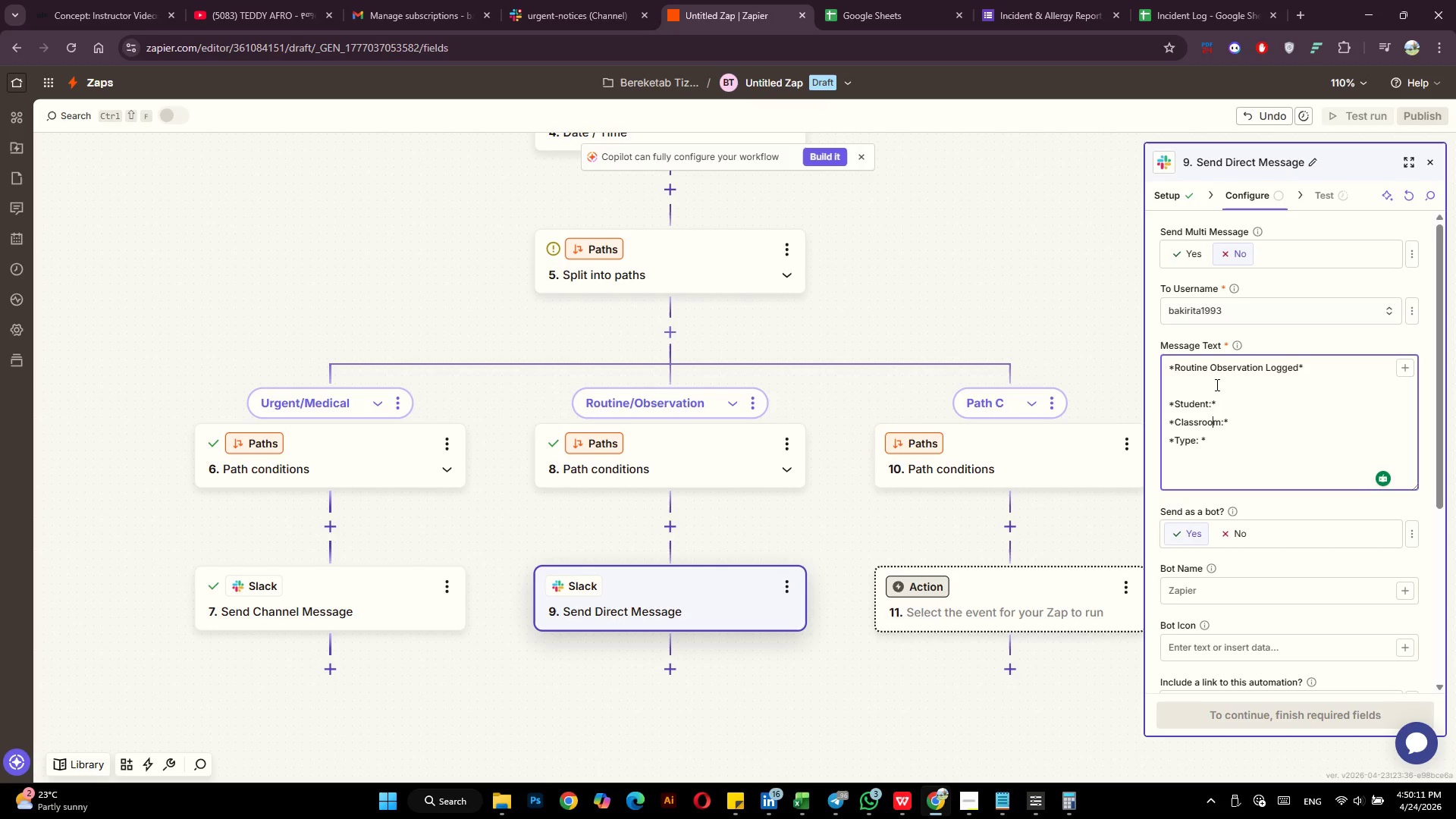 
key(ArrowDown)
 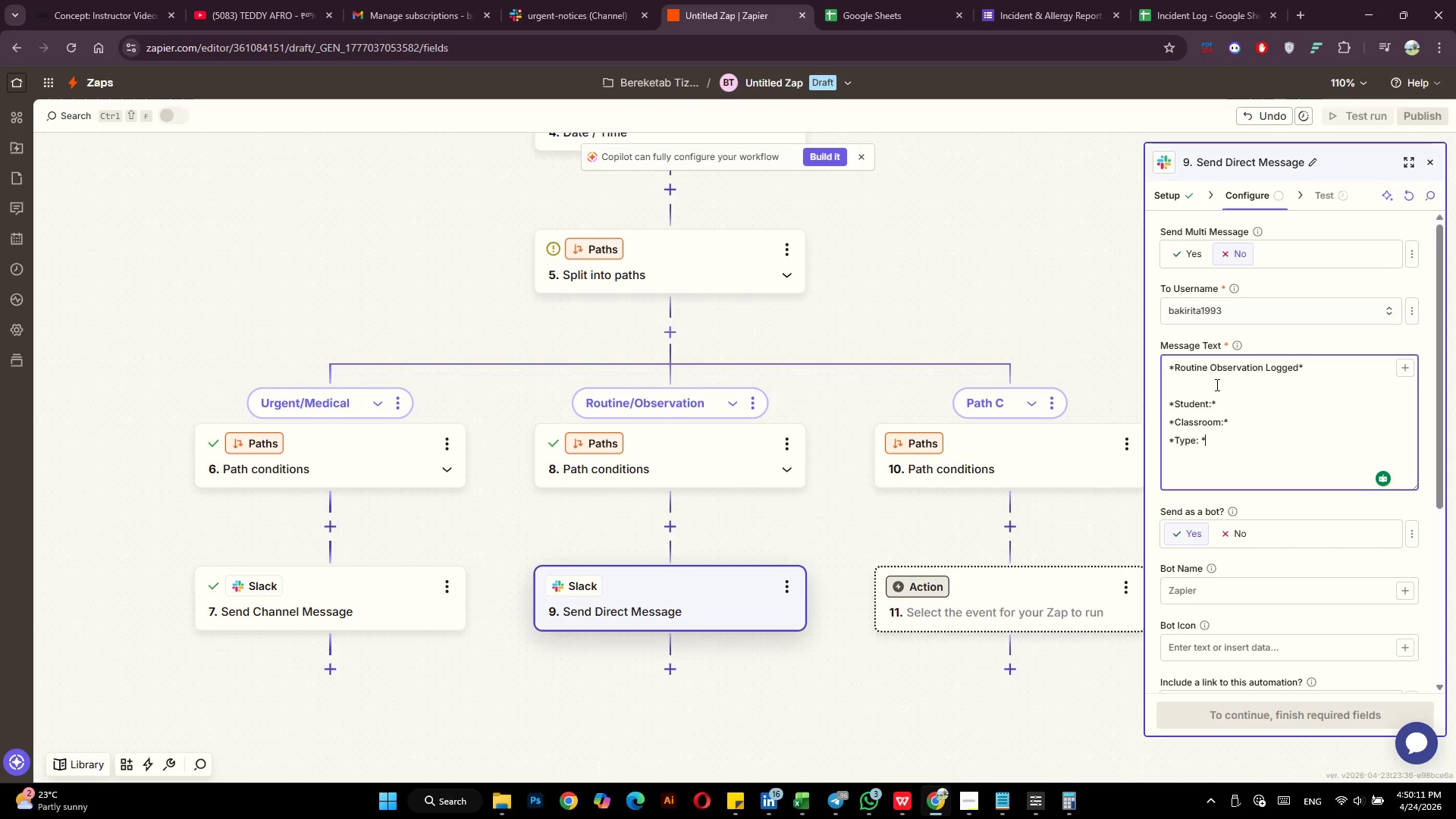 
key(ArrowDown)
 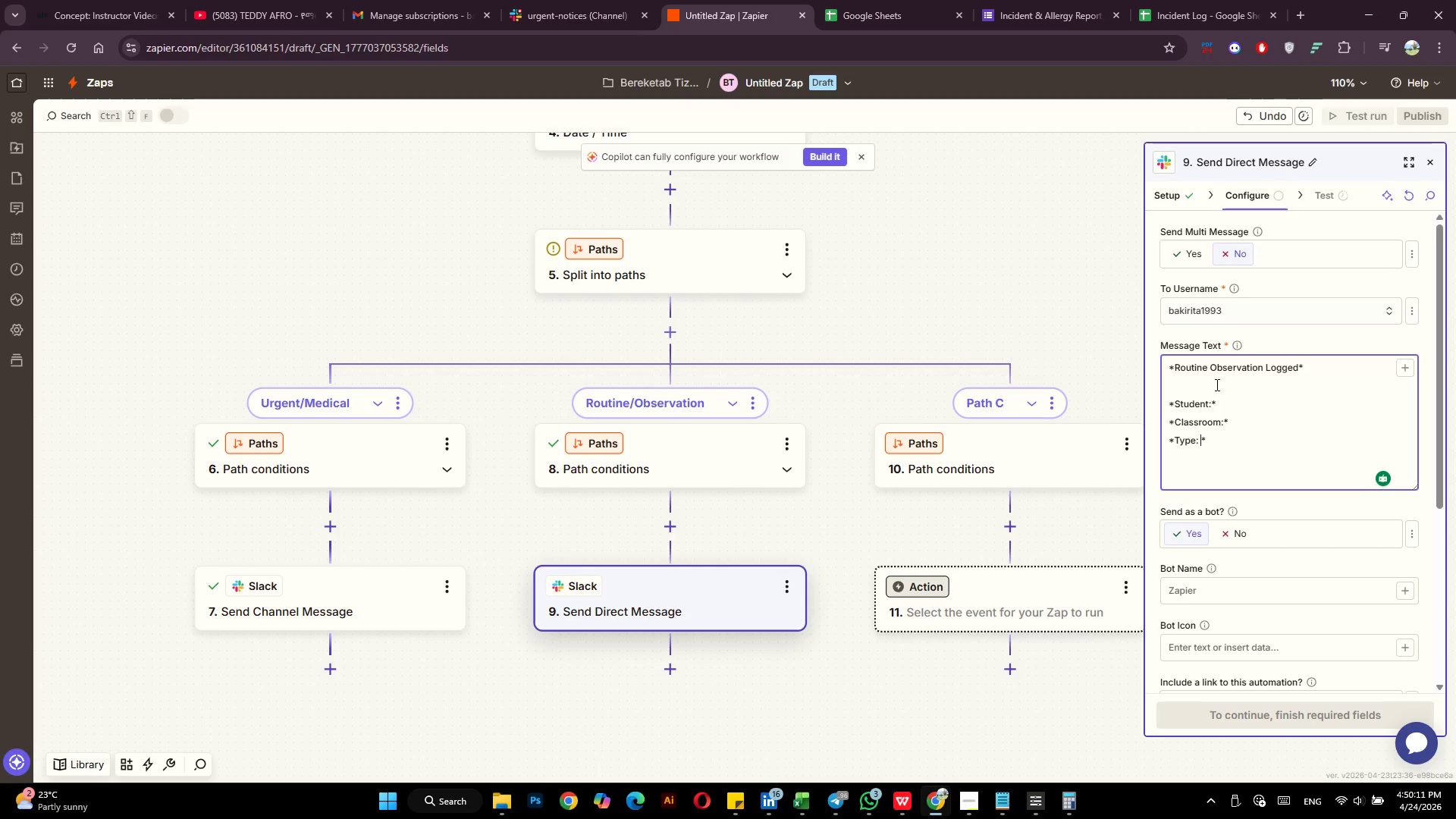 
key(ArrowLeft)
 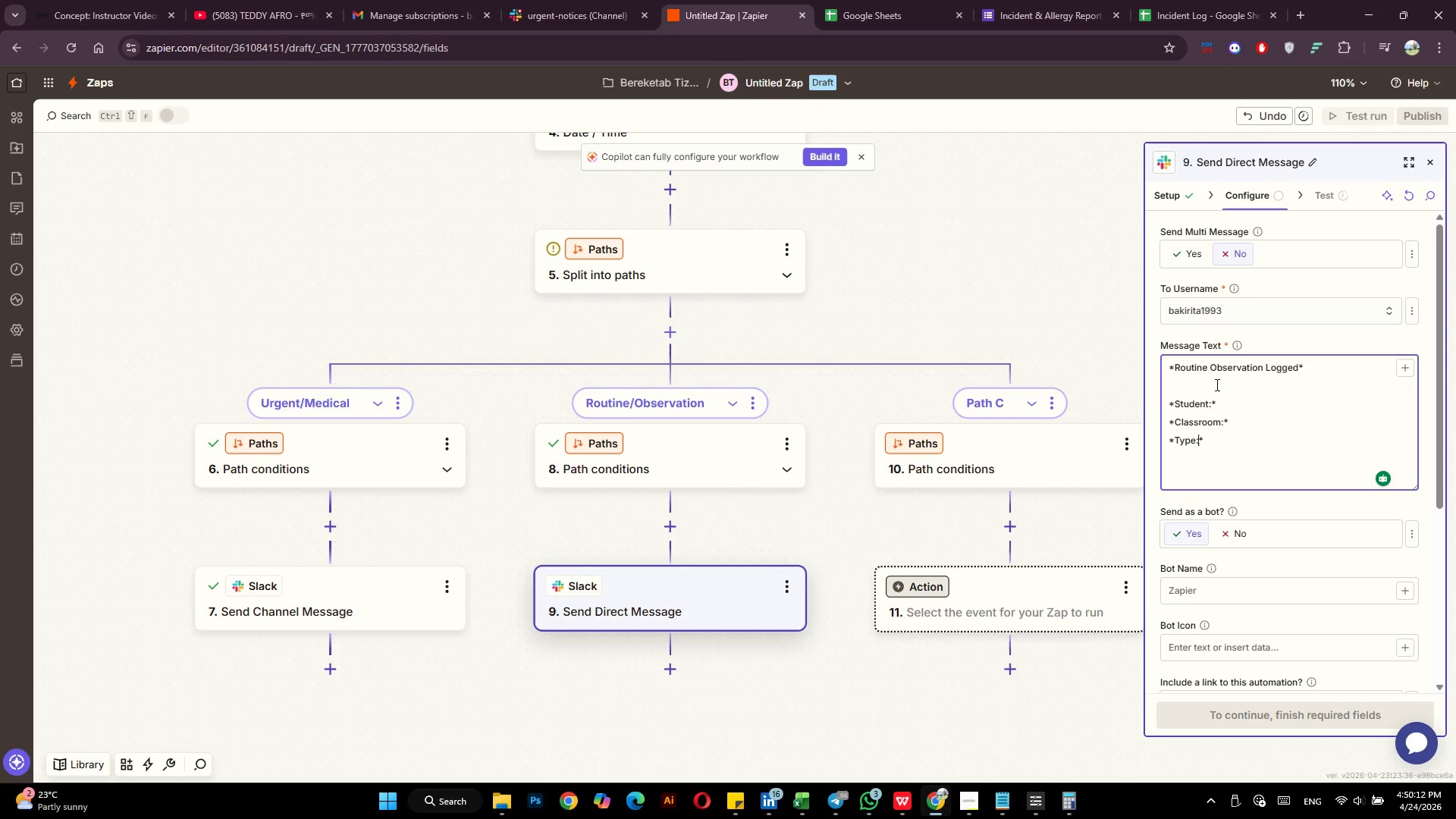 
key(Backspace)
 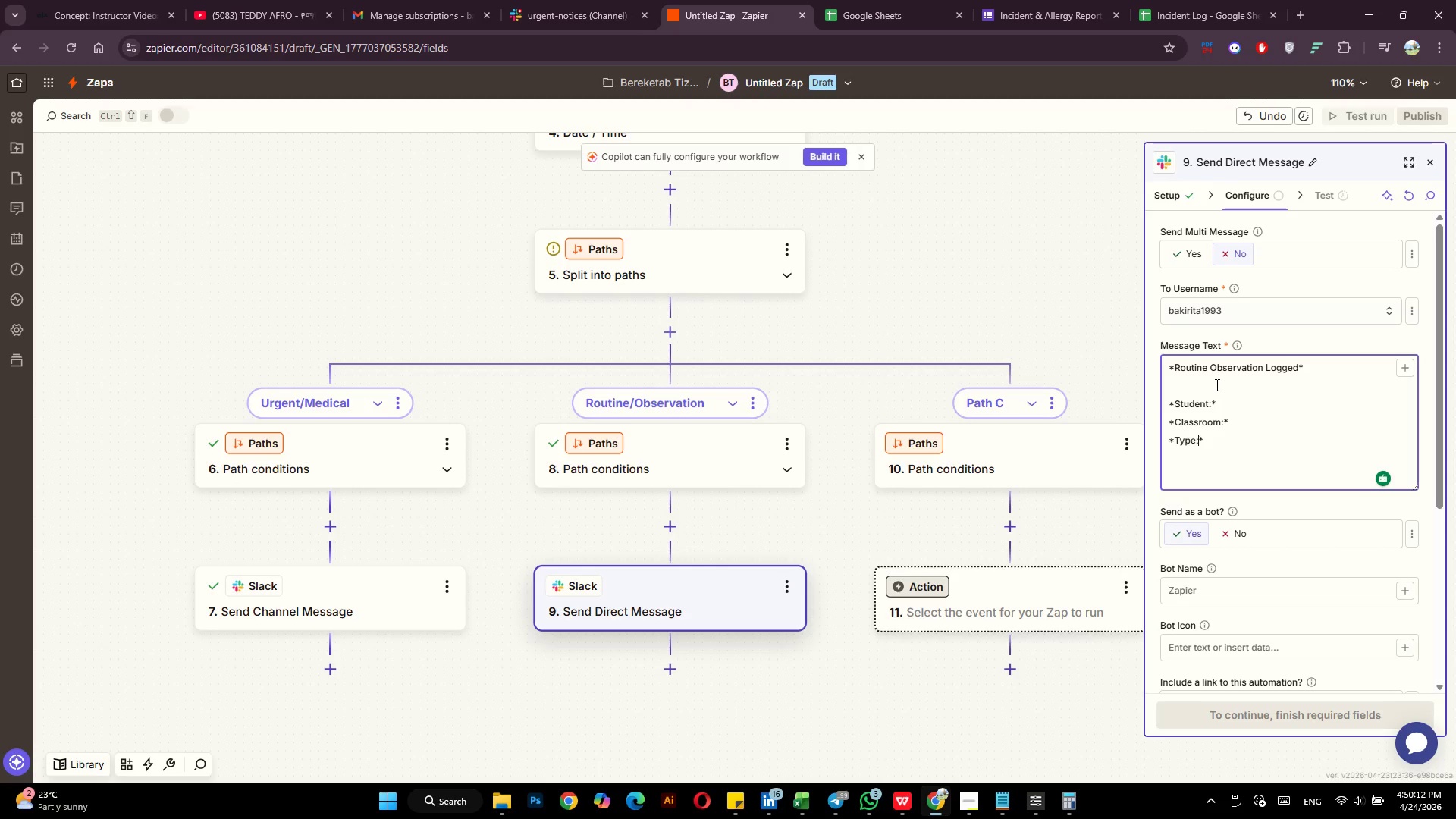 
key(ArrowRight)
 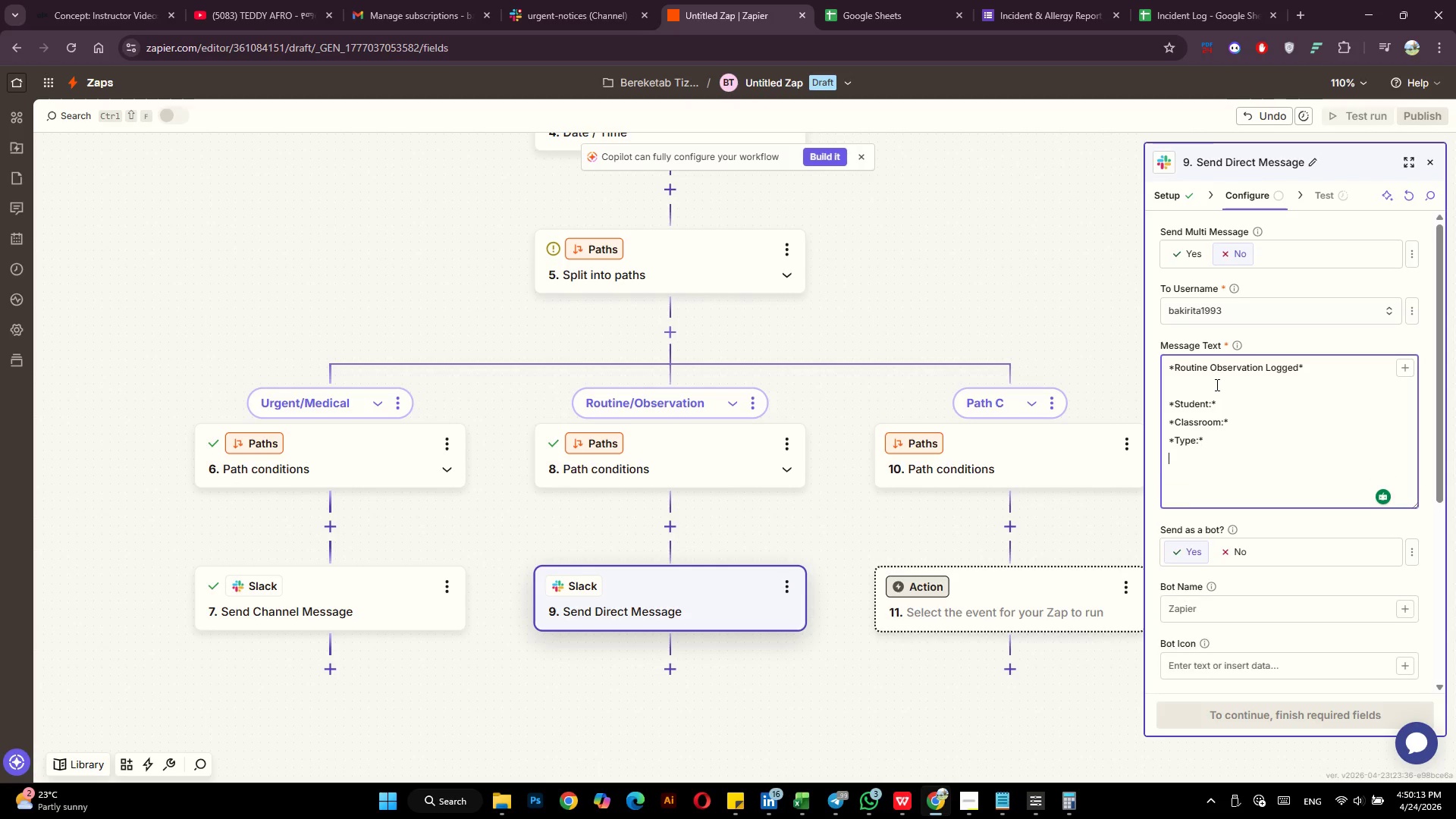 
key(Enter)
 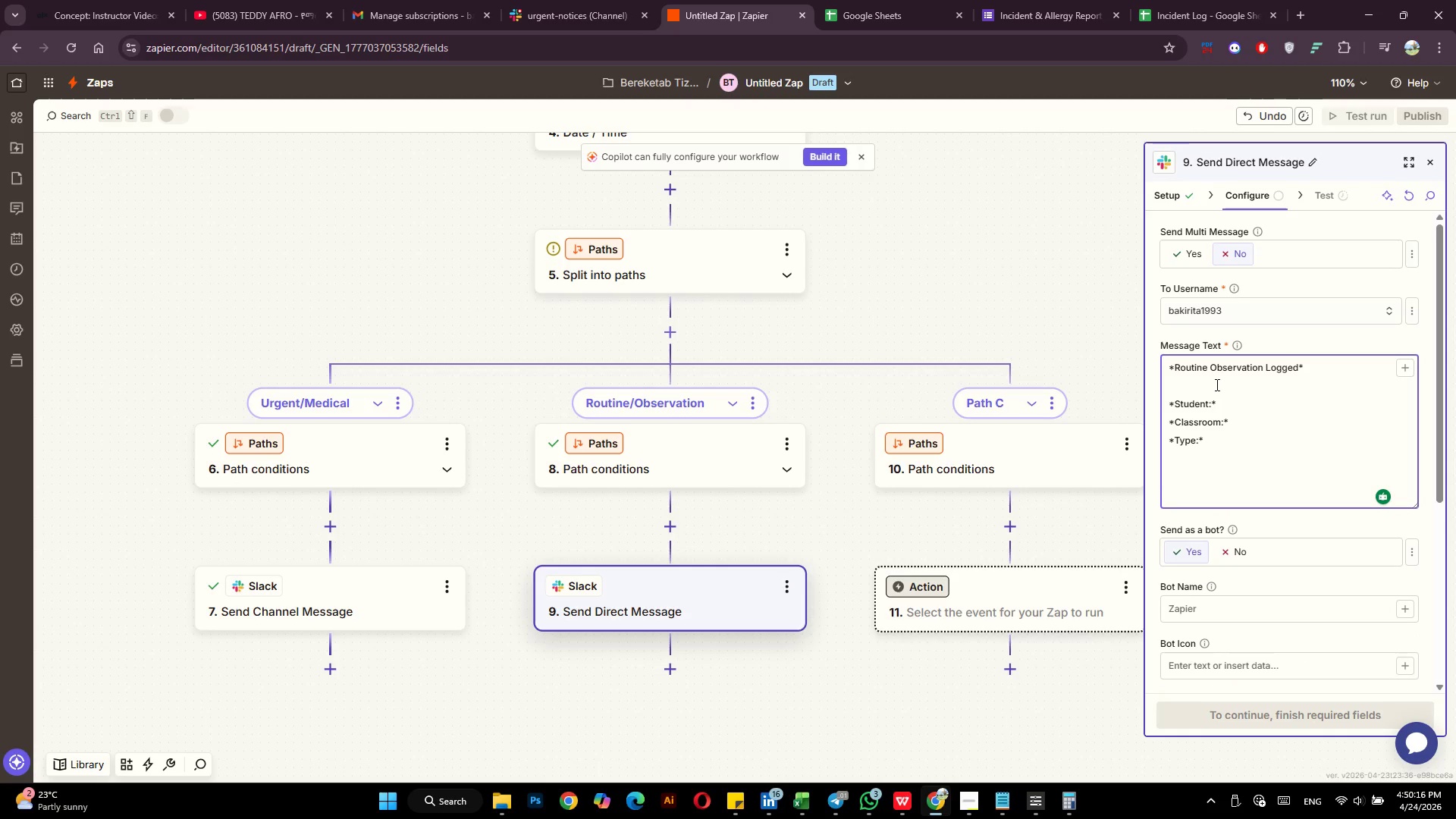 
type(*Date:*)
 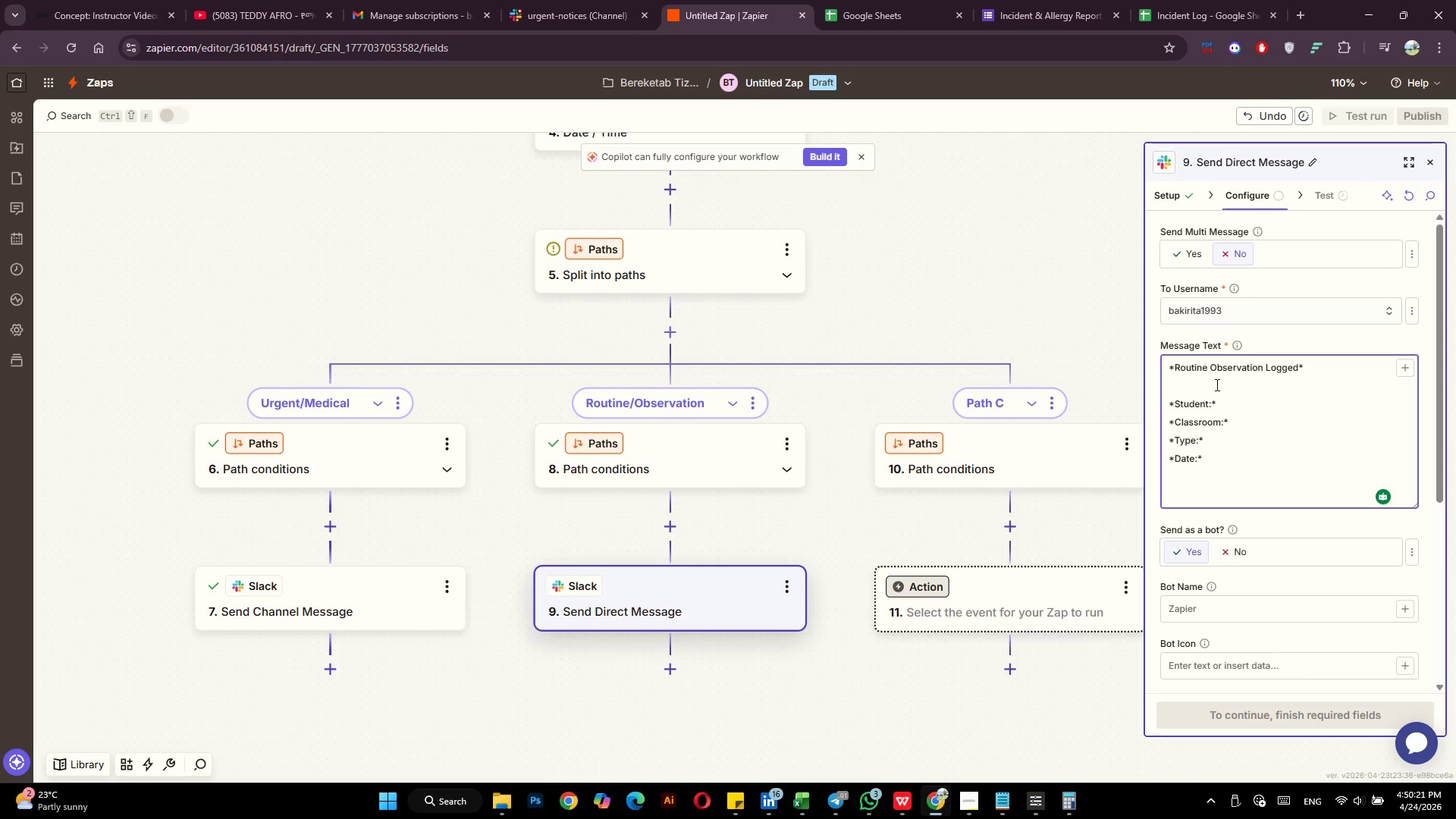 
key(ArrowDown)
 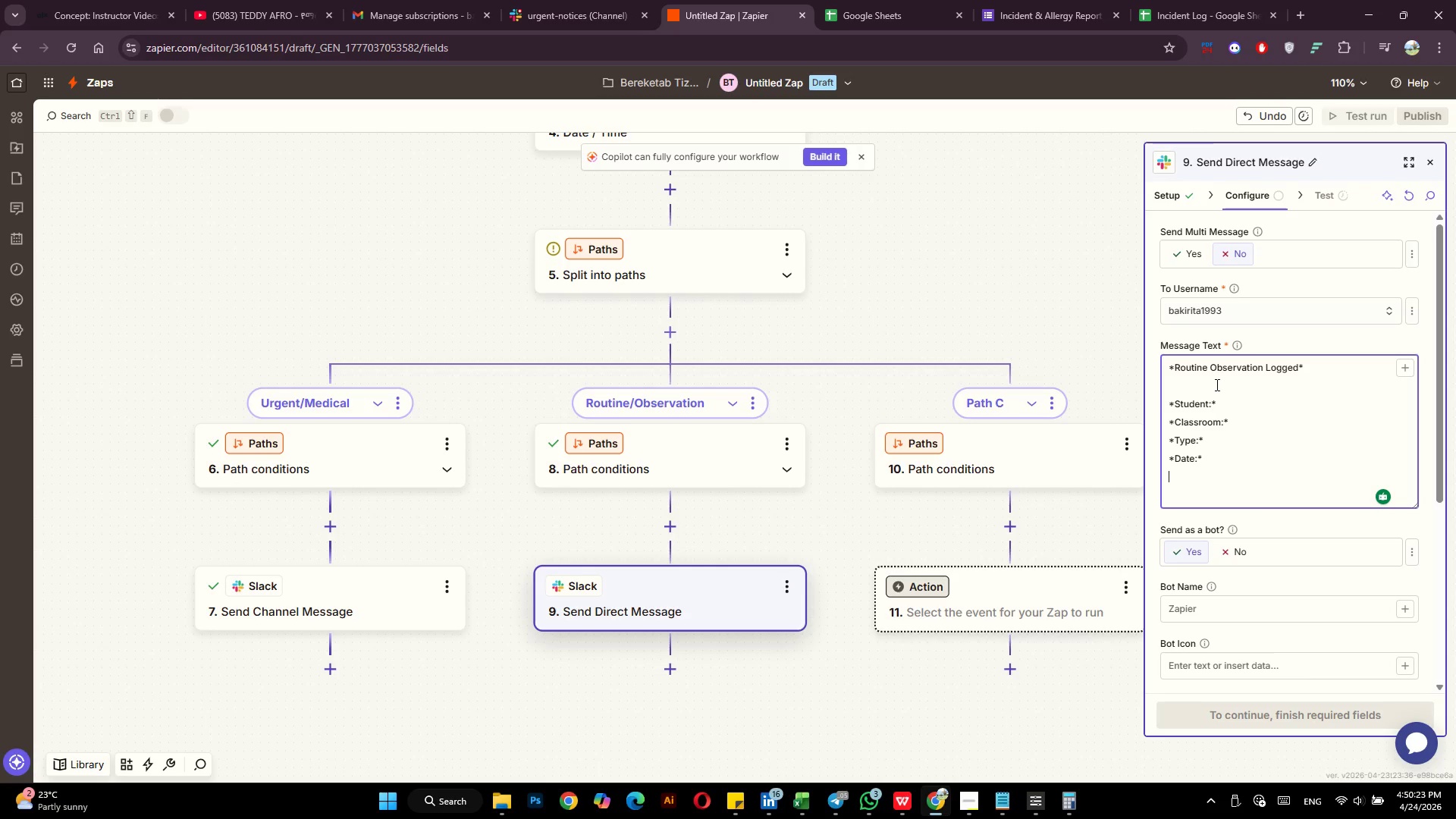 
type(*Details*)
 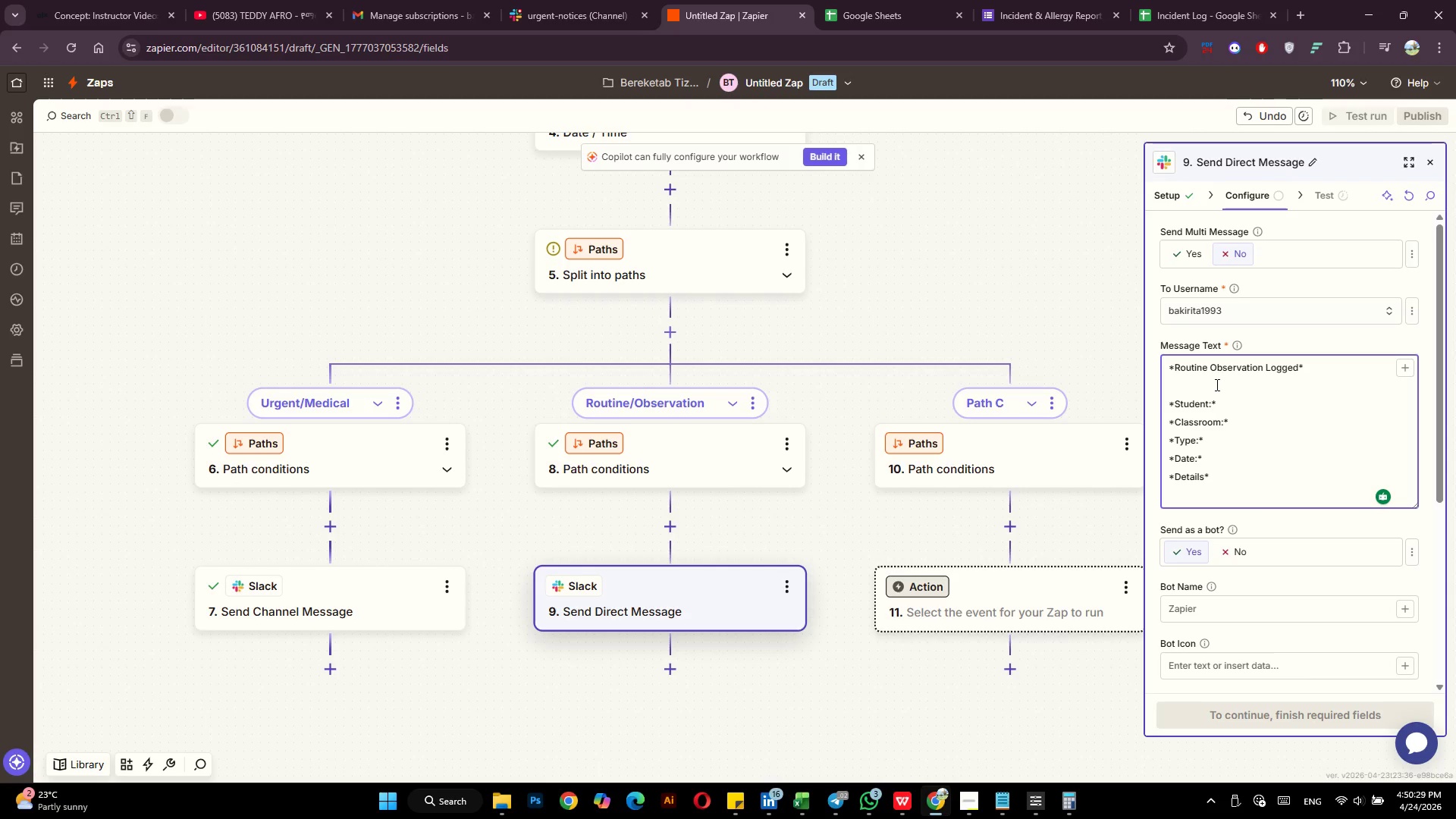 
wait(13.36)
 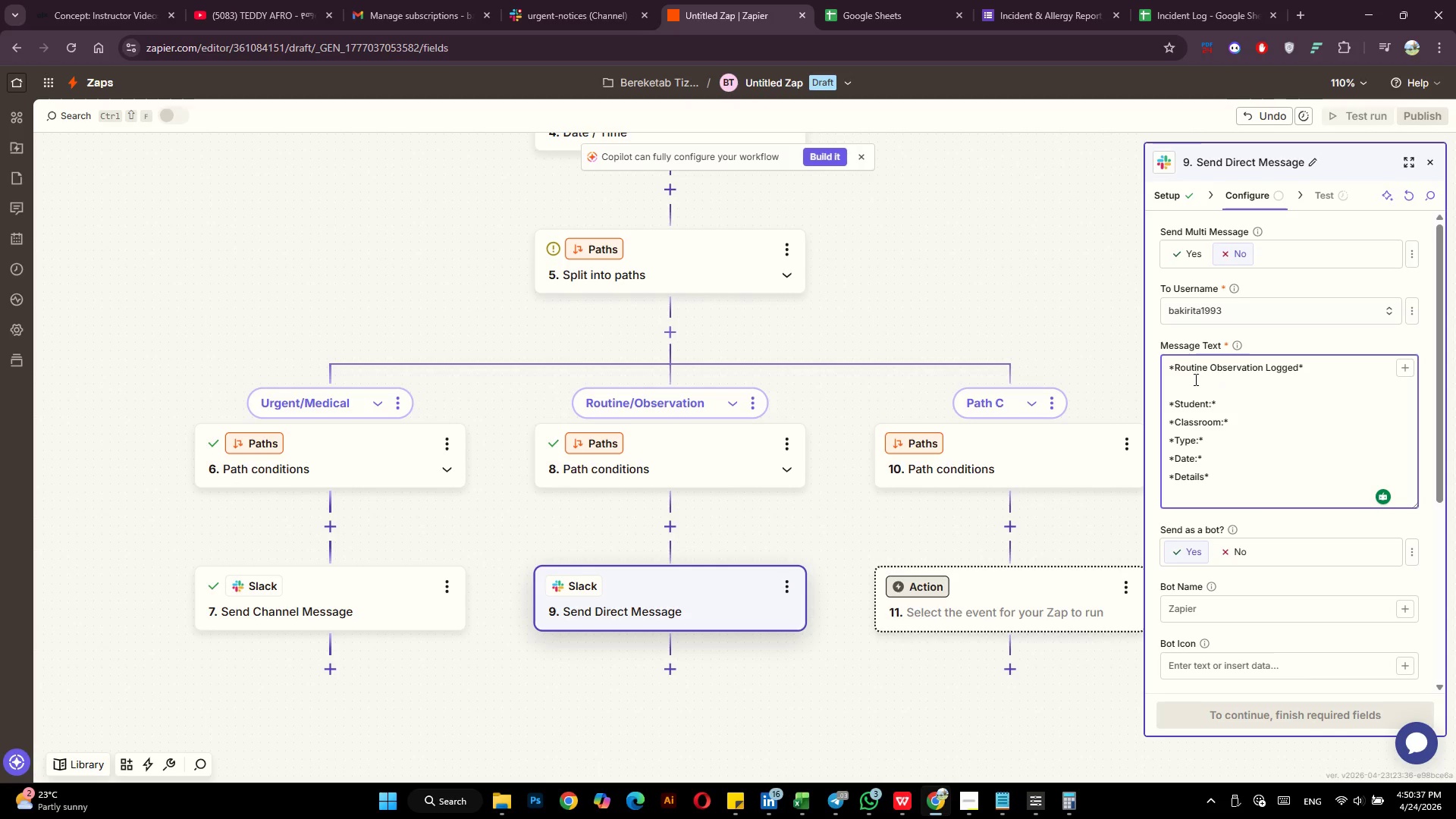 
left_click([1235, 403])
 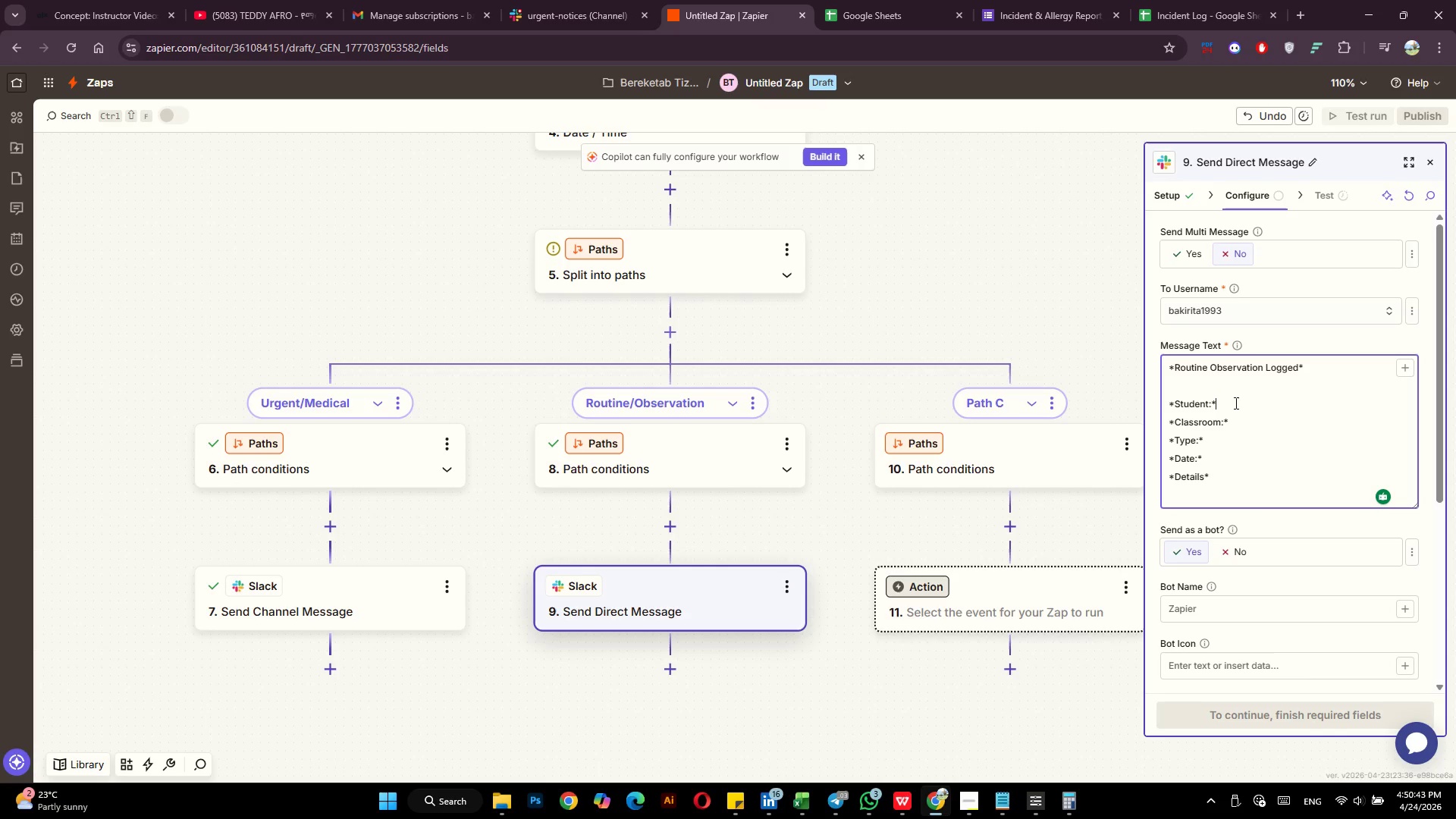 
key(Space)
 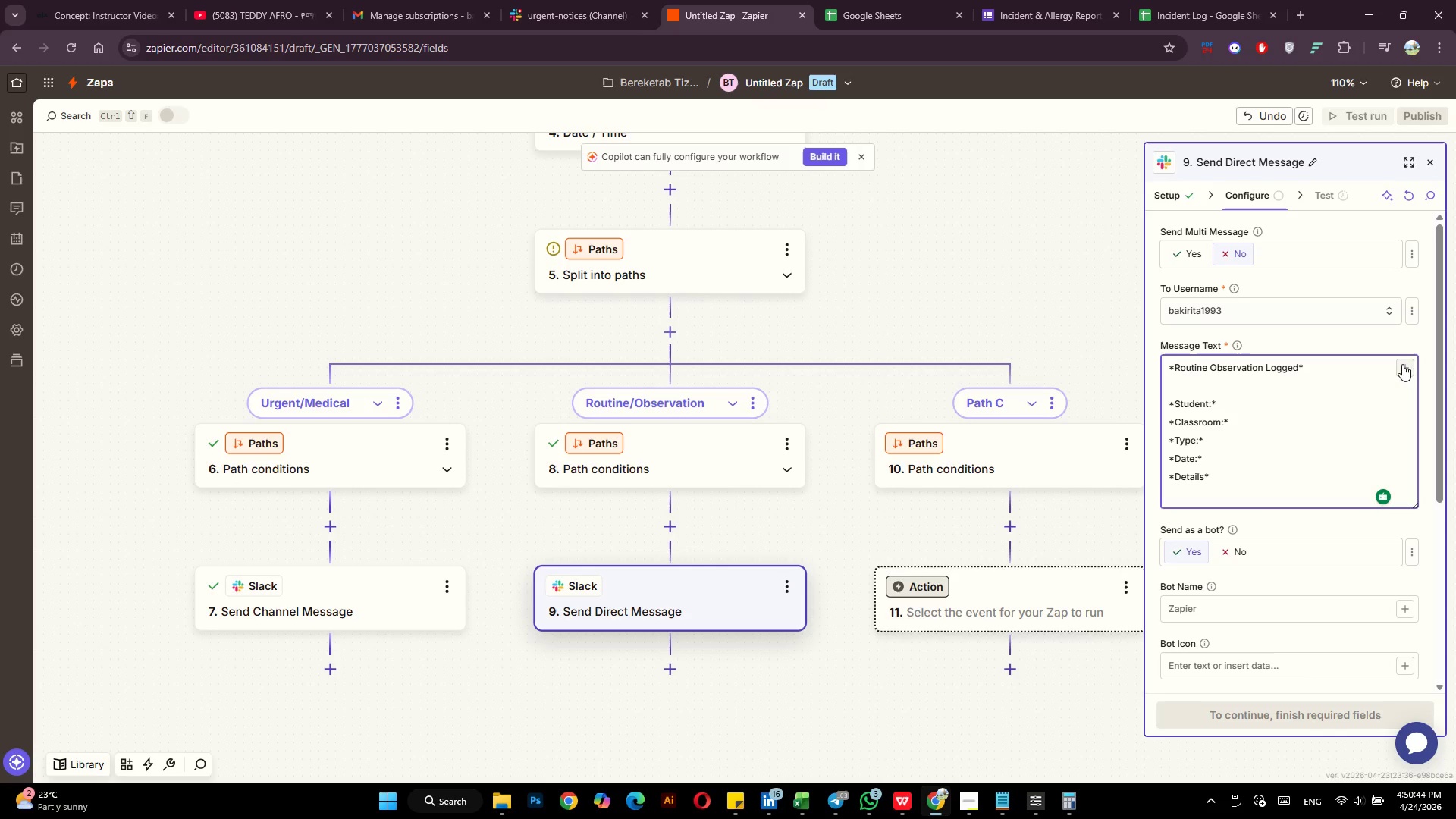 
left_click([1406, 366])
 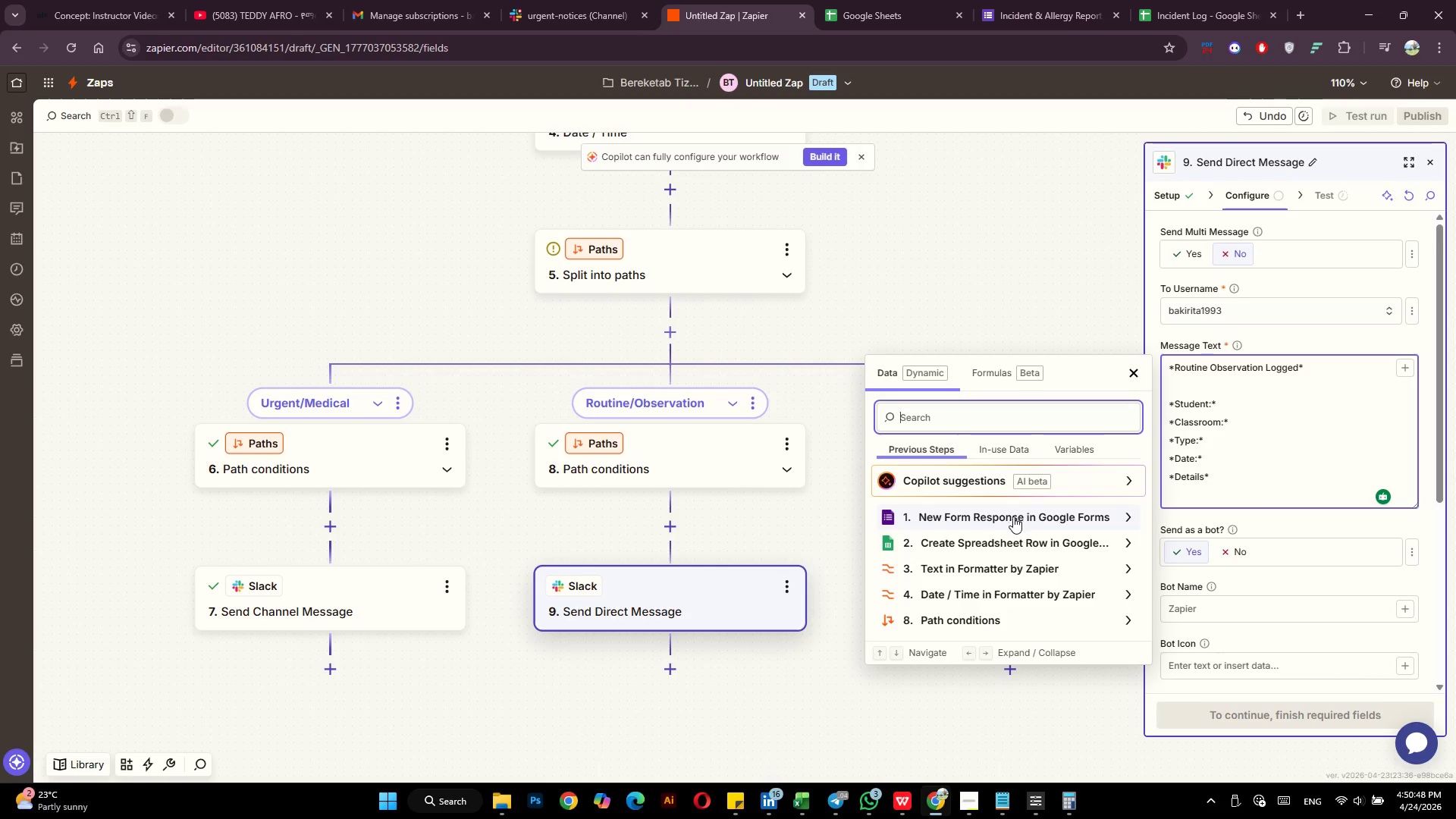 
left_click([993, 565])
 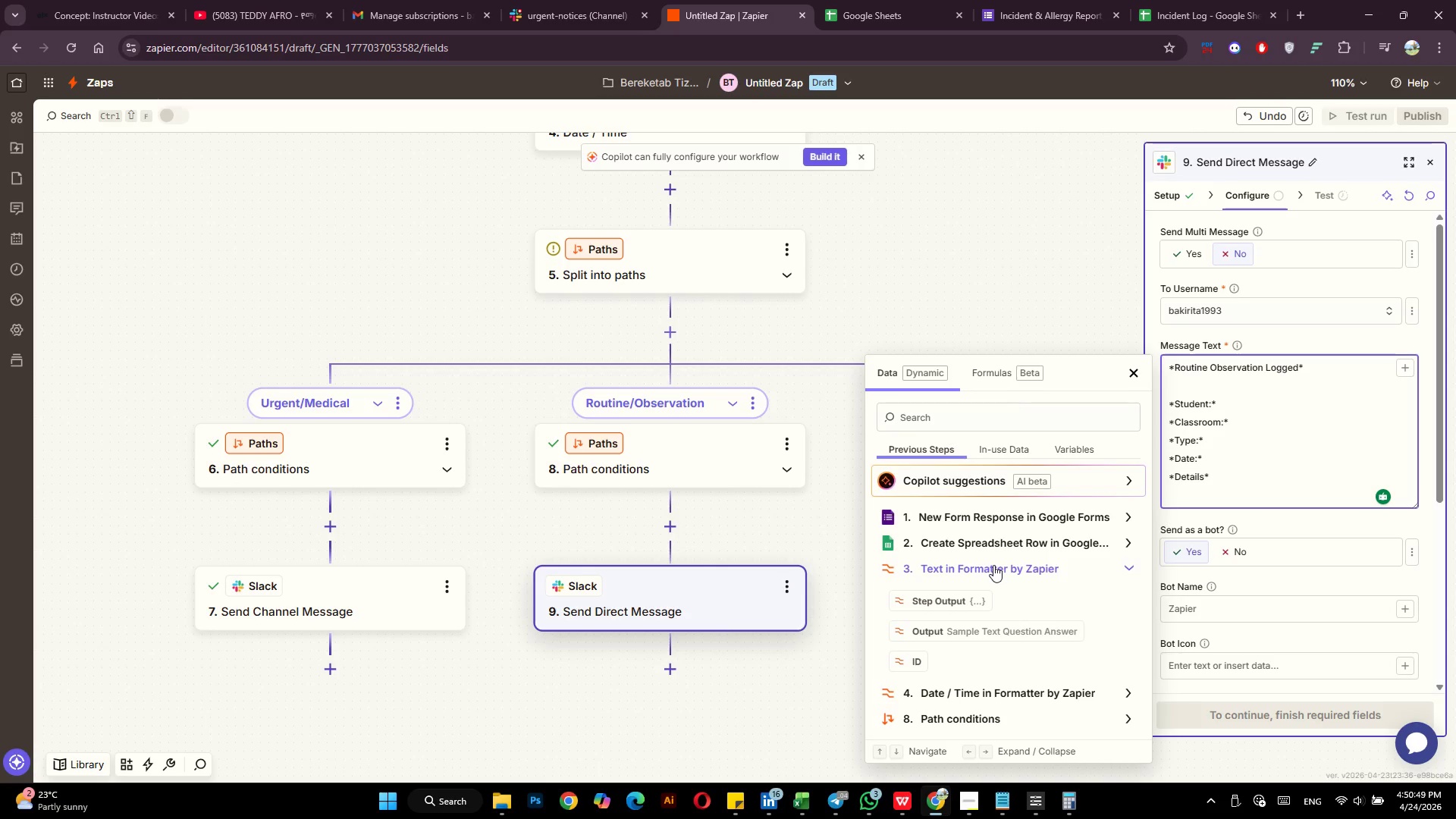 
scroll: coordinate [993, 565], scroll_direction: down, amount: 3.0
 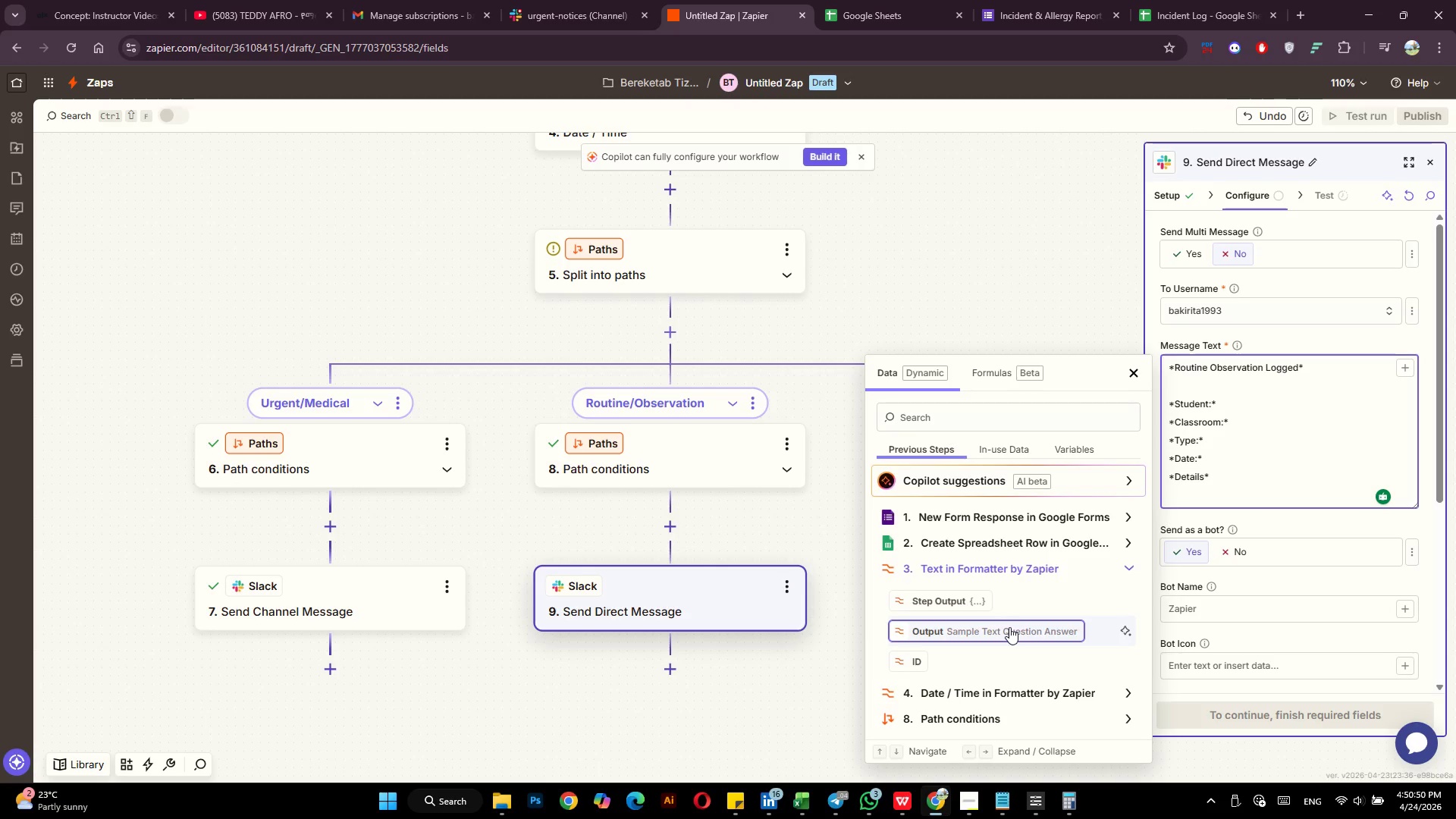 
left_click([1009, 627])
 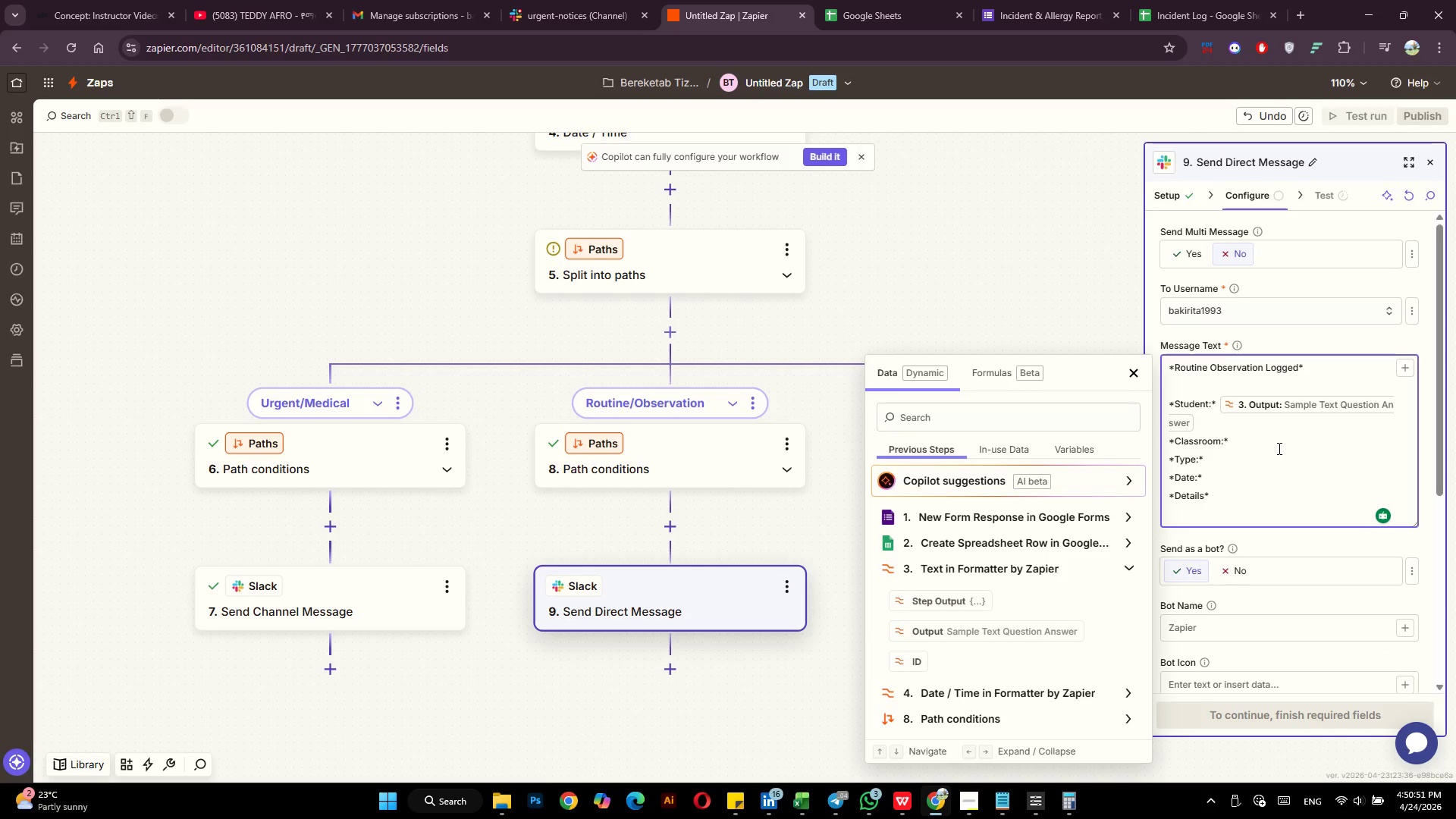 
left_click([1278, 448])
 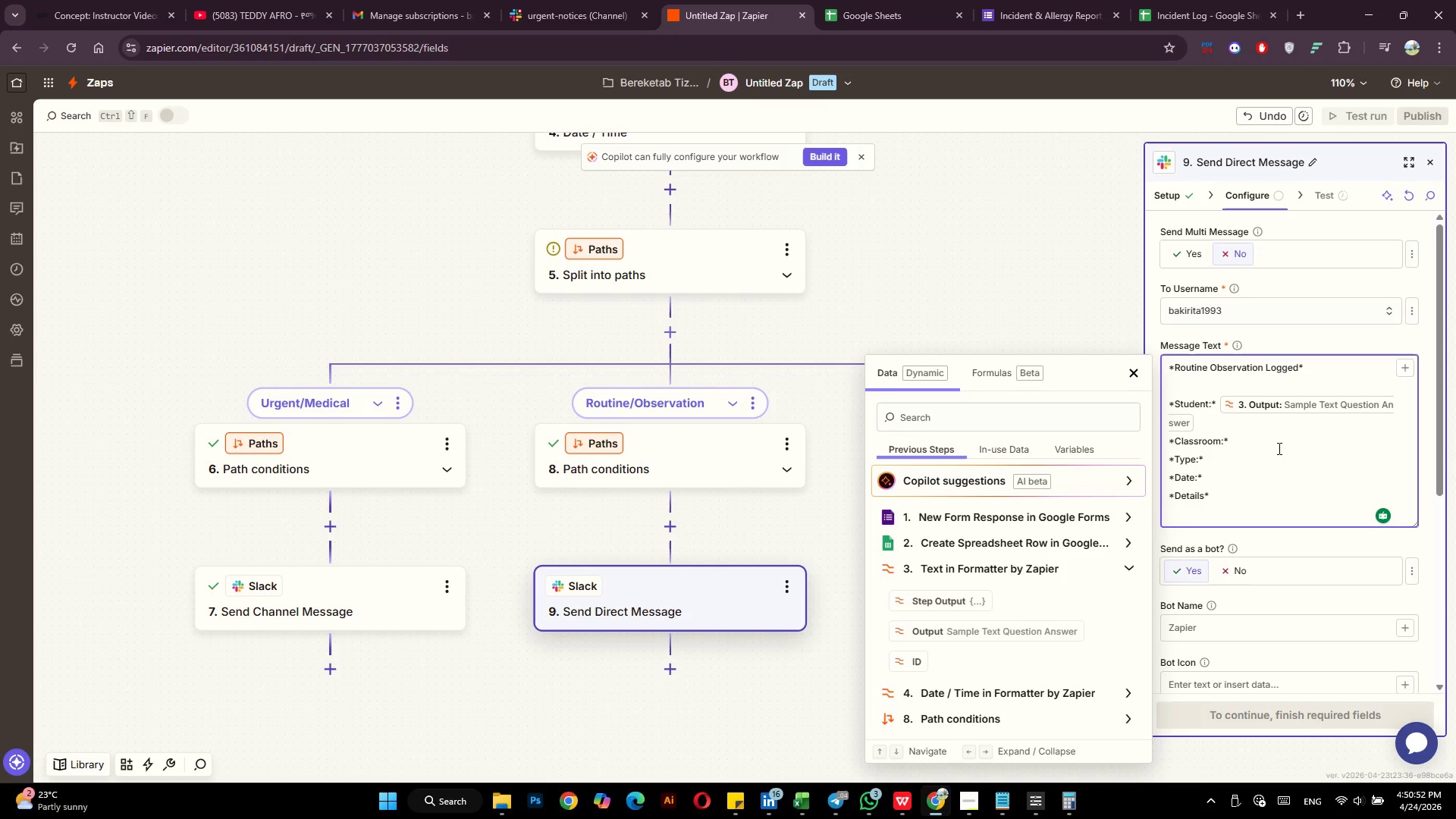 
key(Space)
 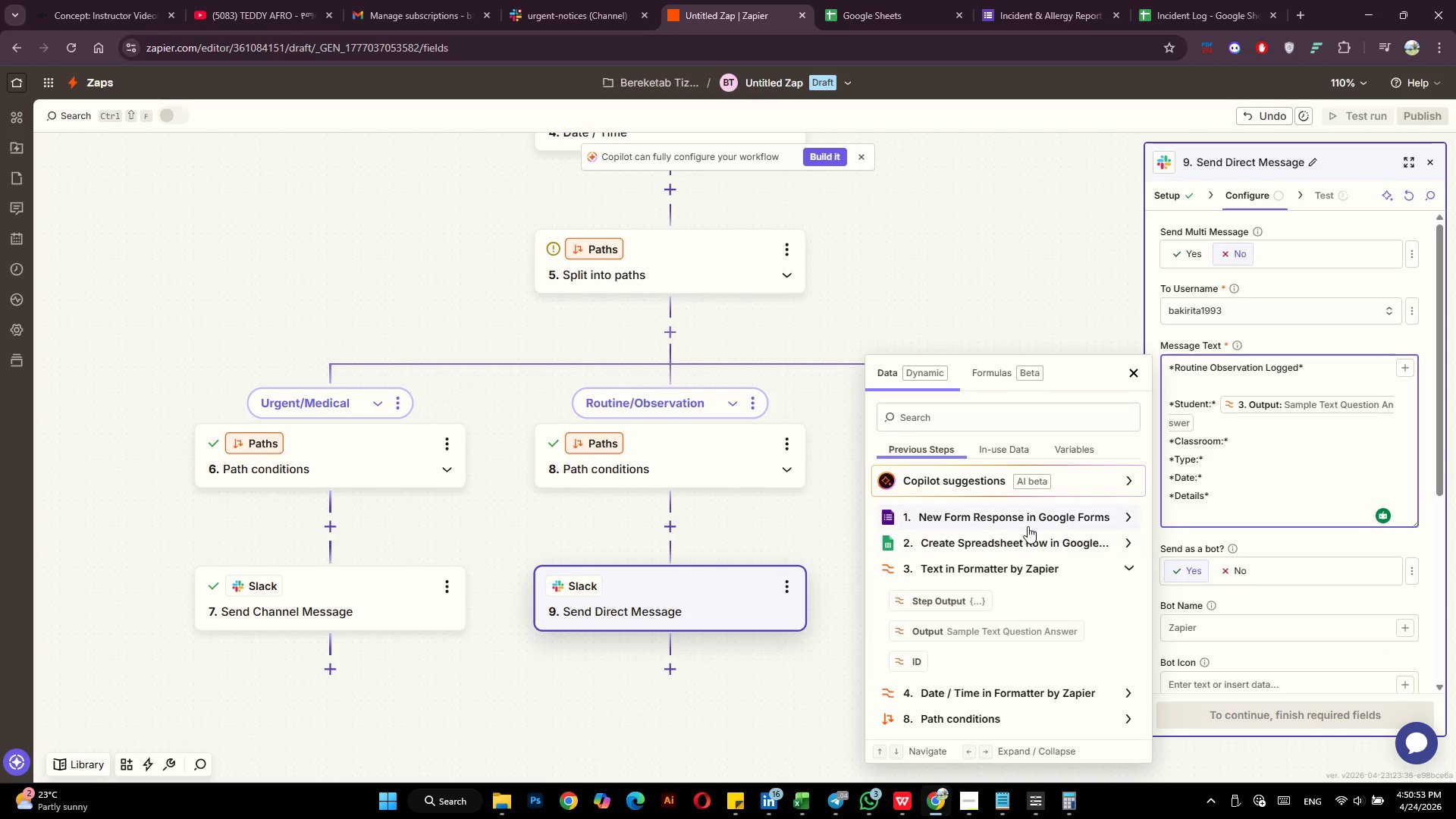 
left_click([1024, 522])
 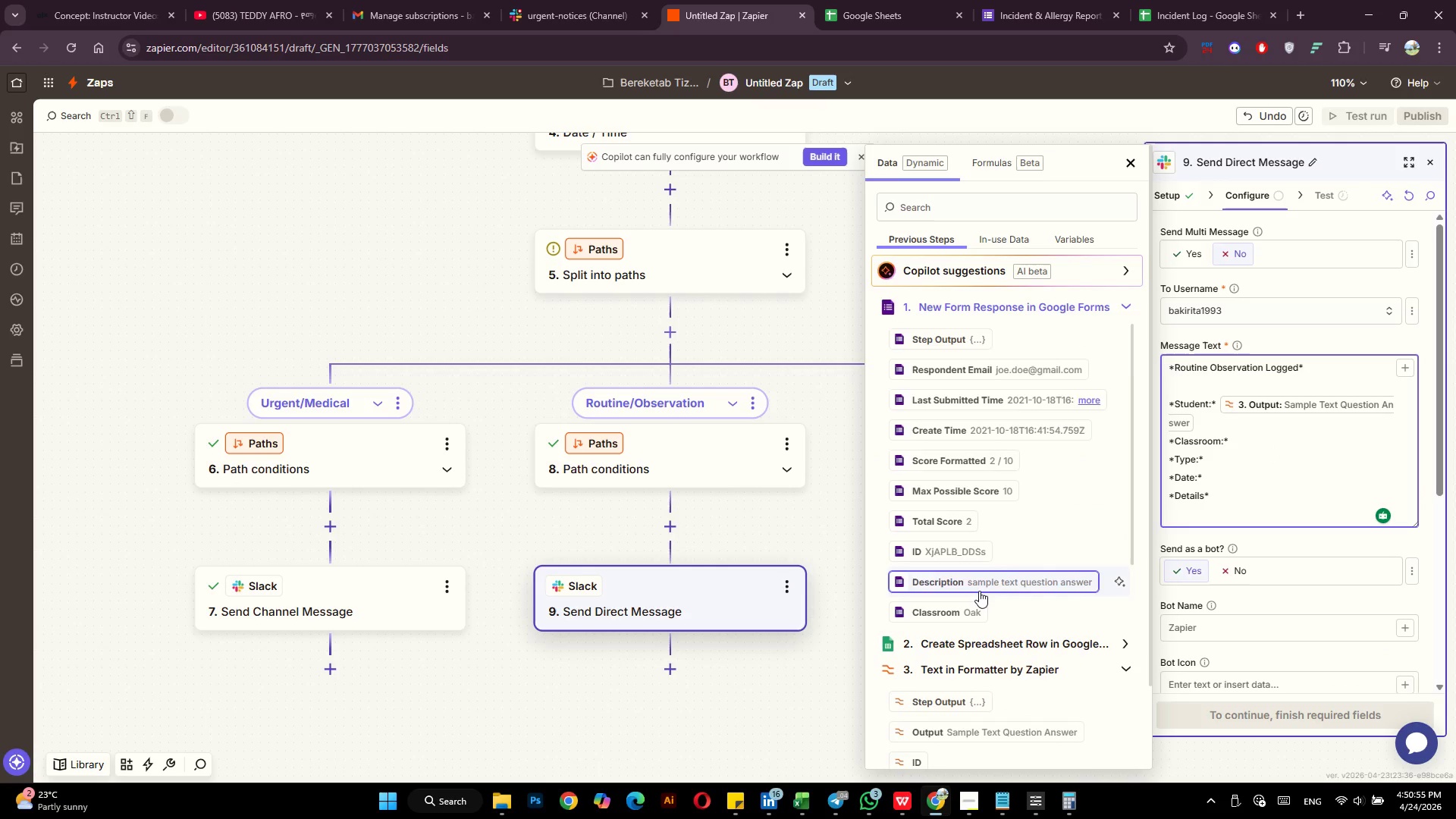 
scroll: coordinate [978, 592], scroll_direction: down, amount: 3.0
 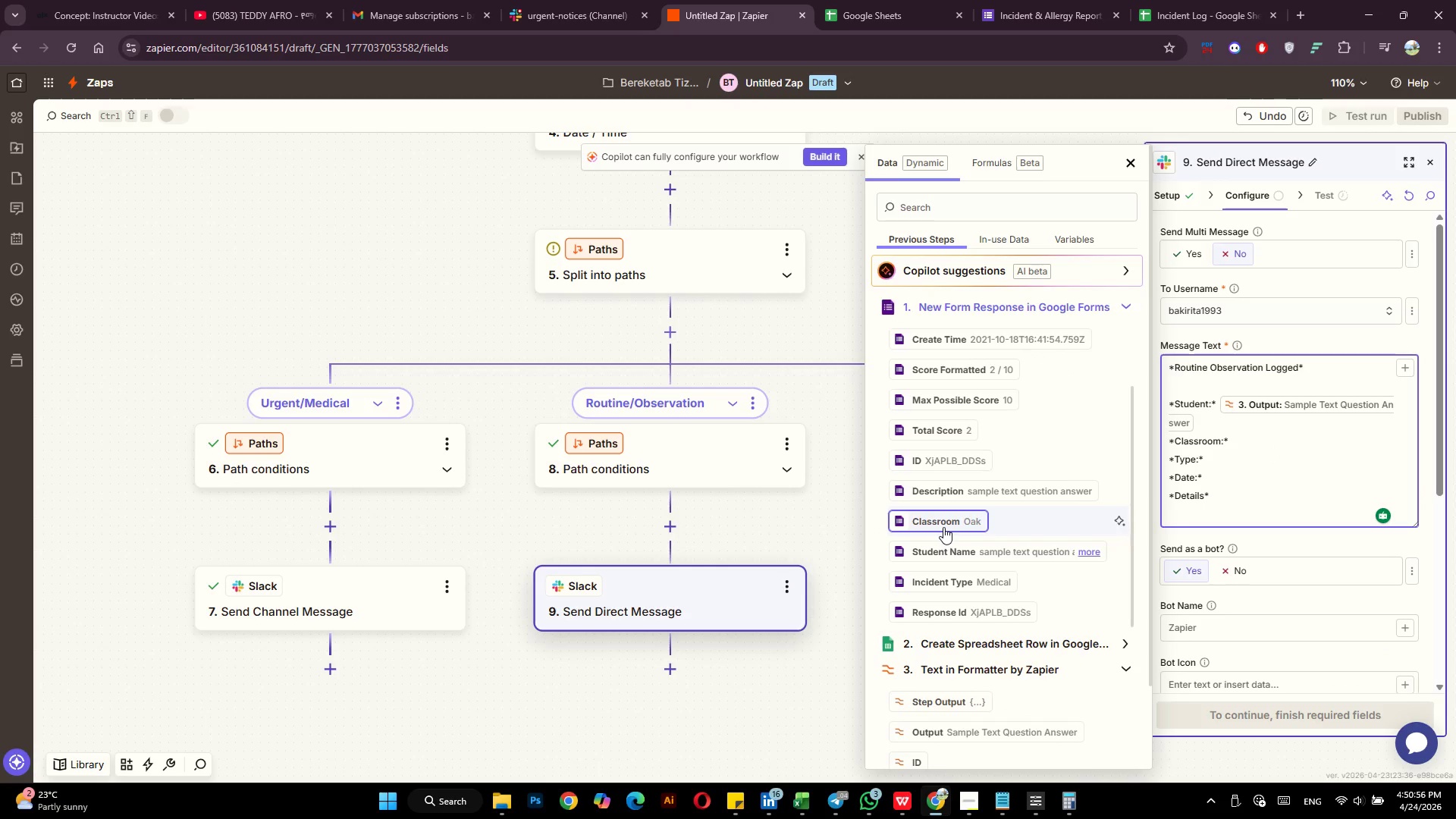 
left_click([943, 527])
 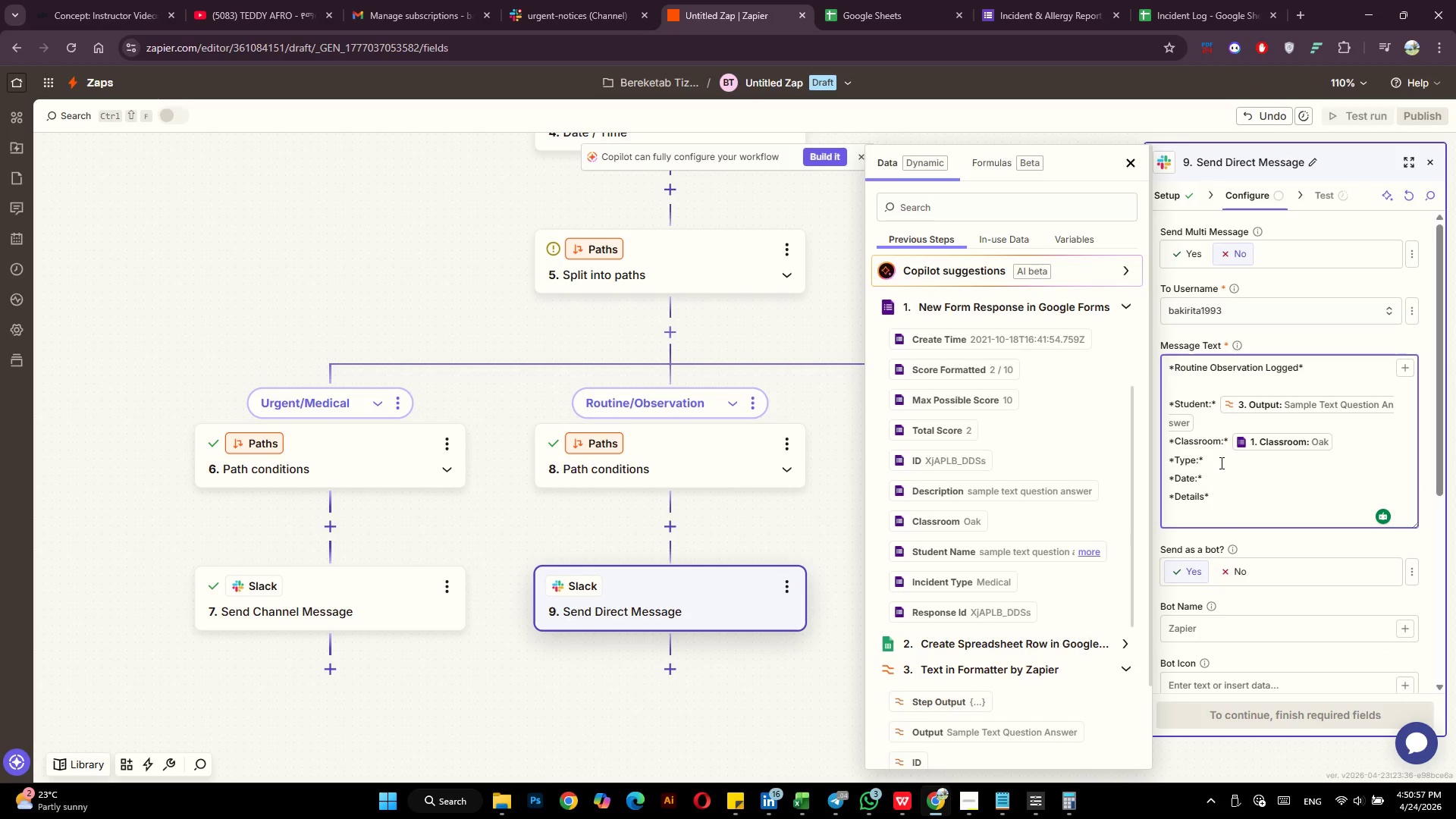 
left_click([1221, 462])
 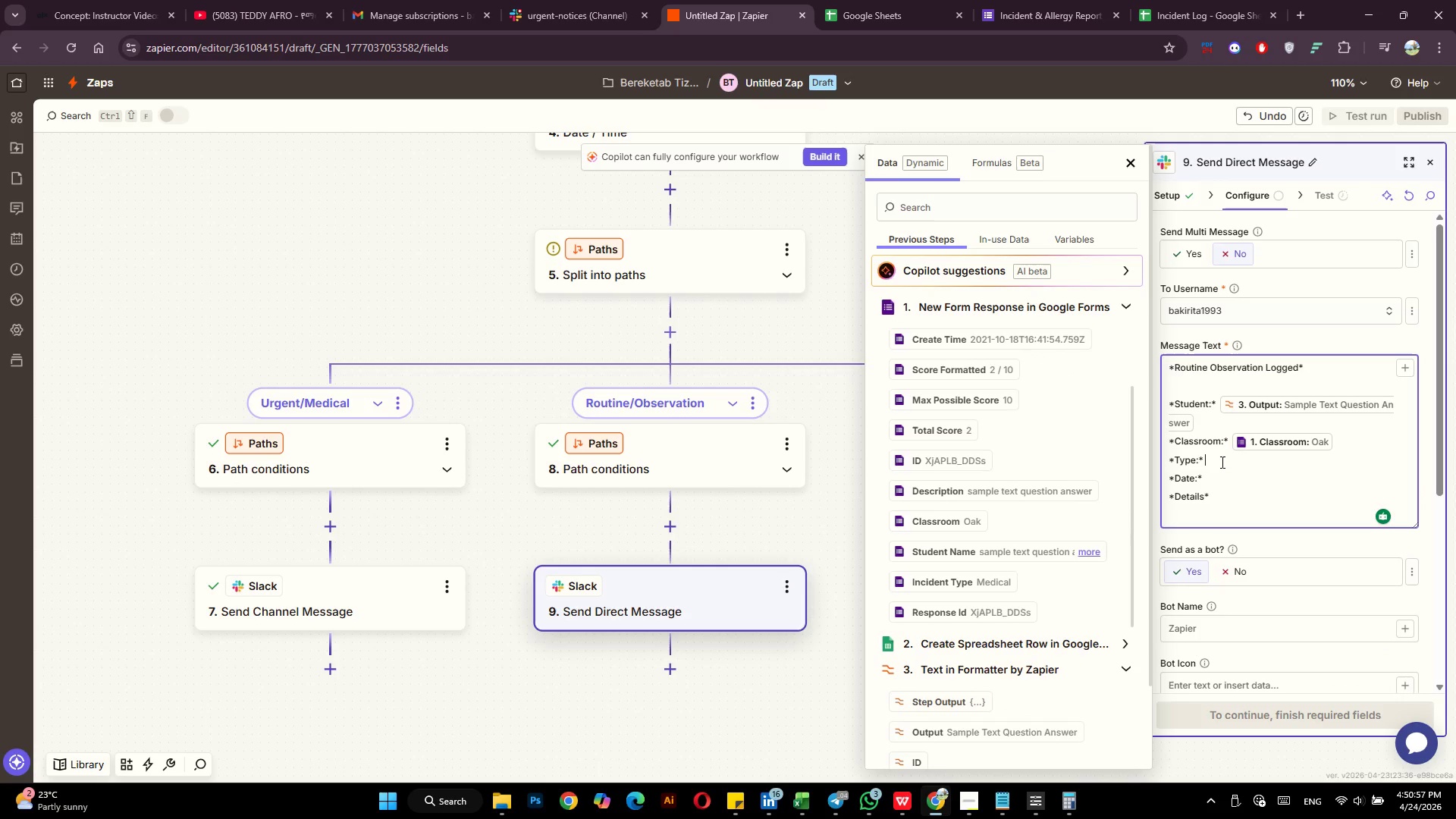 
key(Space)
 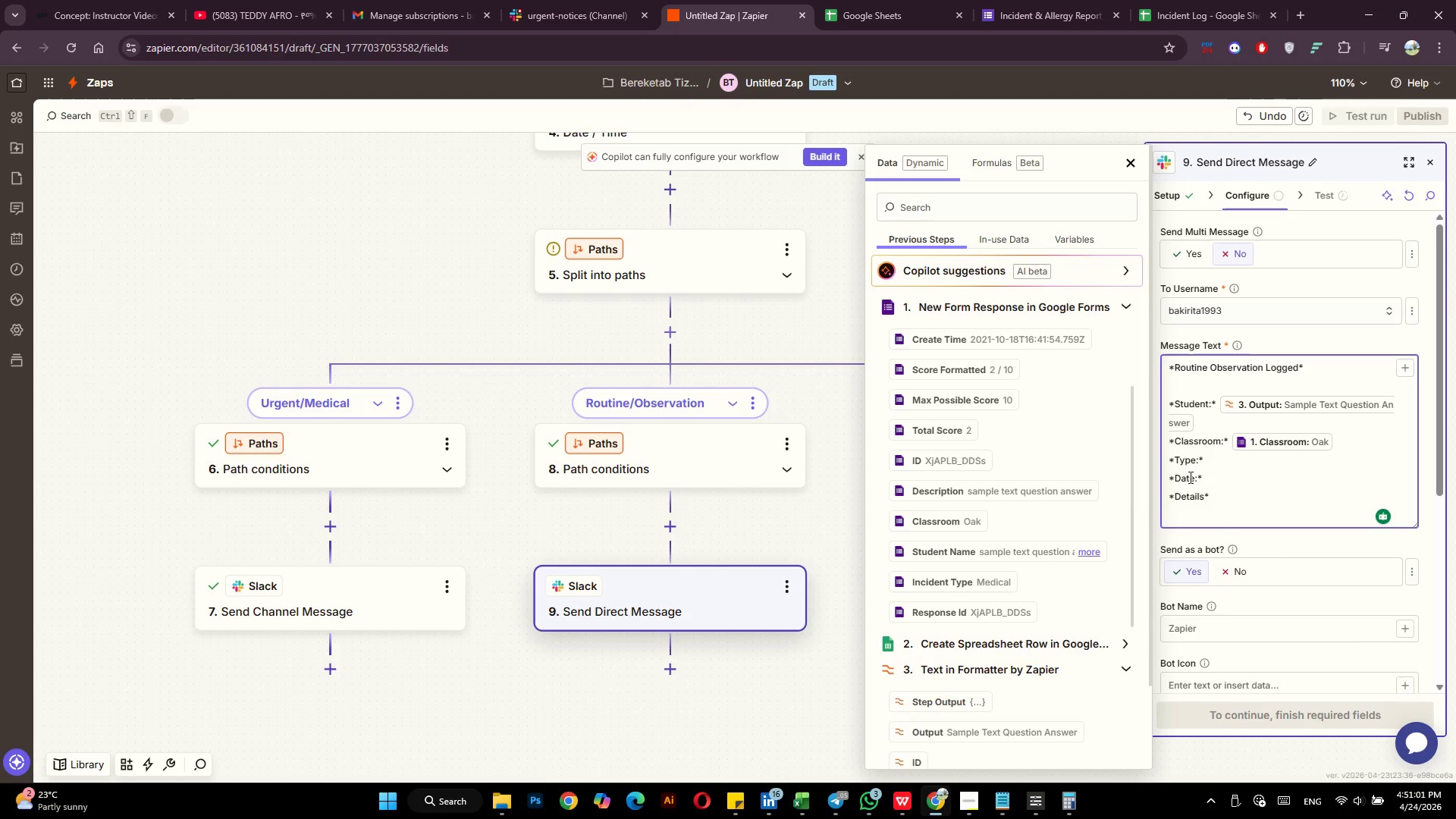 
left_click([973, 587])
 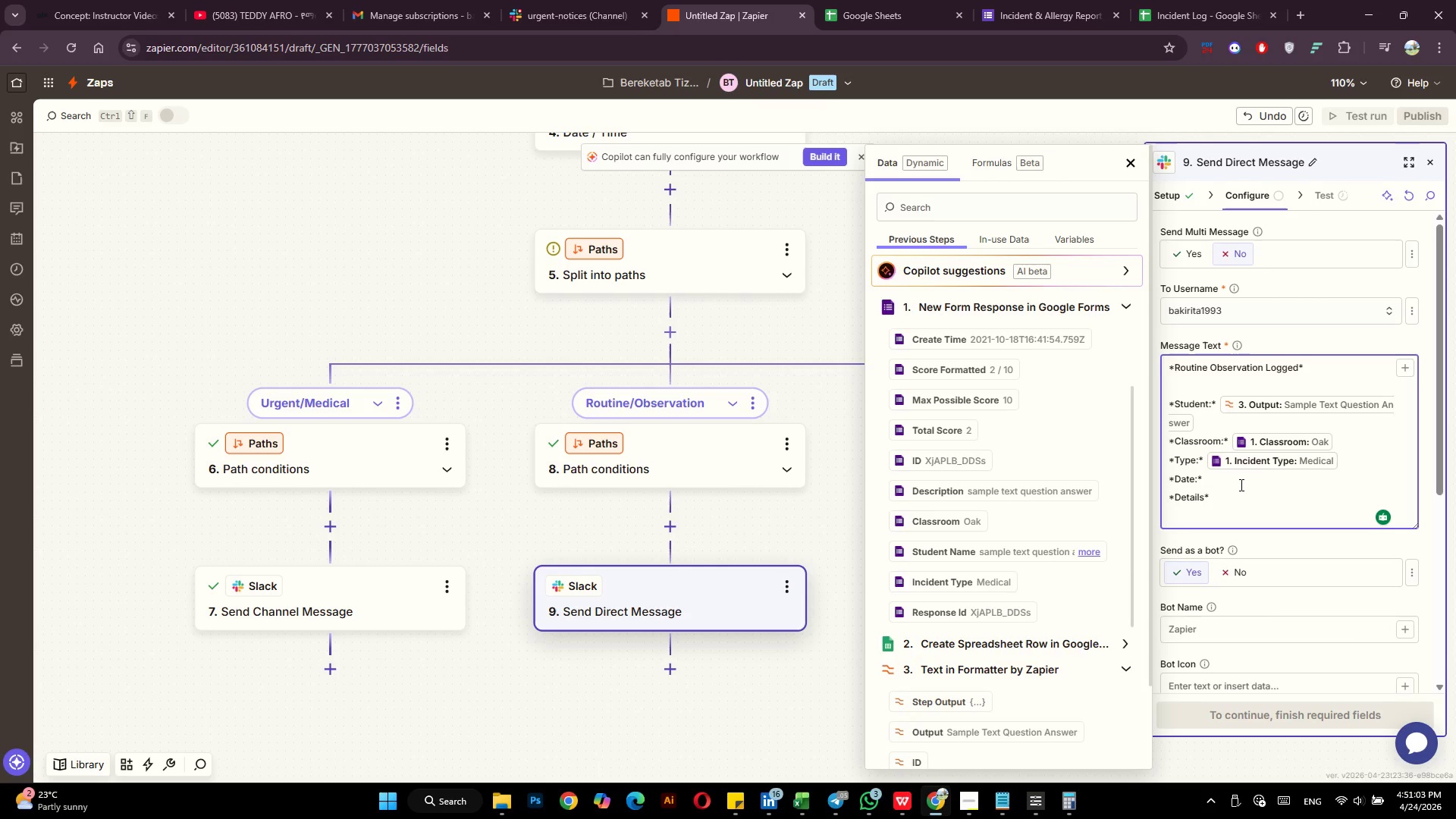 
left_click([1240, 485])
 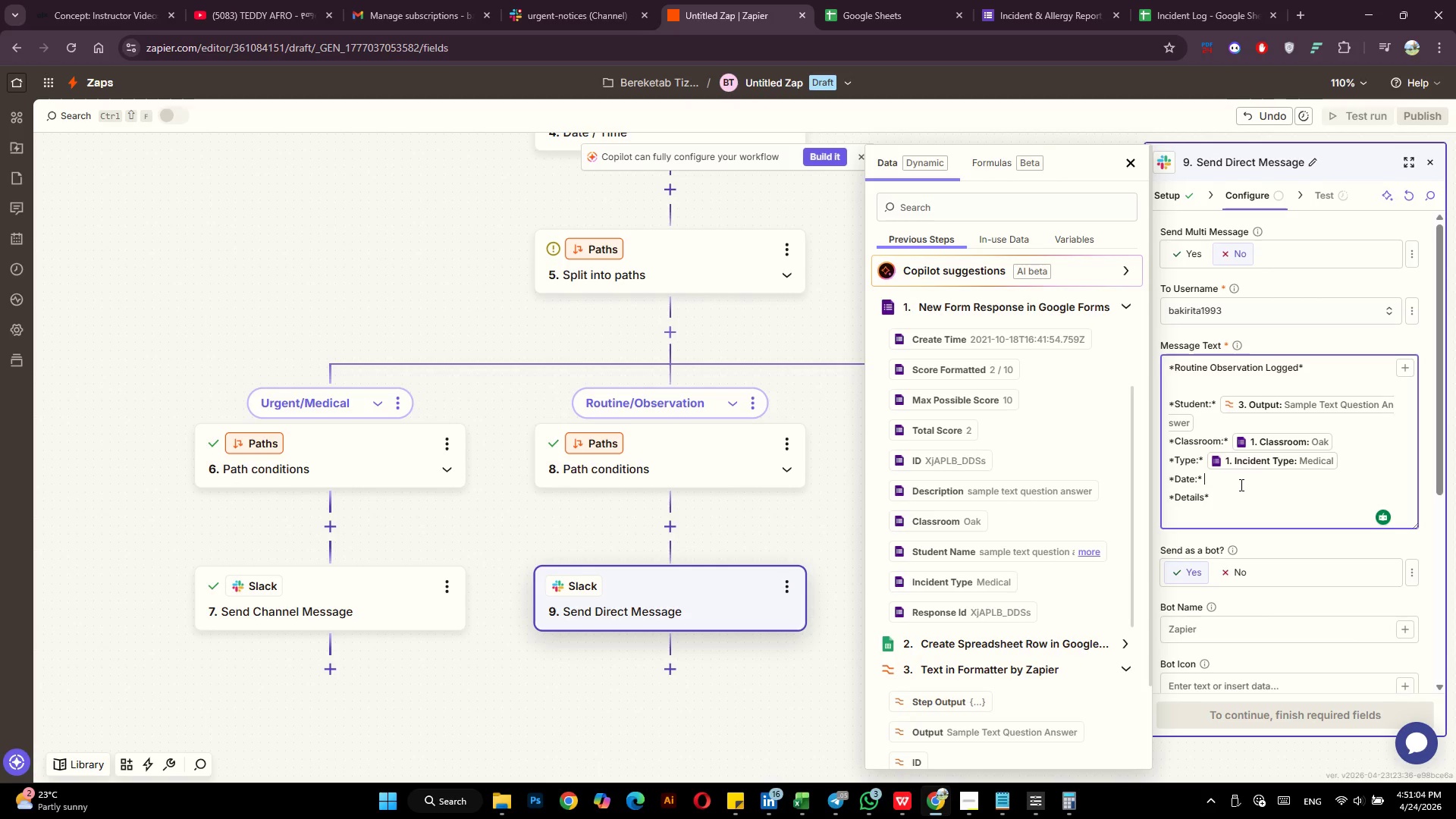 
key(Space)
 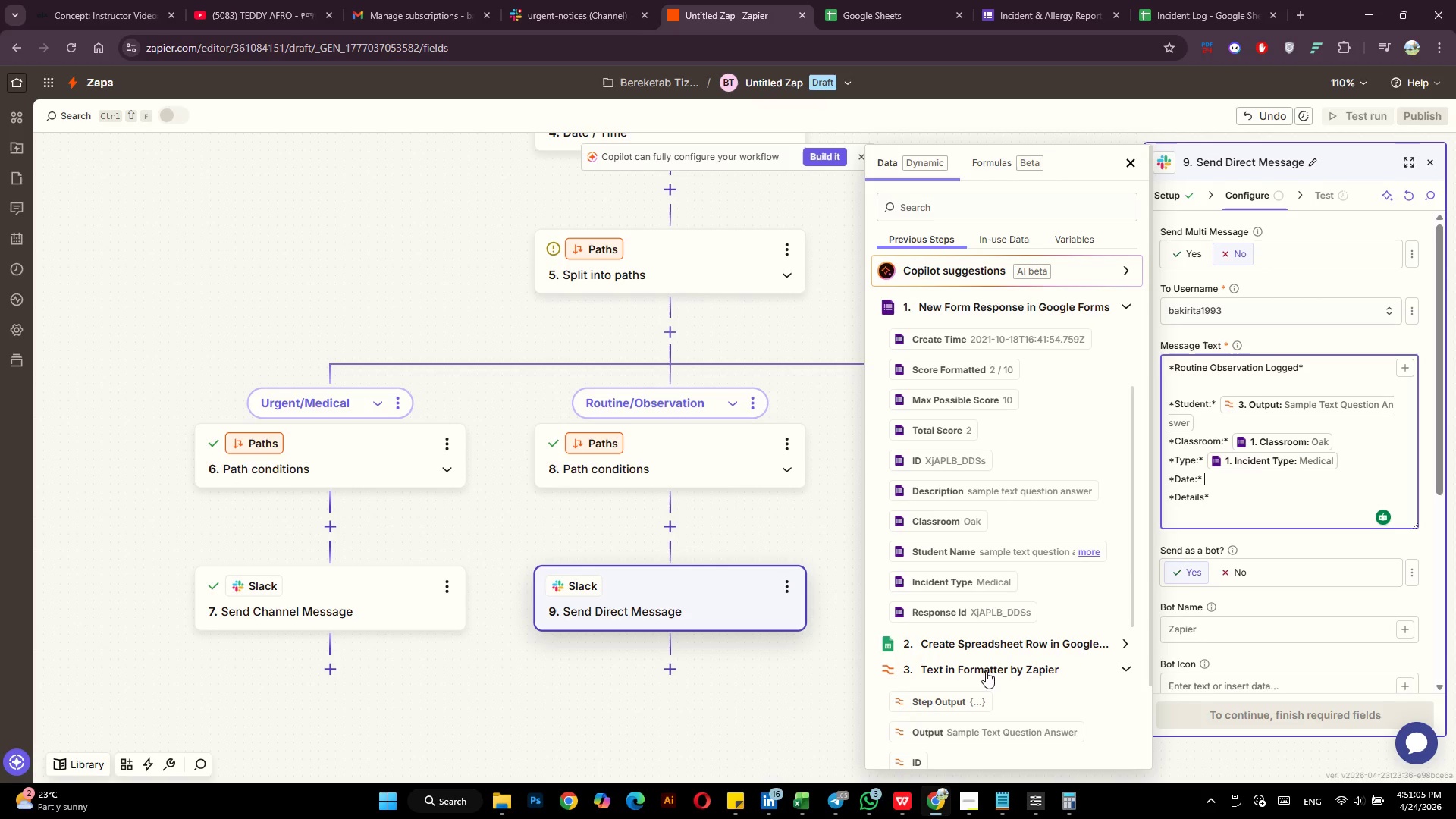 
scroll: coordinate [992, 659], scroll_direction: down, amount: 6.0
 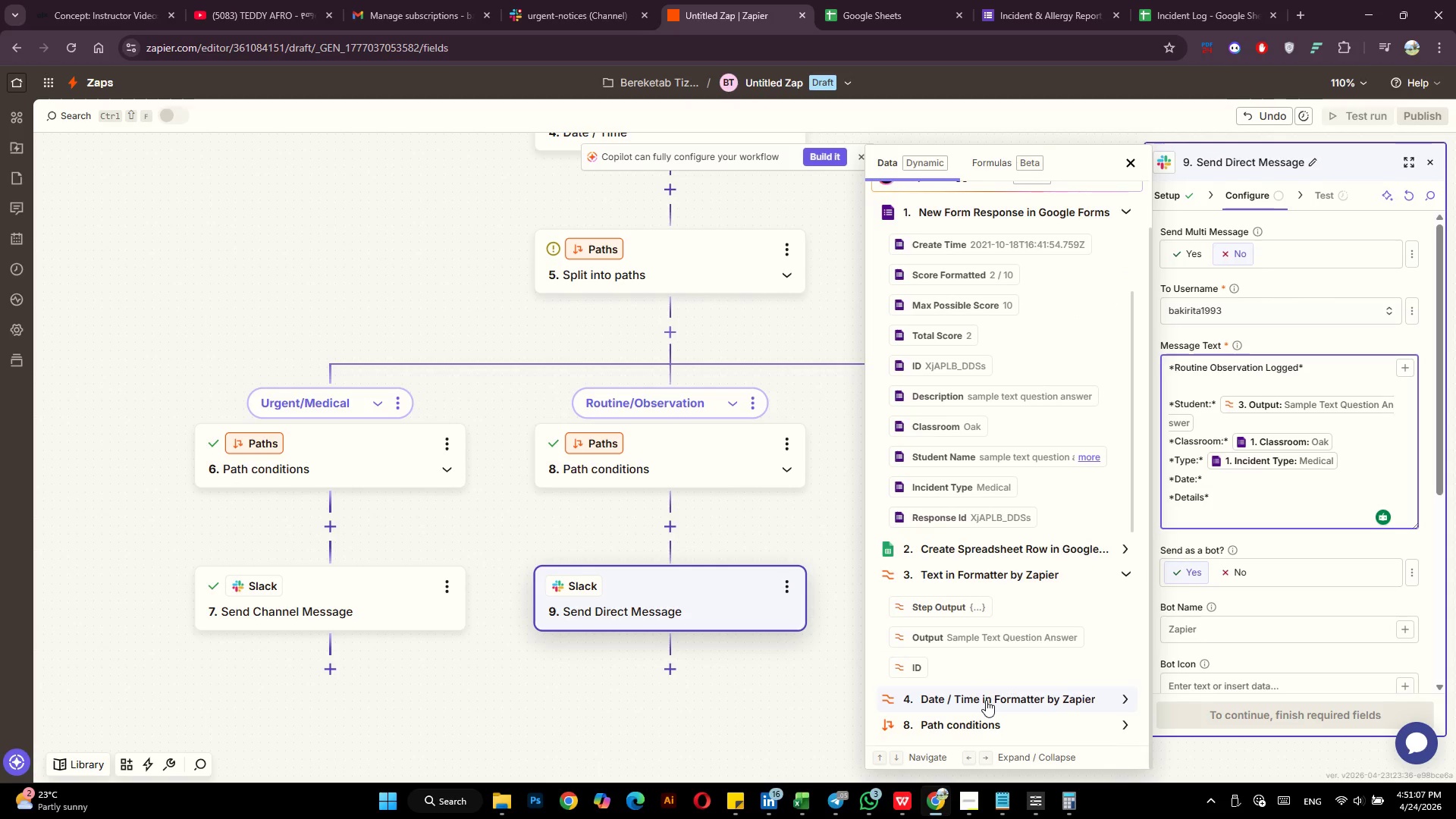 
left_click([986, 700])
 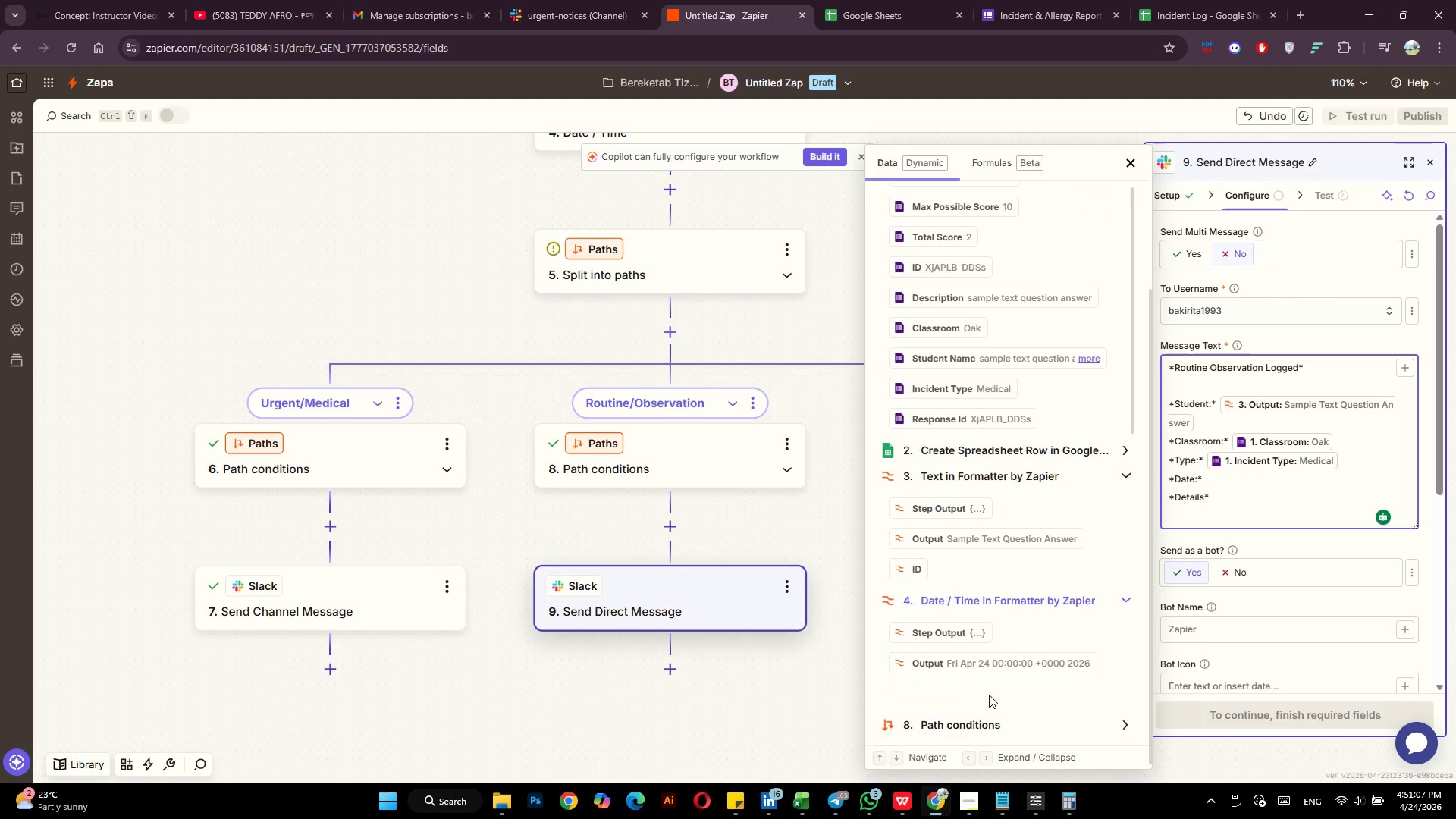 
scroll: coordinate [989, 695], scroll_direction: down, amount: 5.0
 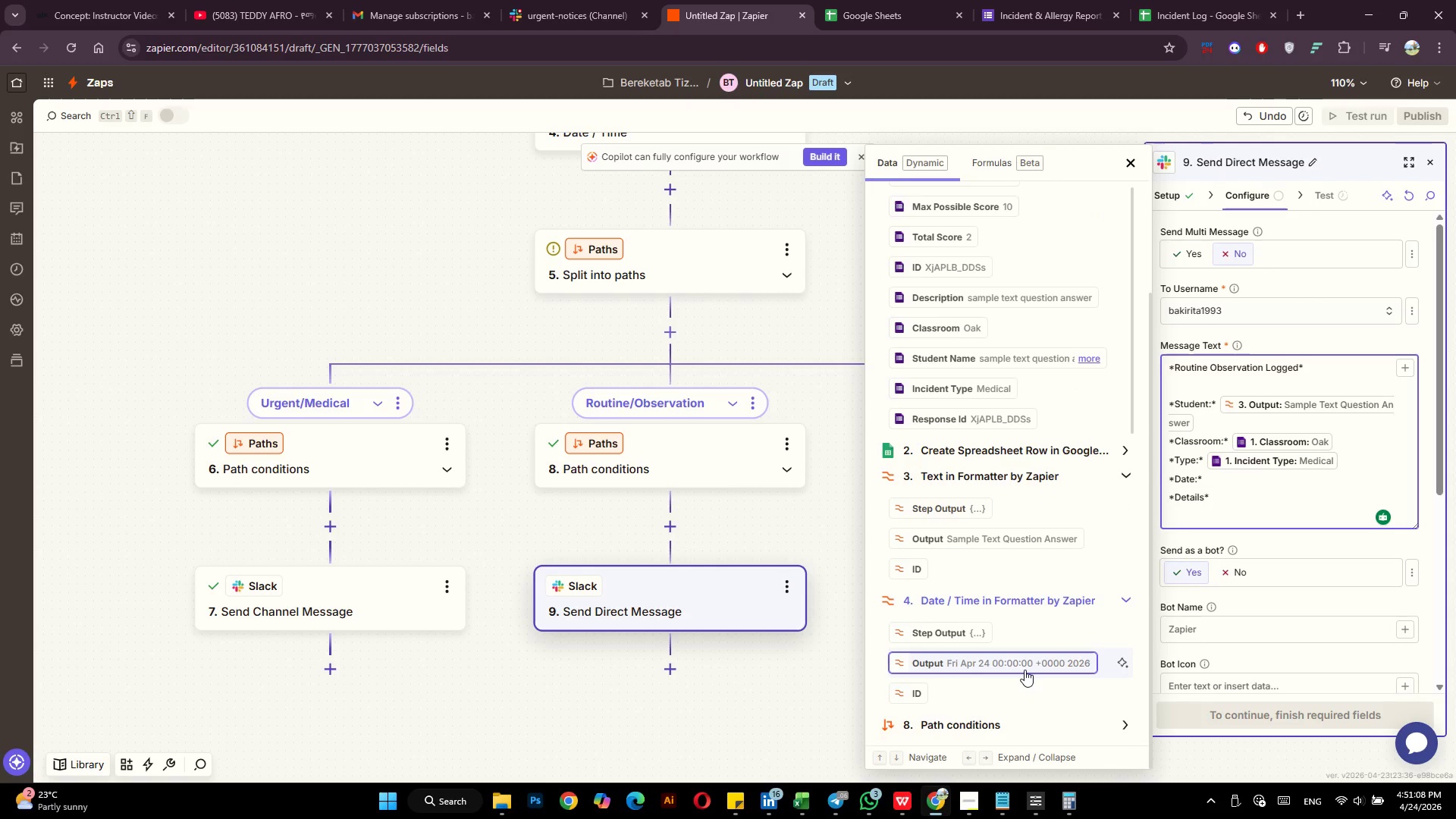 
left_click([1025, 670])
 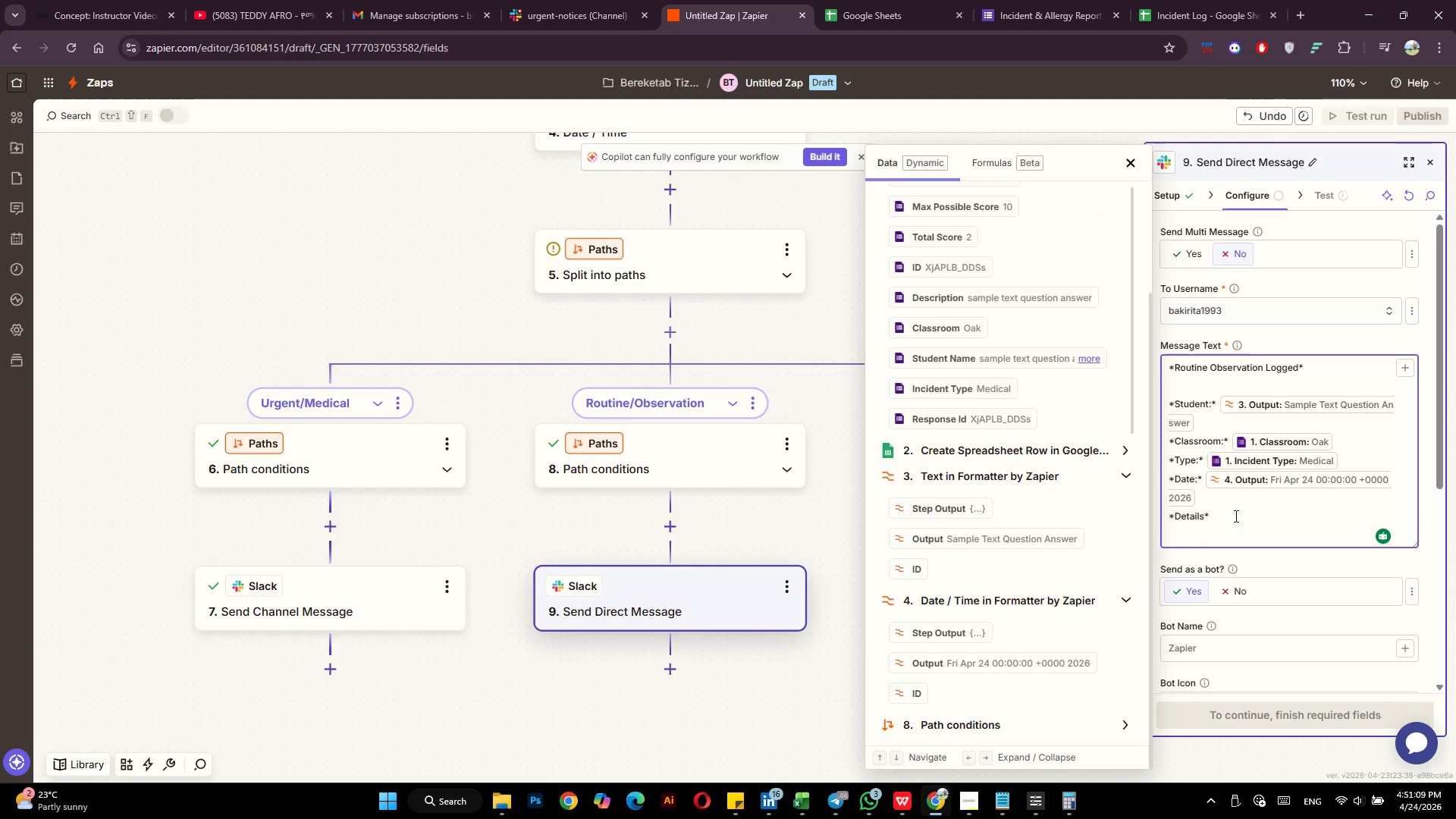 
left_click([1235, 516])
 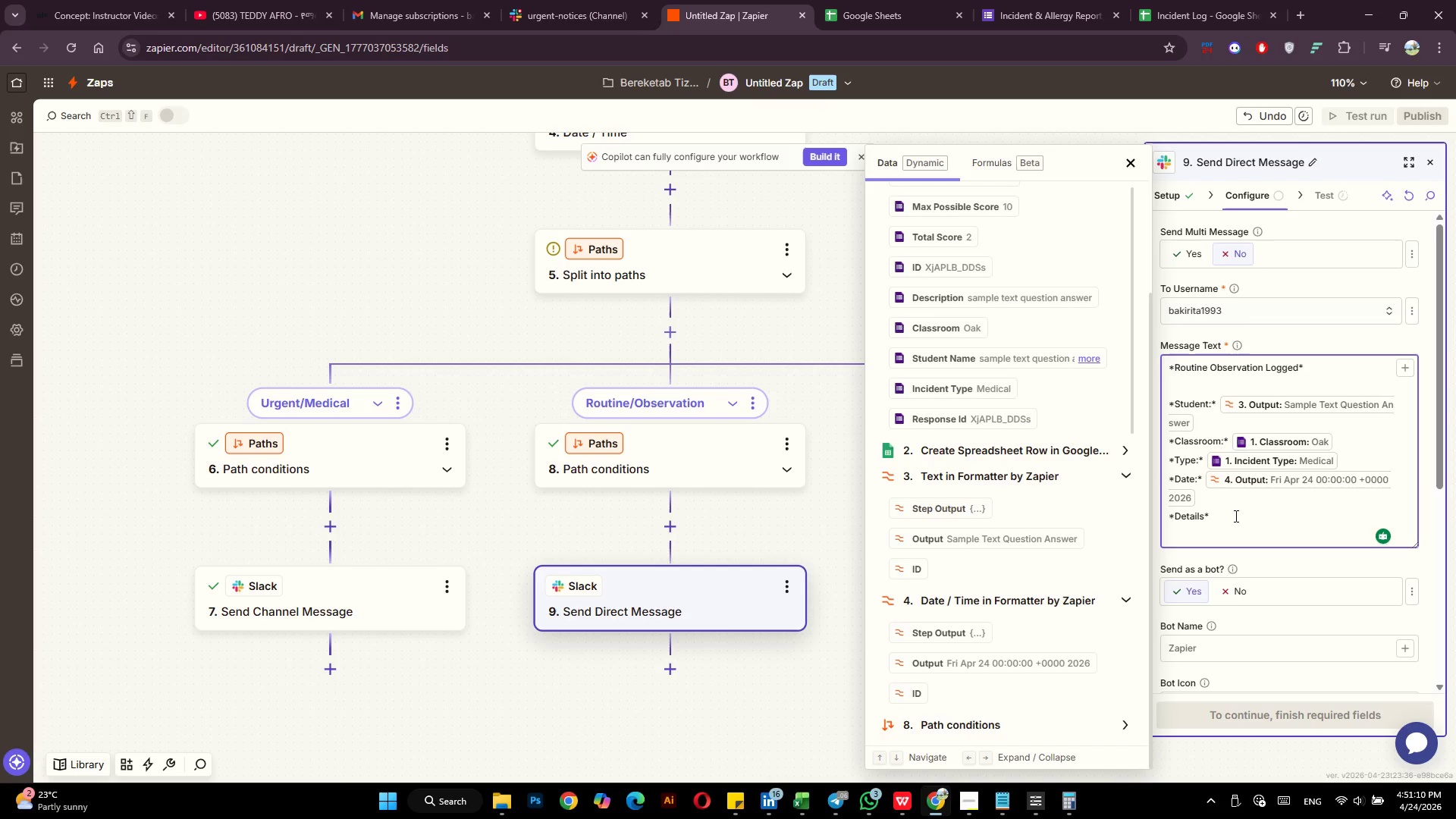 
key(Space)
 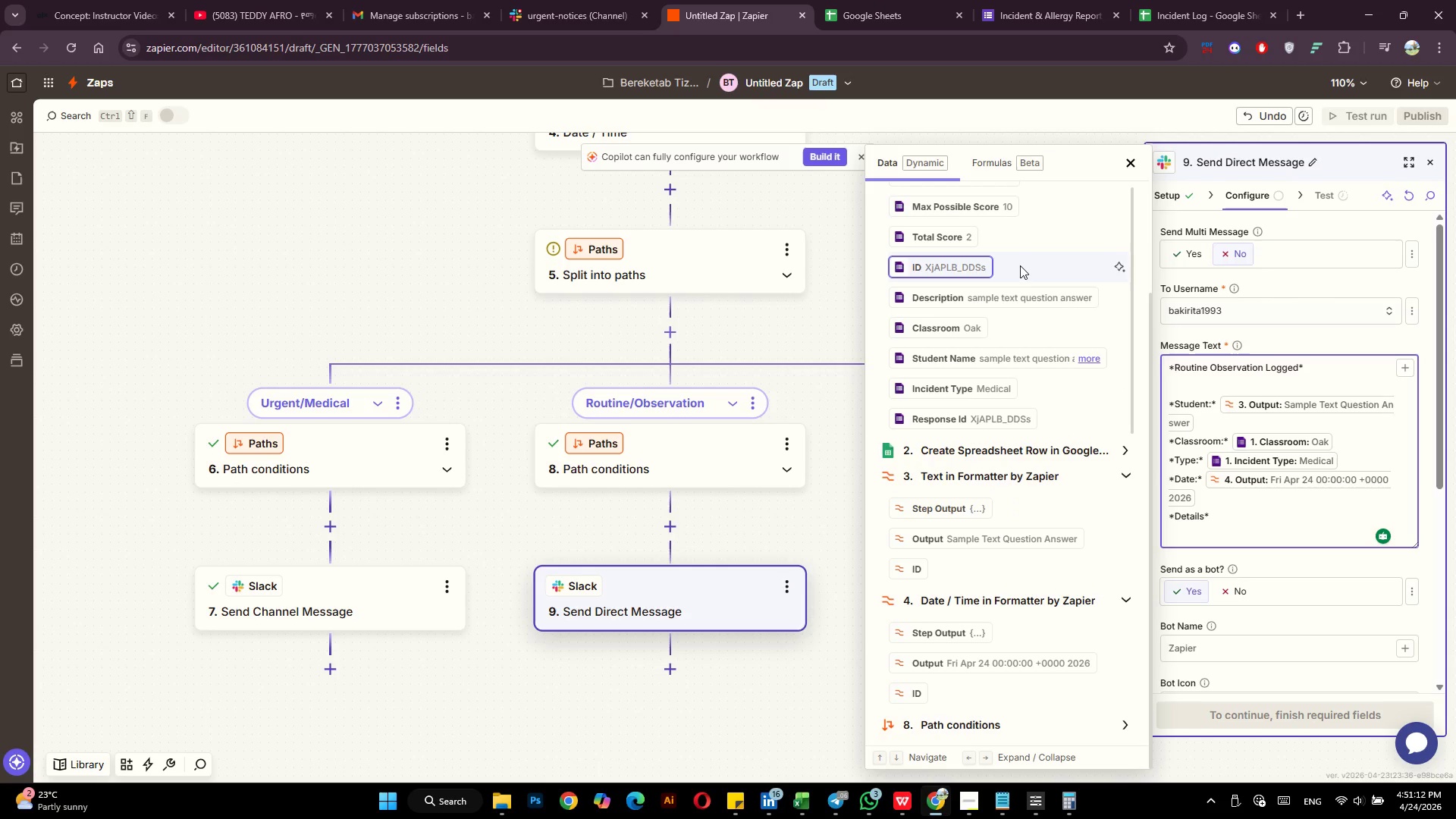 
left_click([1023, 293])
 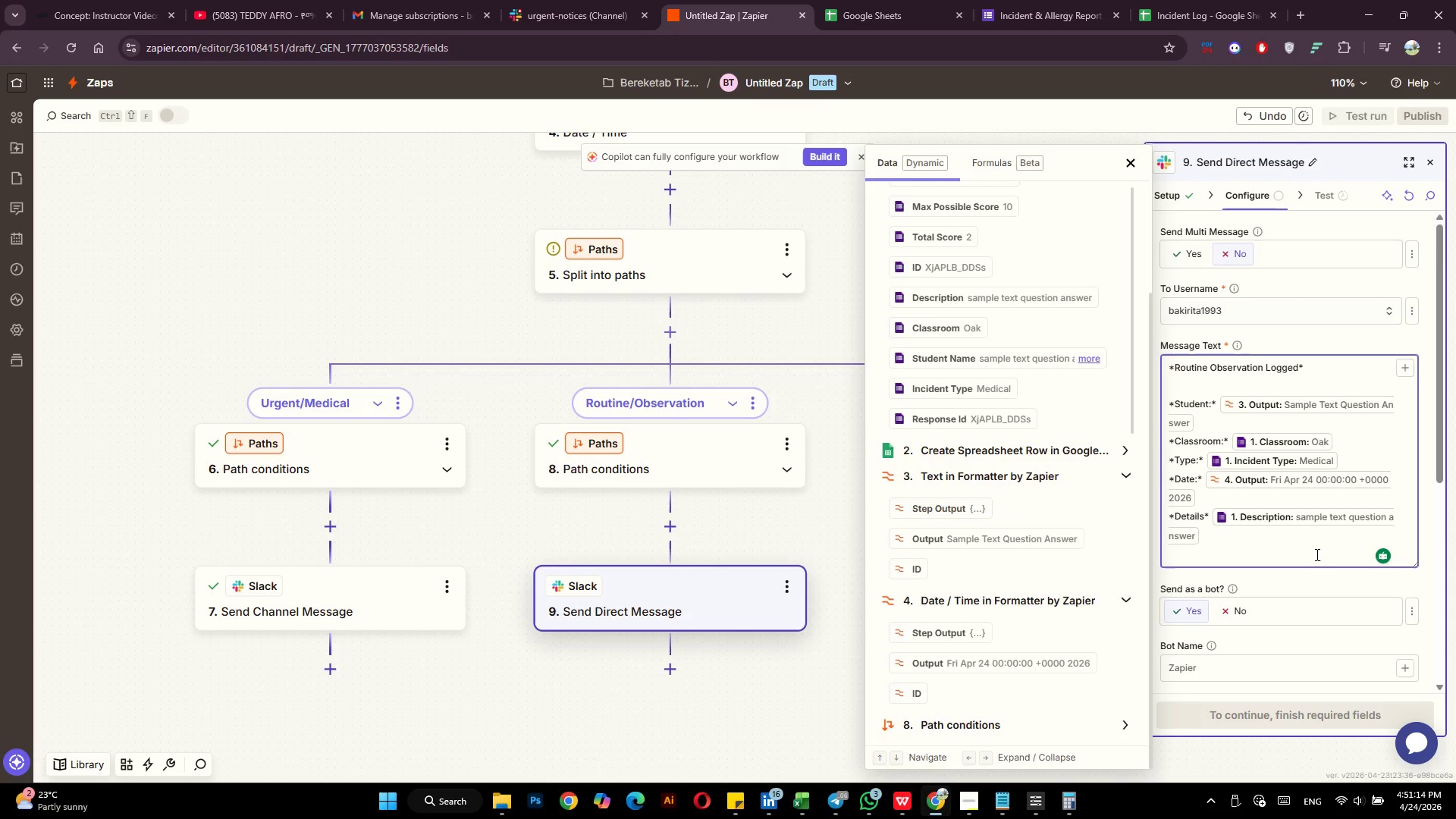 
scroll: coordinate [1315, 557], scroll_direction: down, amount: 9.0
 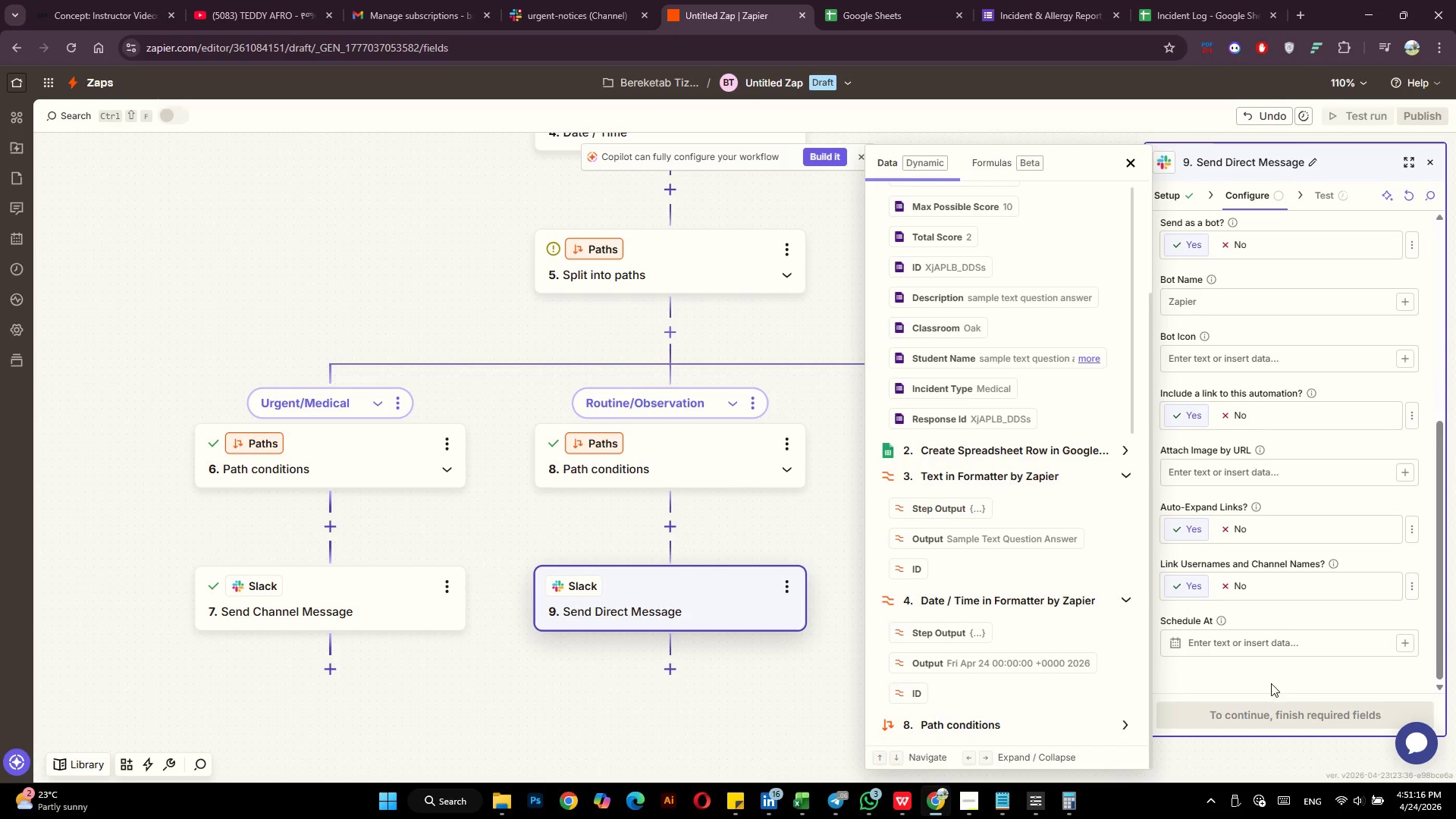 
left_click([1271, 683])
 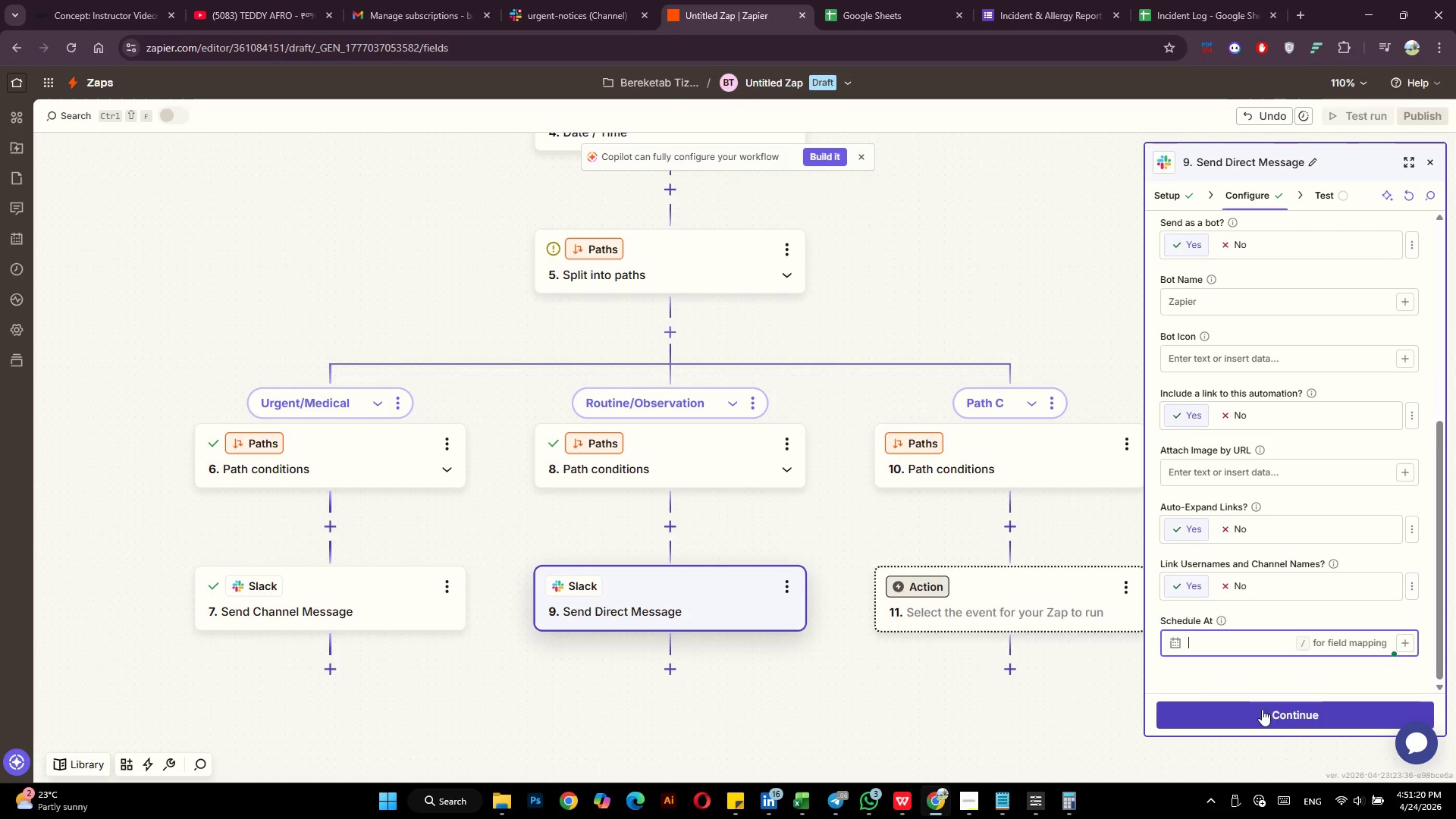 
wait(5.11)
 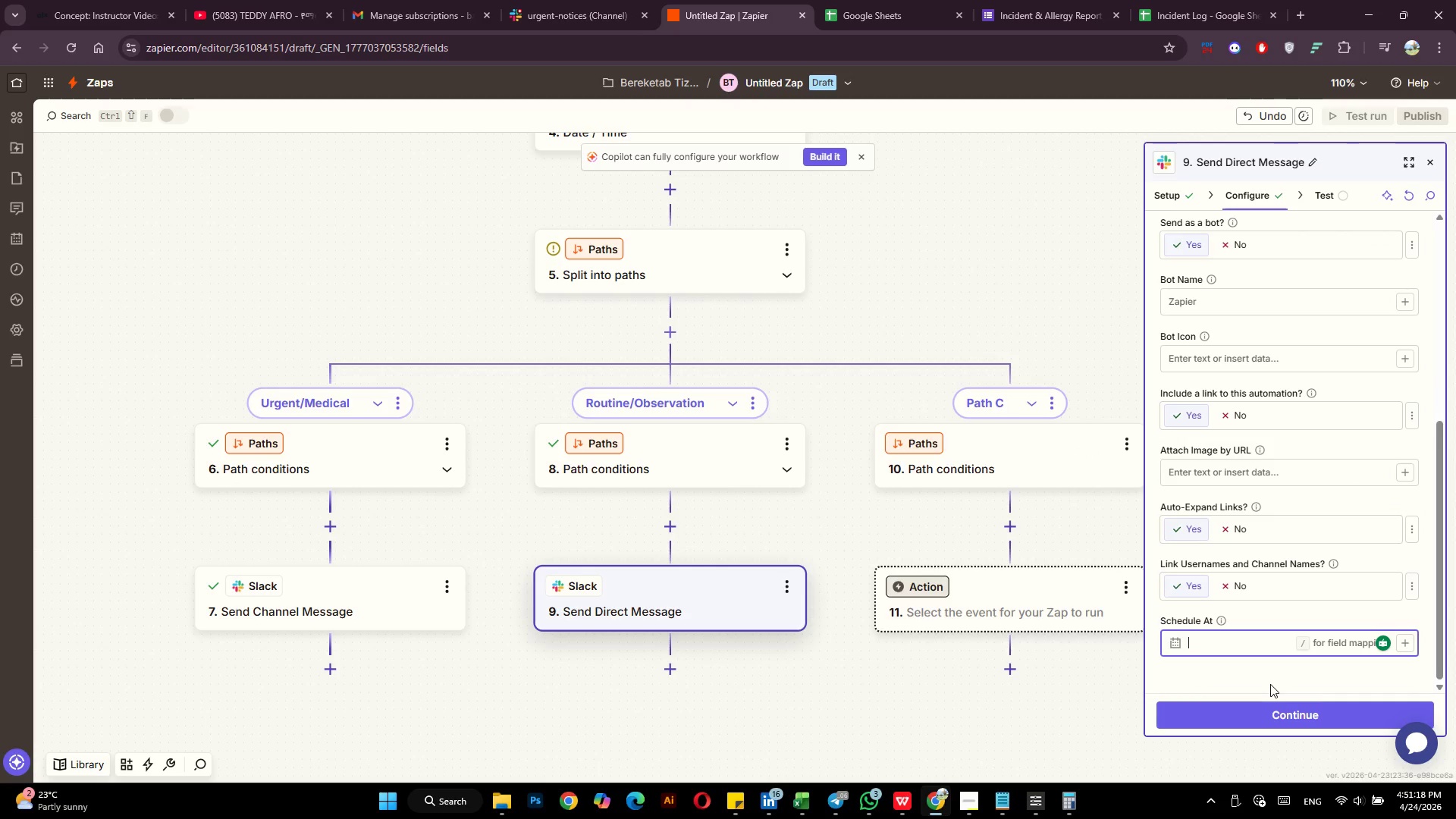 
left_click([1262, 711])
 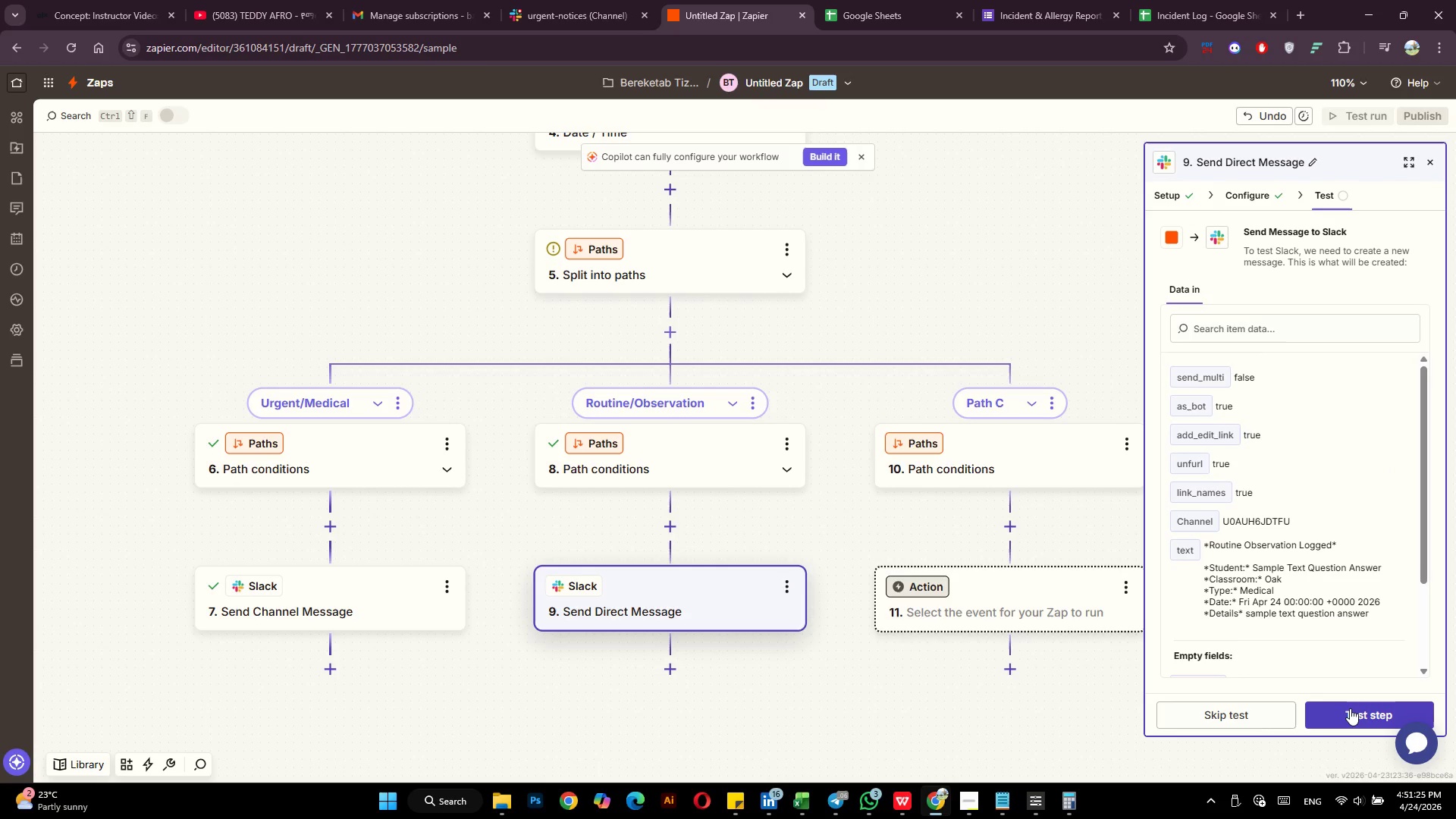 
left_click([1350, 708])
 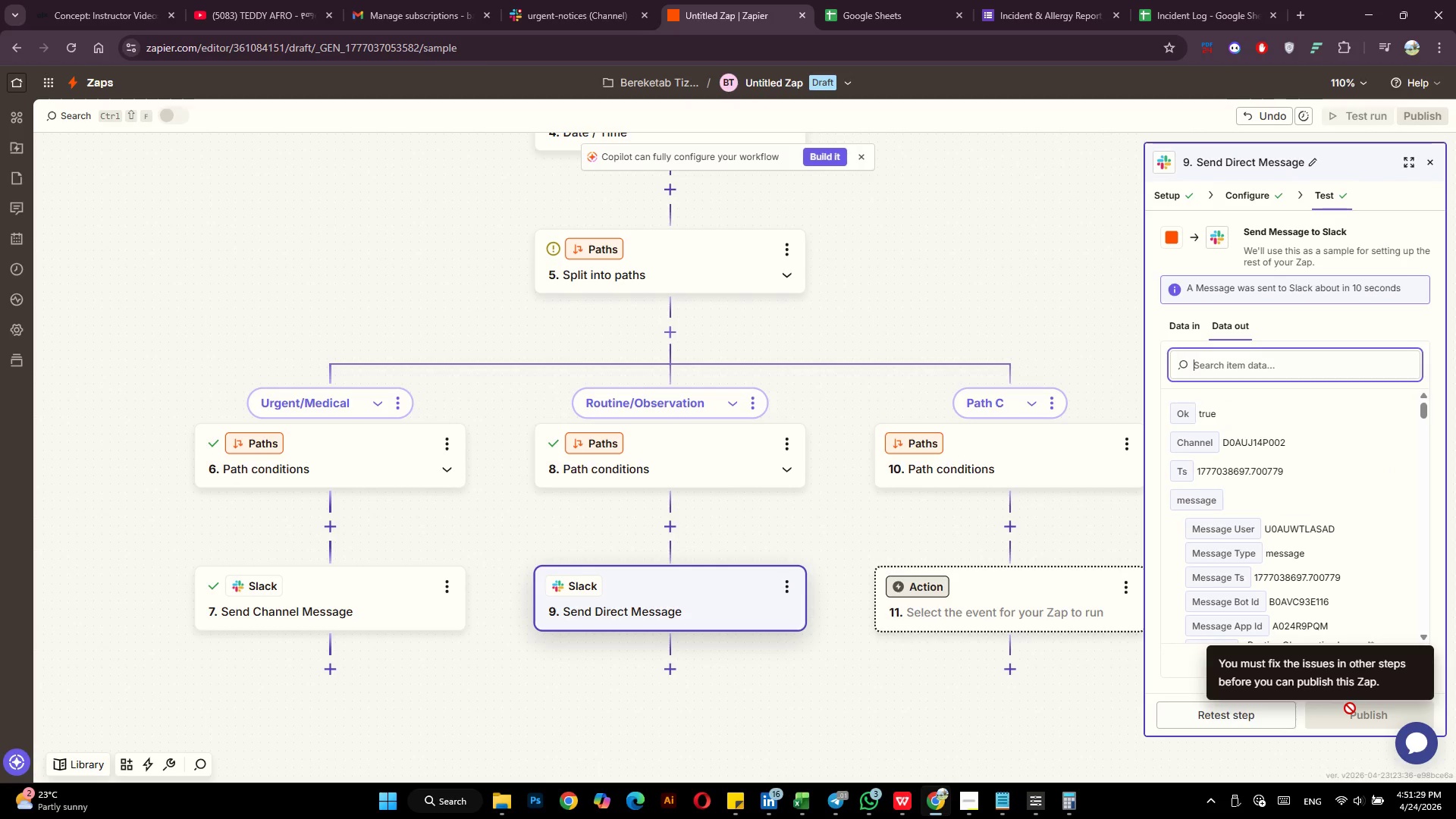 
wait(8.05)
 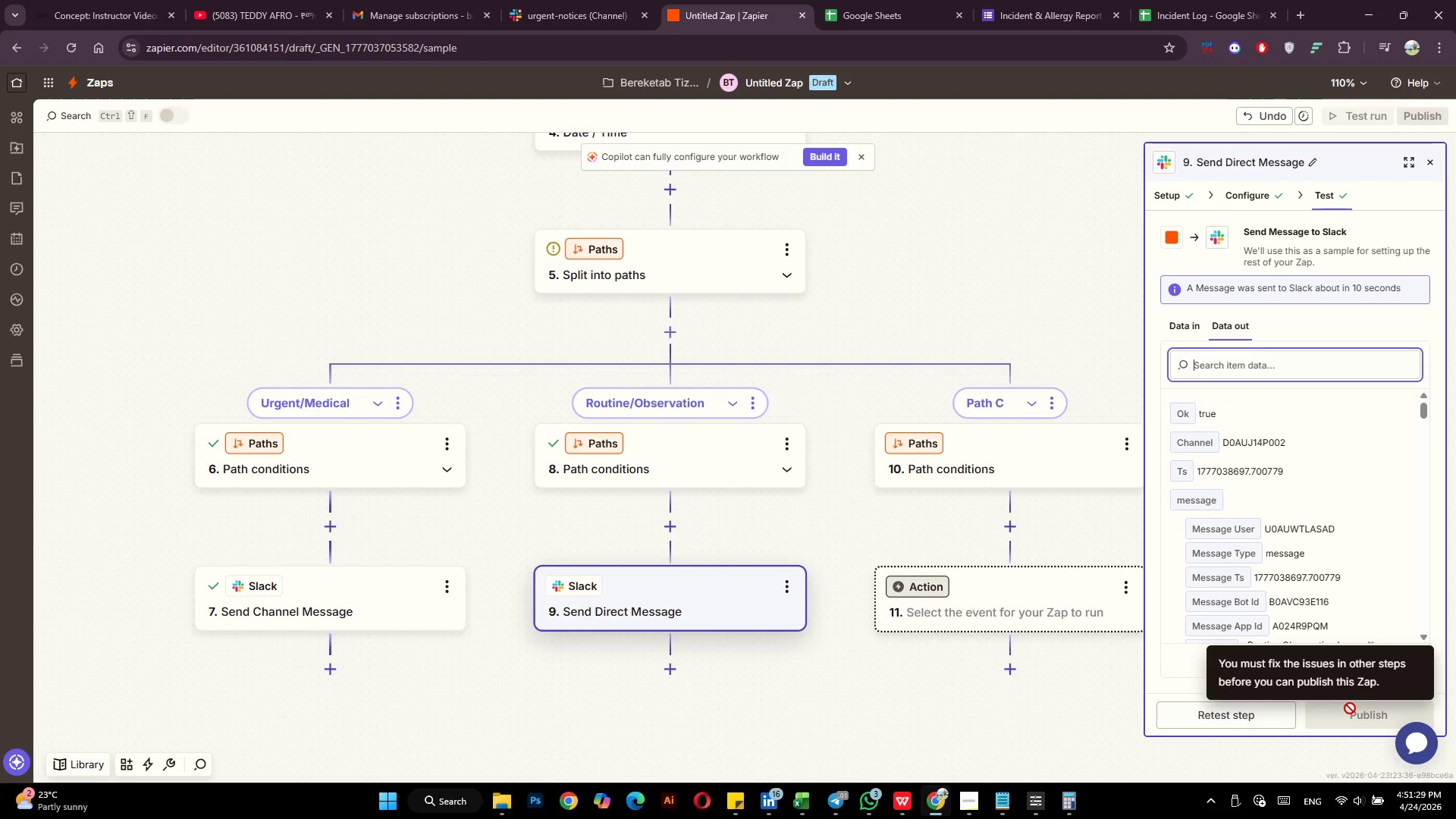 
scroll: coordinate [852, 681], scroll_direction: down, amount: 4.0
 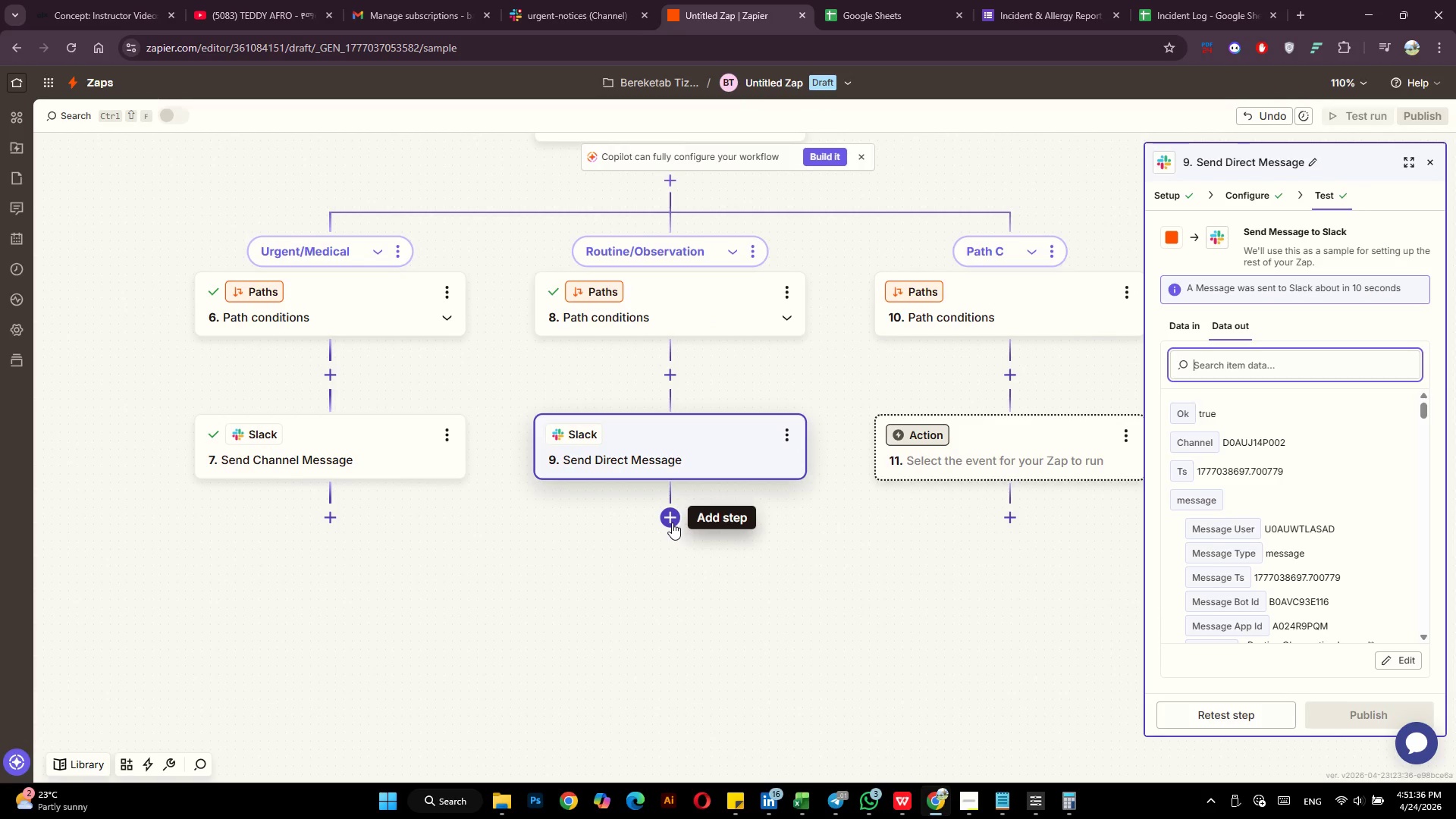 
left_click([672, 522])
 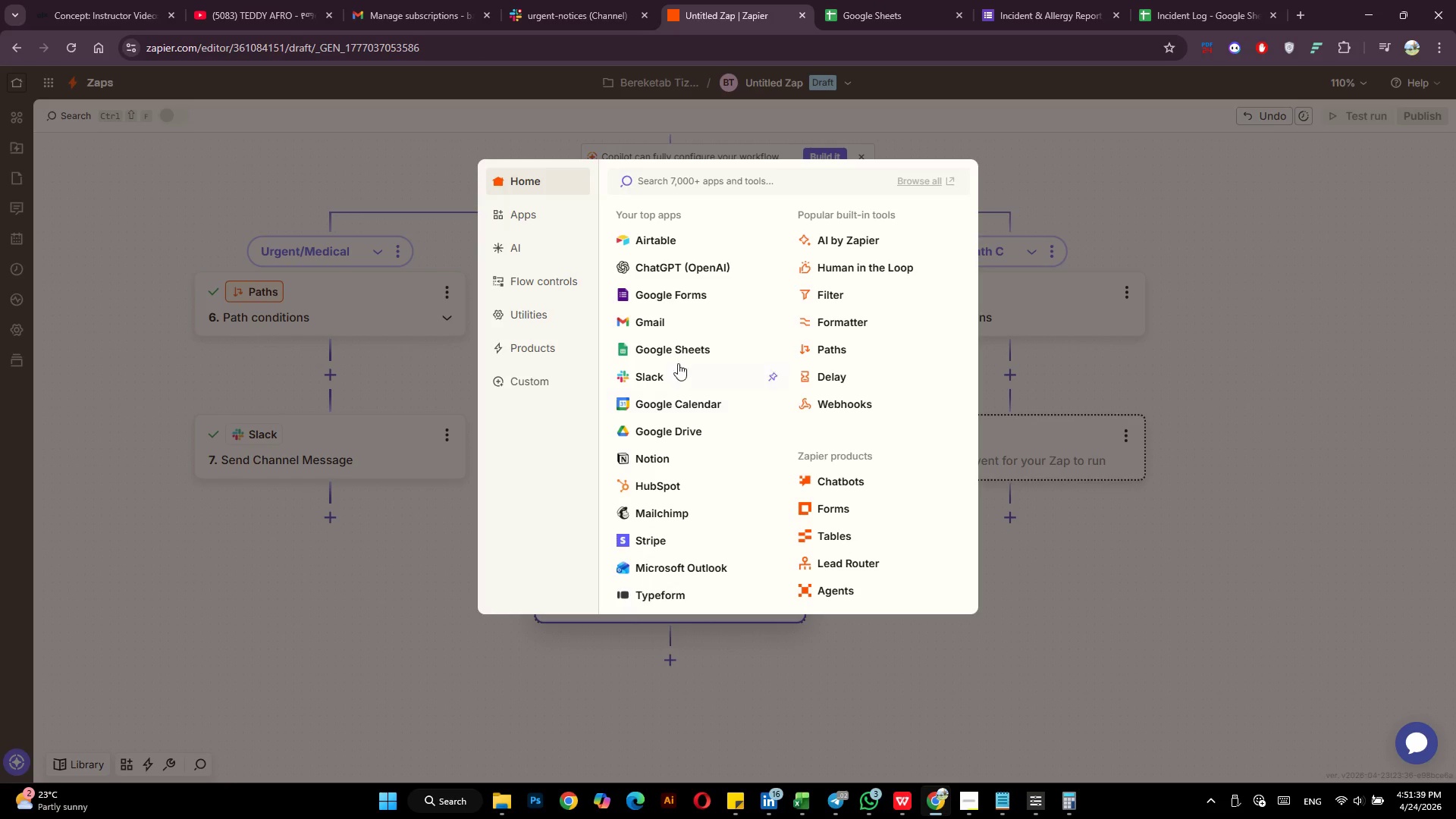 
left_click([686, 344])
 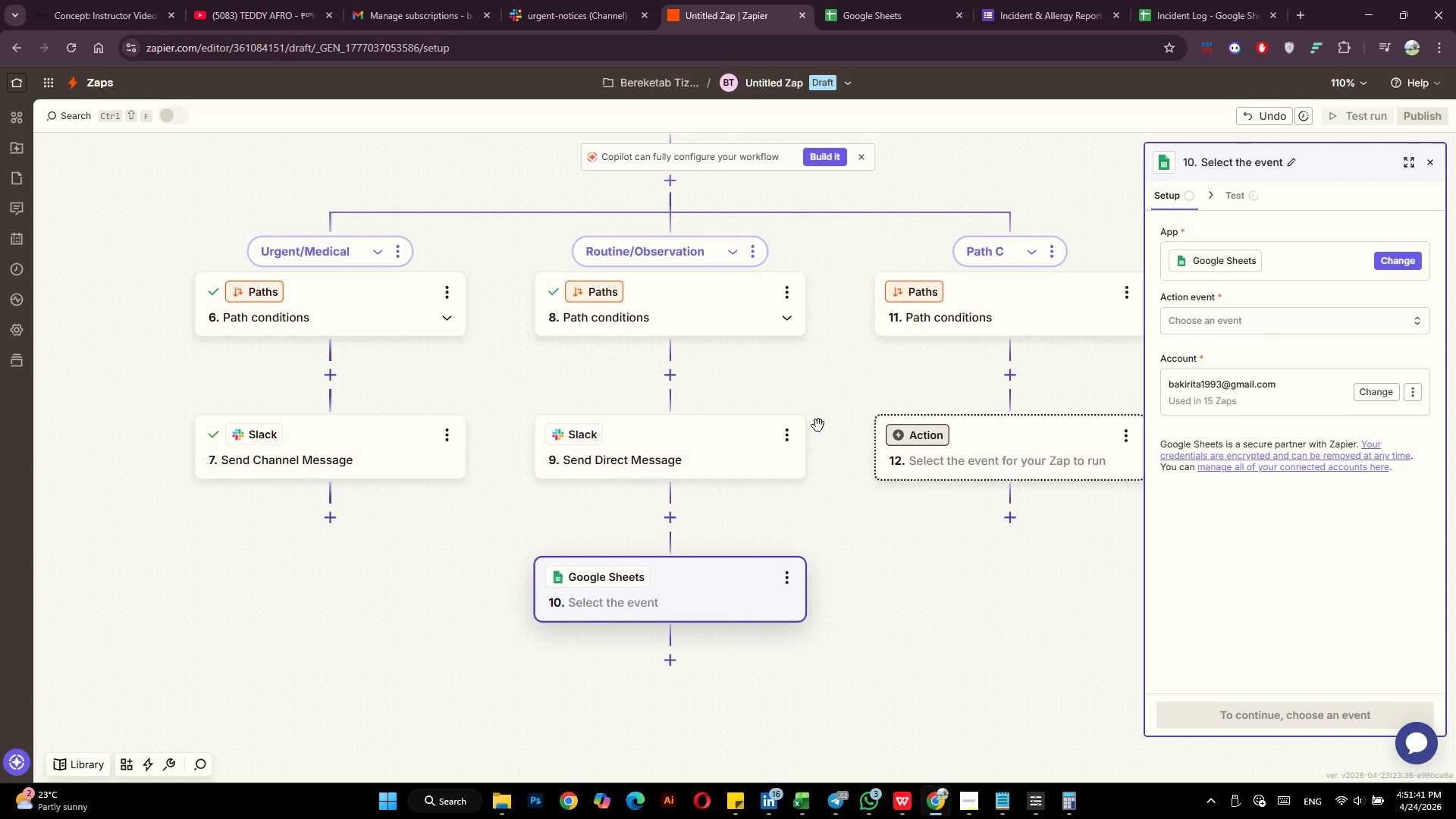 
left_click([877, 2])
 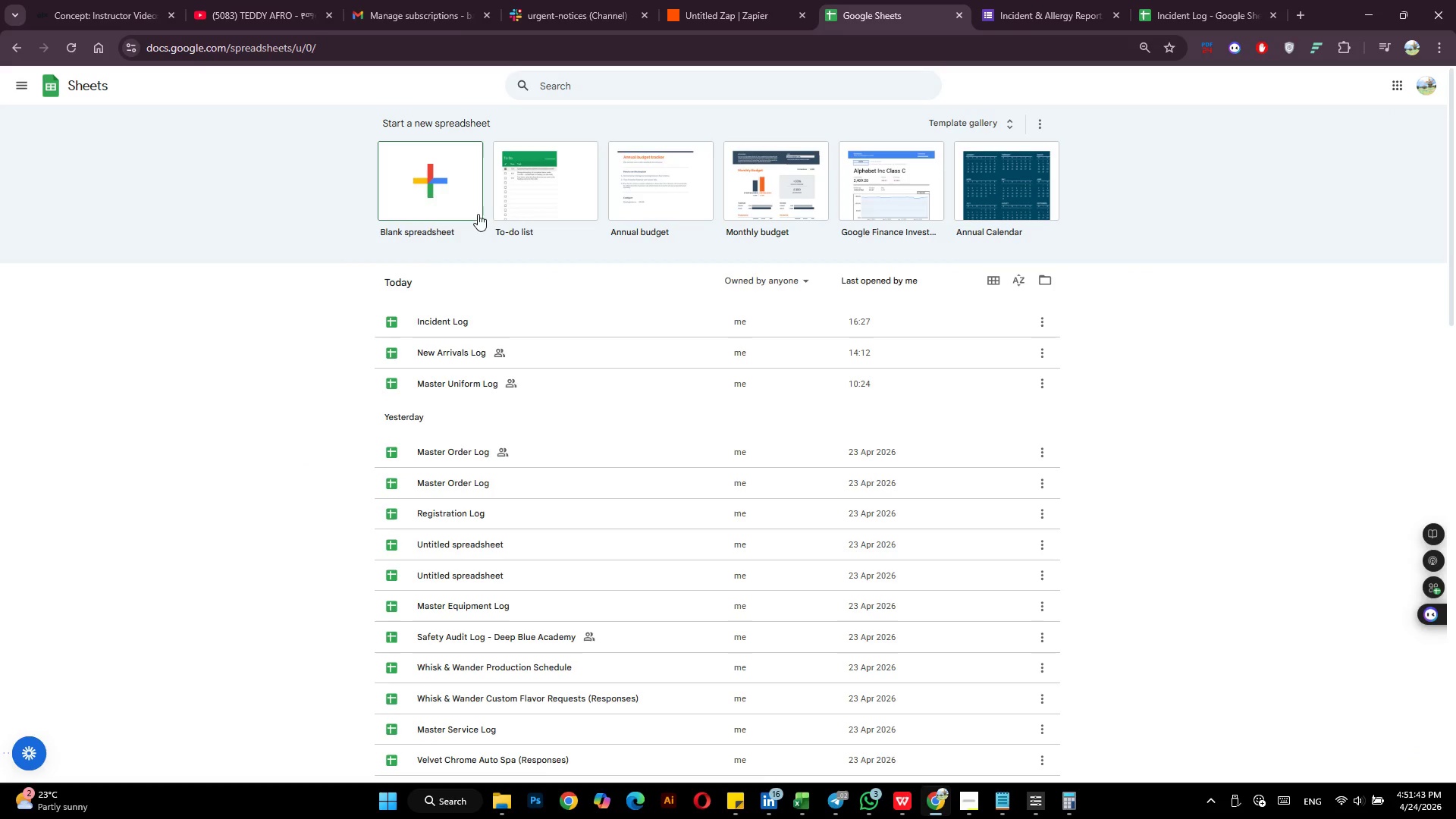 
left_click([431, 182])
 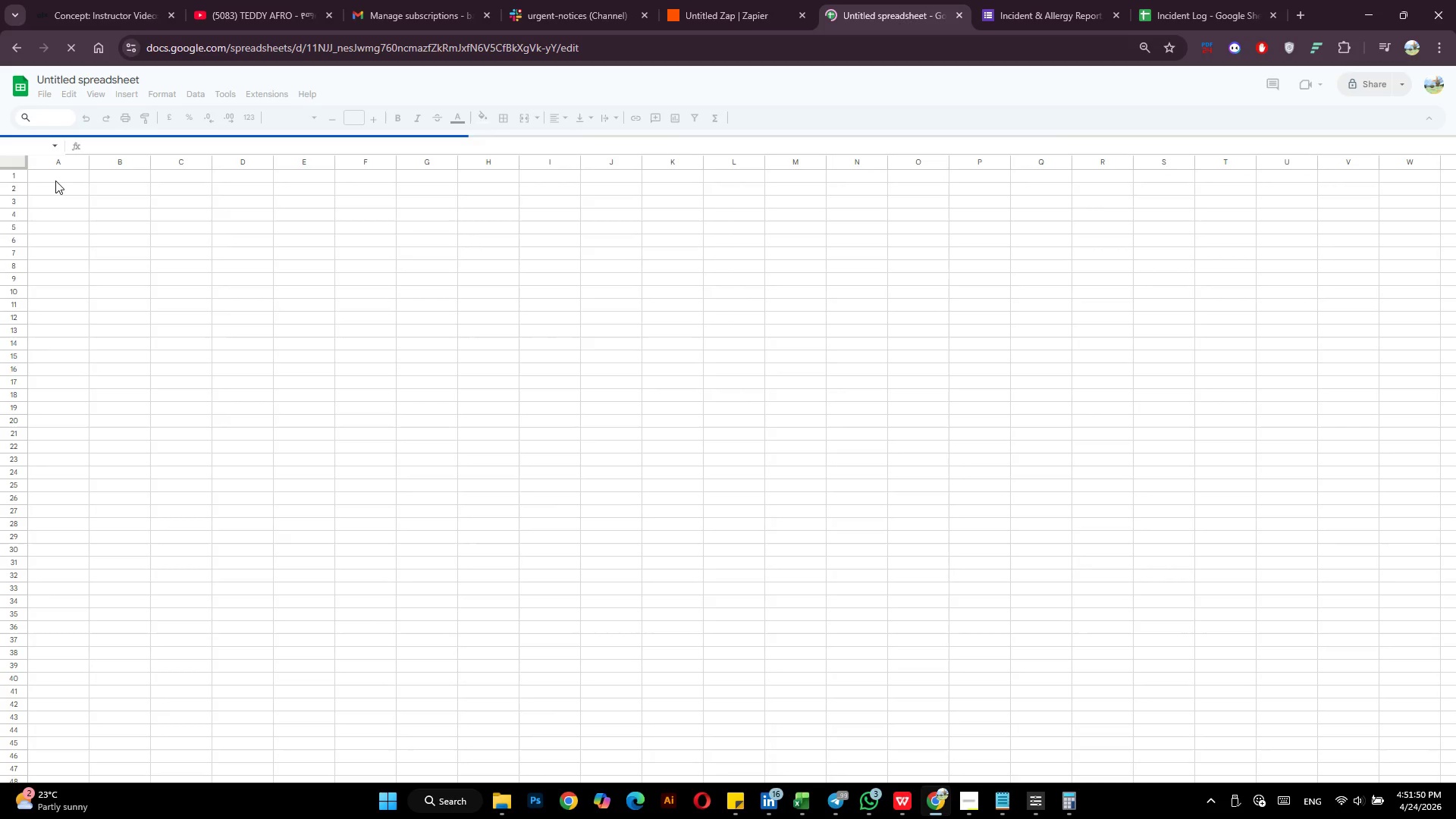 
wait(7.92)
 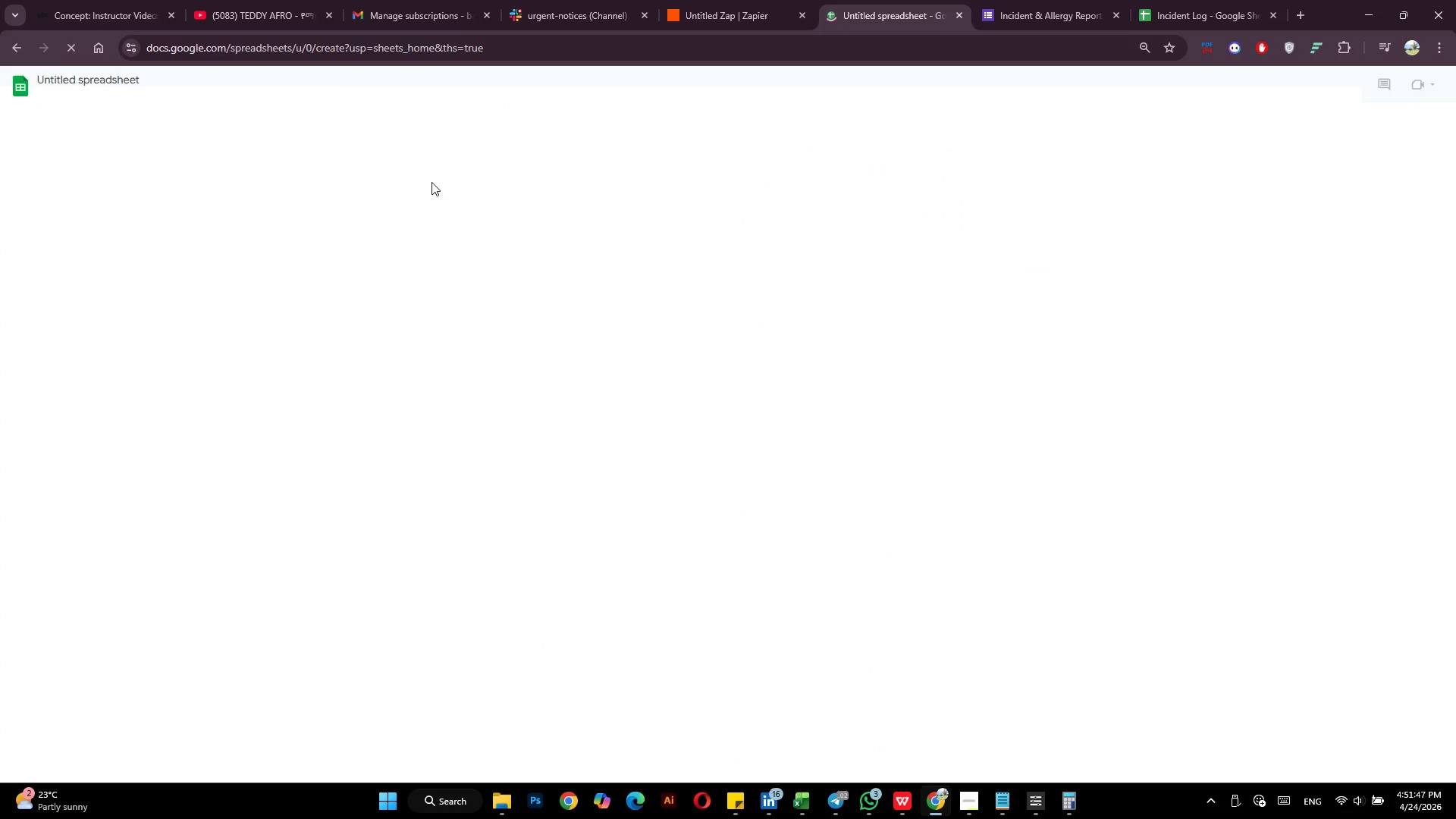 
left_click([73, 175])
 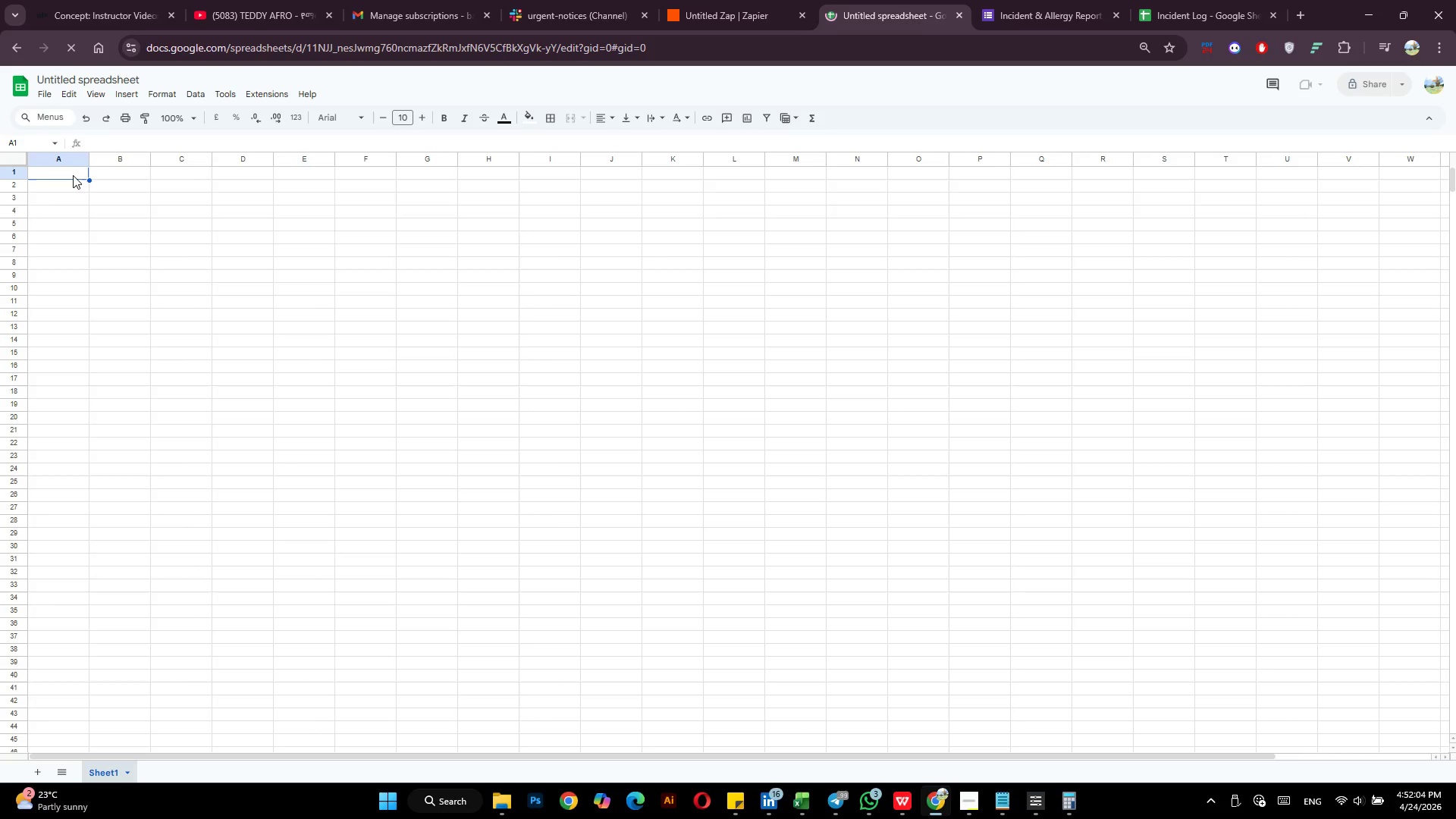 
wait(17.44)
 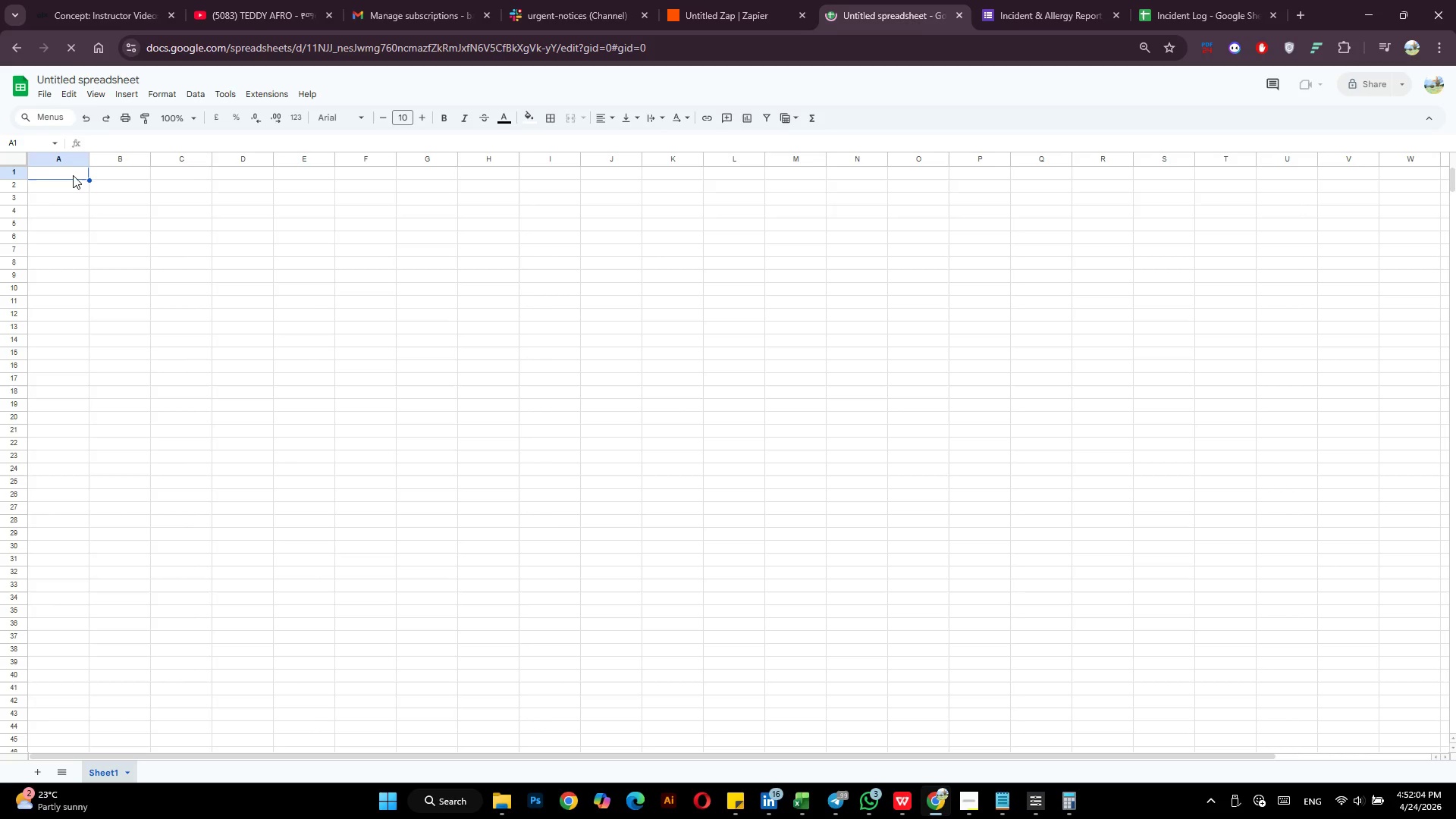 
left_click([91, 75])
 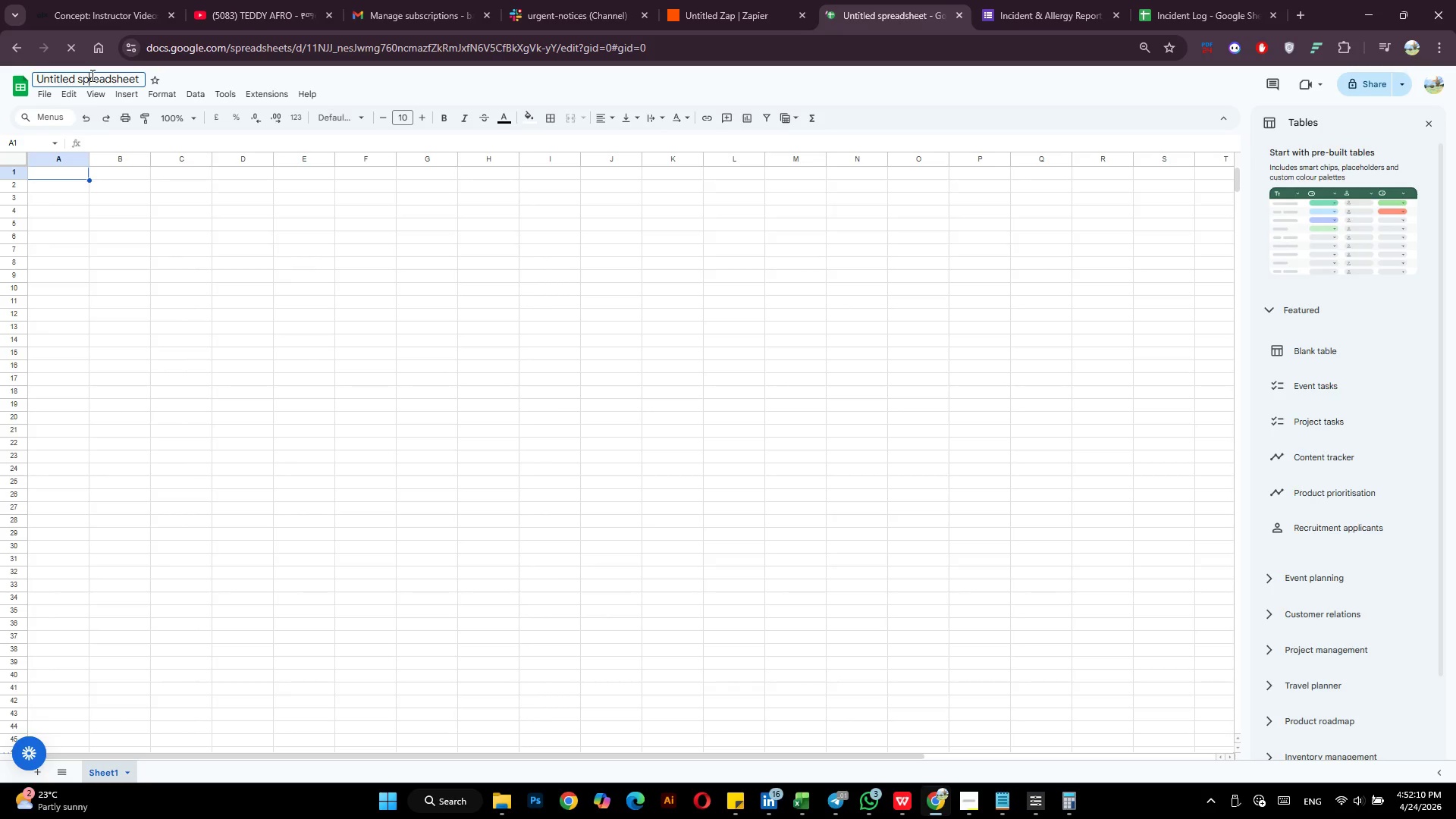 
hold_key(key=Backspace, duration=1.19)
 